 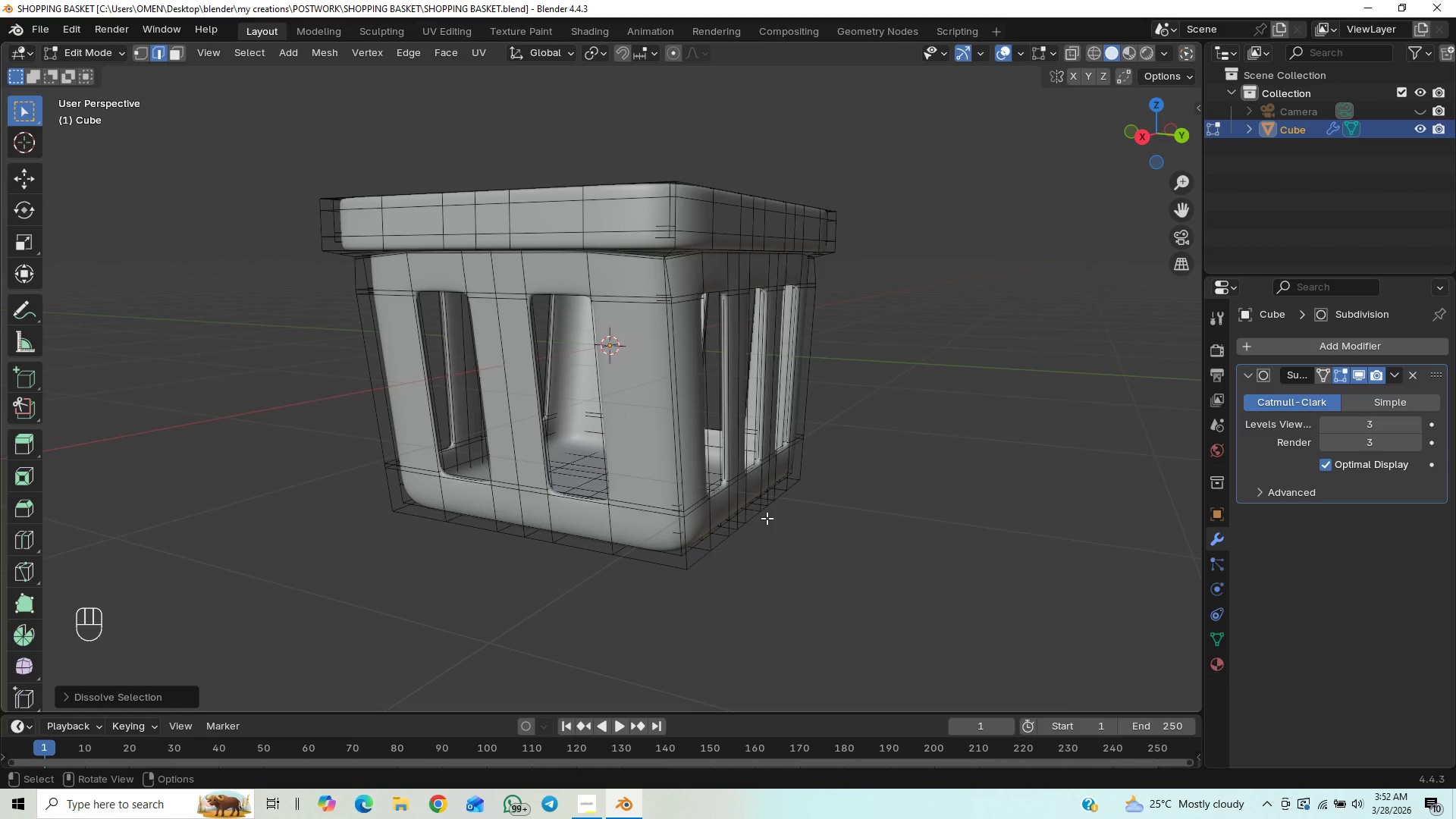 
scroll: coordinate [767, 518], scroll_direction: up, amount: 5.0
 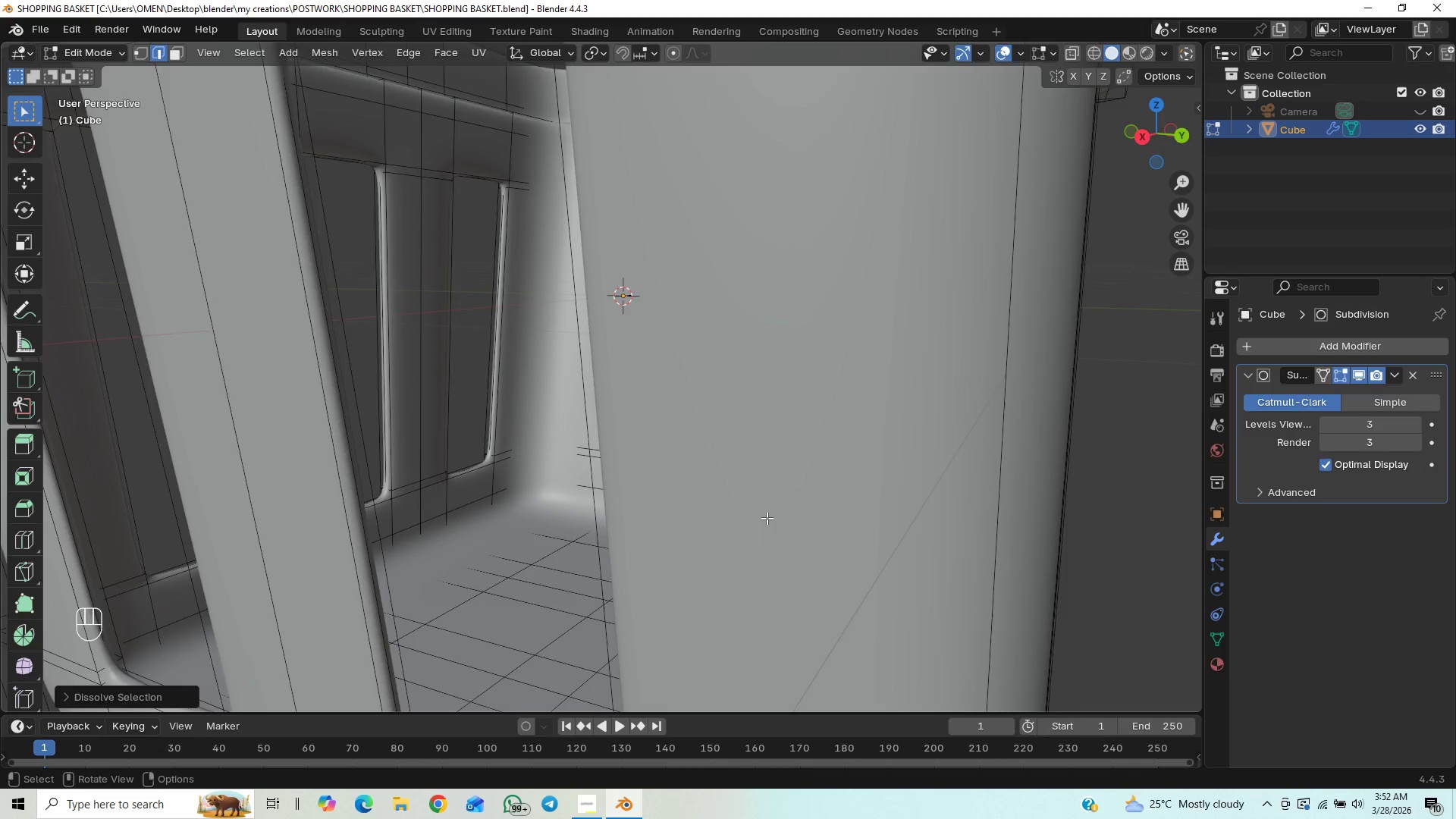 
scroll: coordinate [767, 519], scroll_direction: down, amount: 4.0
 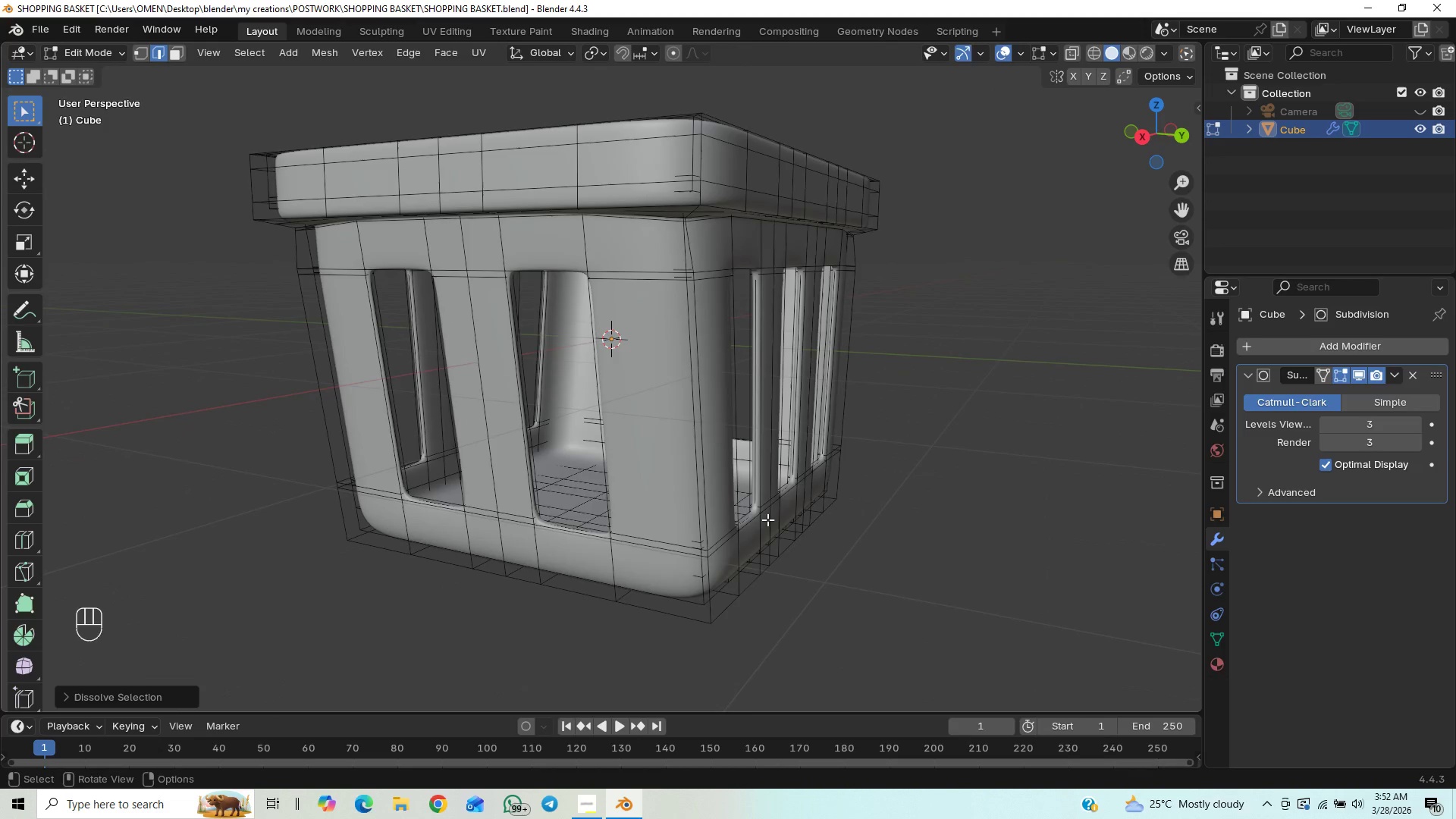 
key(Control+S)
 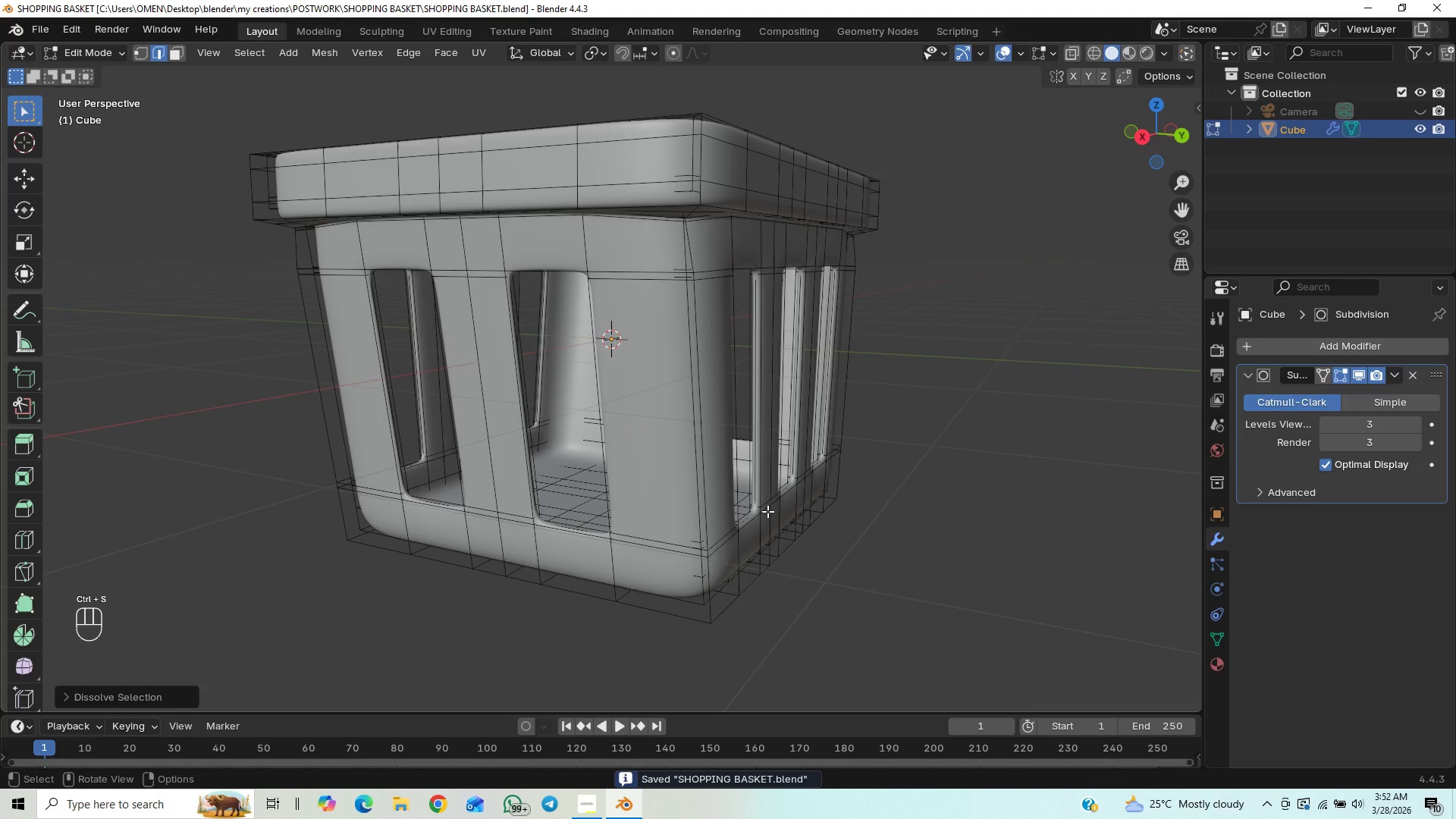 
scroll: coordinate [771, 509], scroll_direction: down, amount: 12.0
 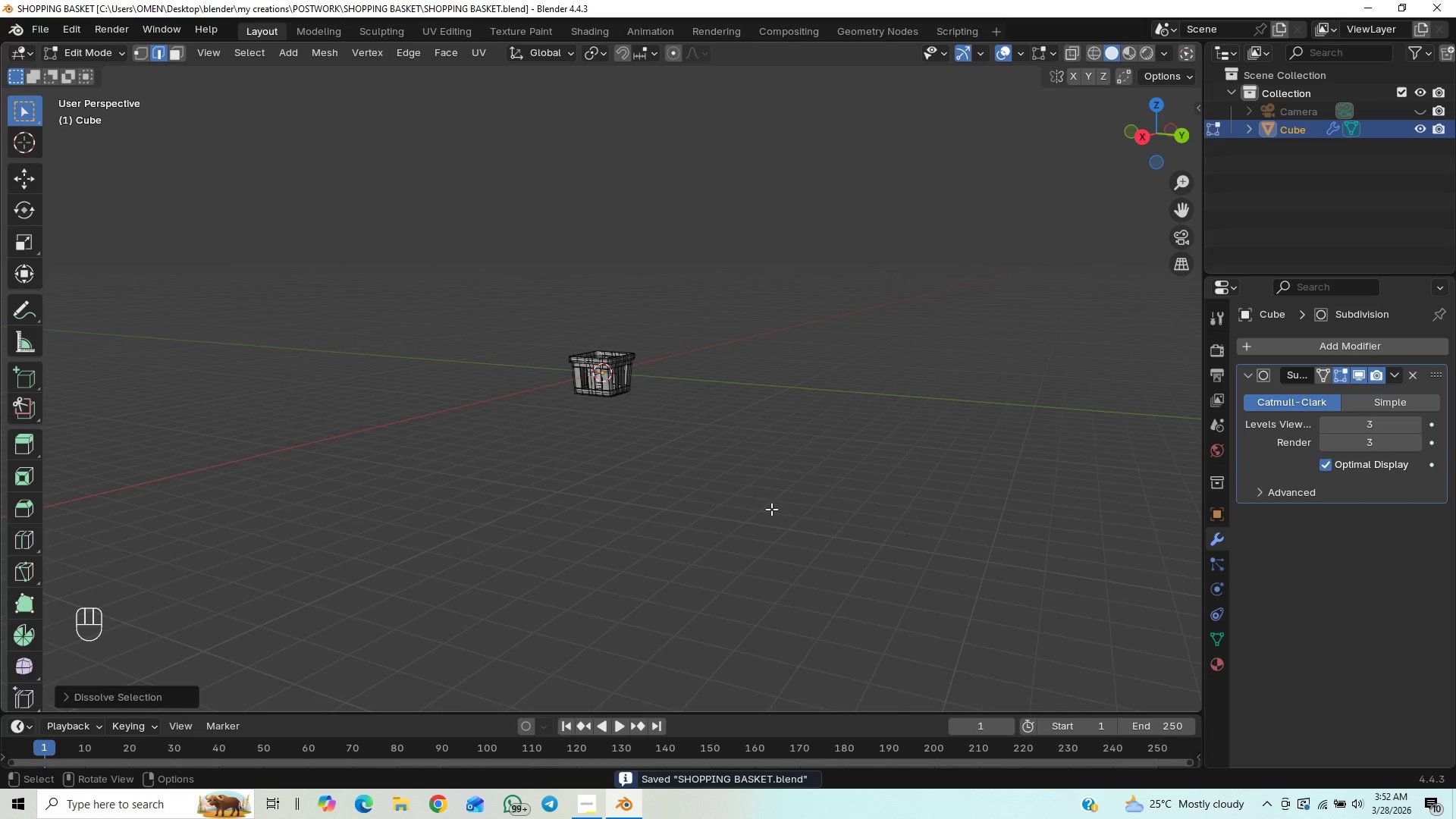 
scroll: coordinate [771, 509], scroll_direction: up, amount: 14.0
 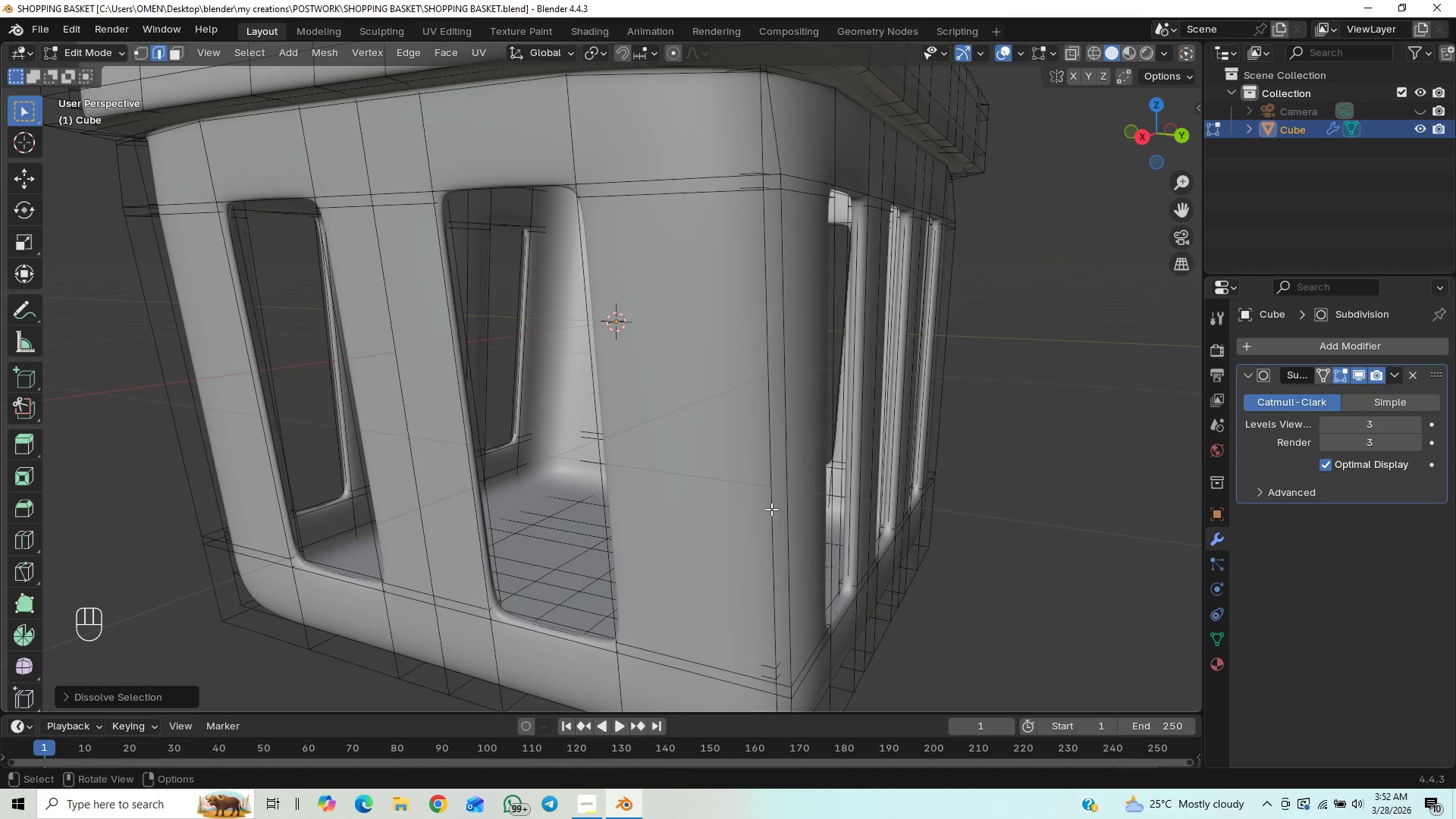 
scroll: coordinate [771, 509], scroll_direction: down, amount: 5.0
 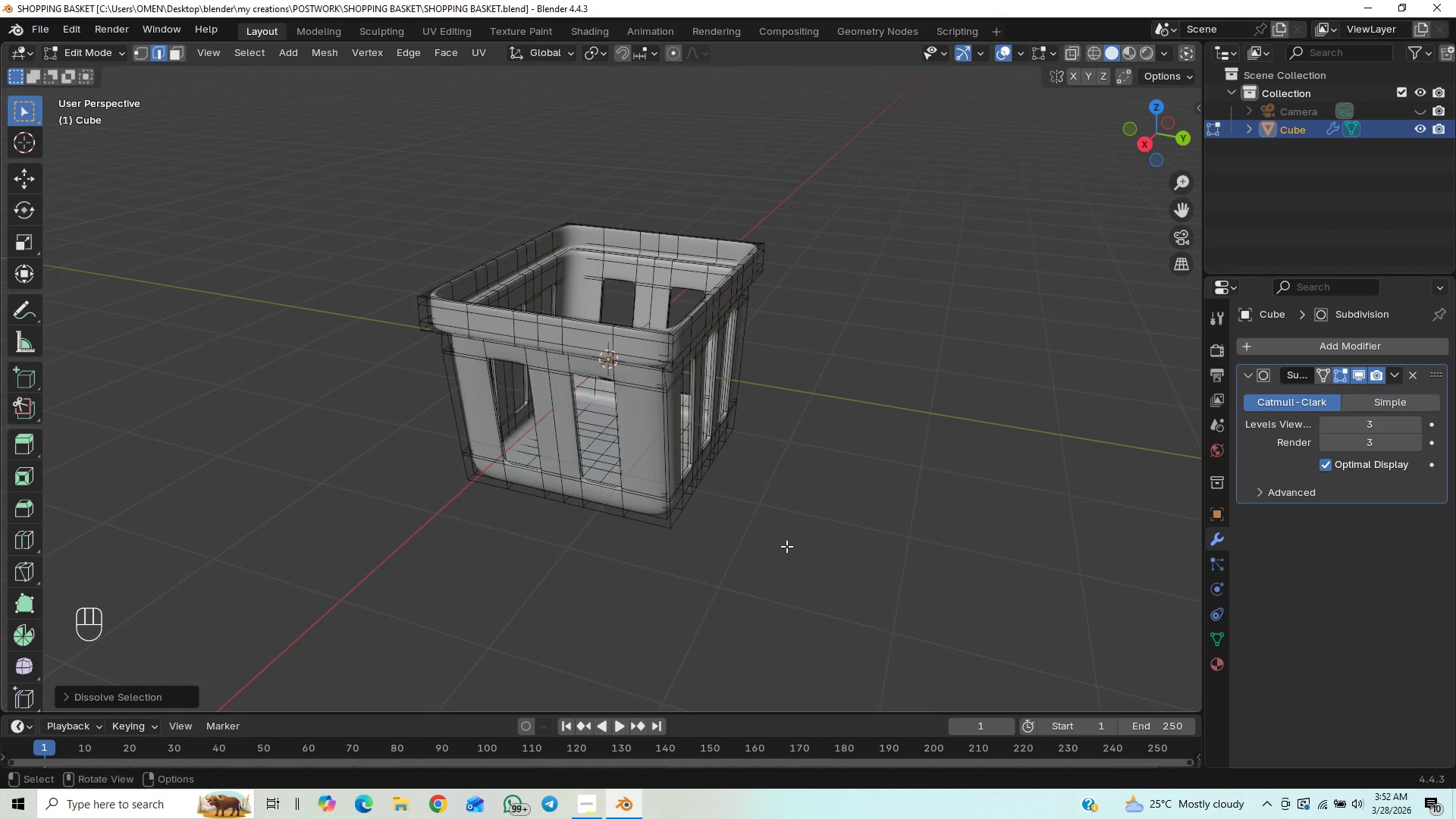 
scroll: coordinate [786, 546], scroll_direction: up, amount: 2.0
 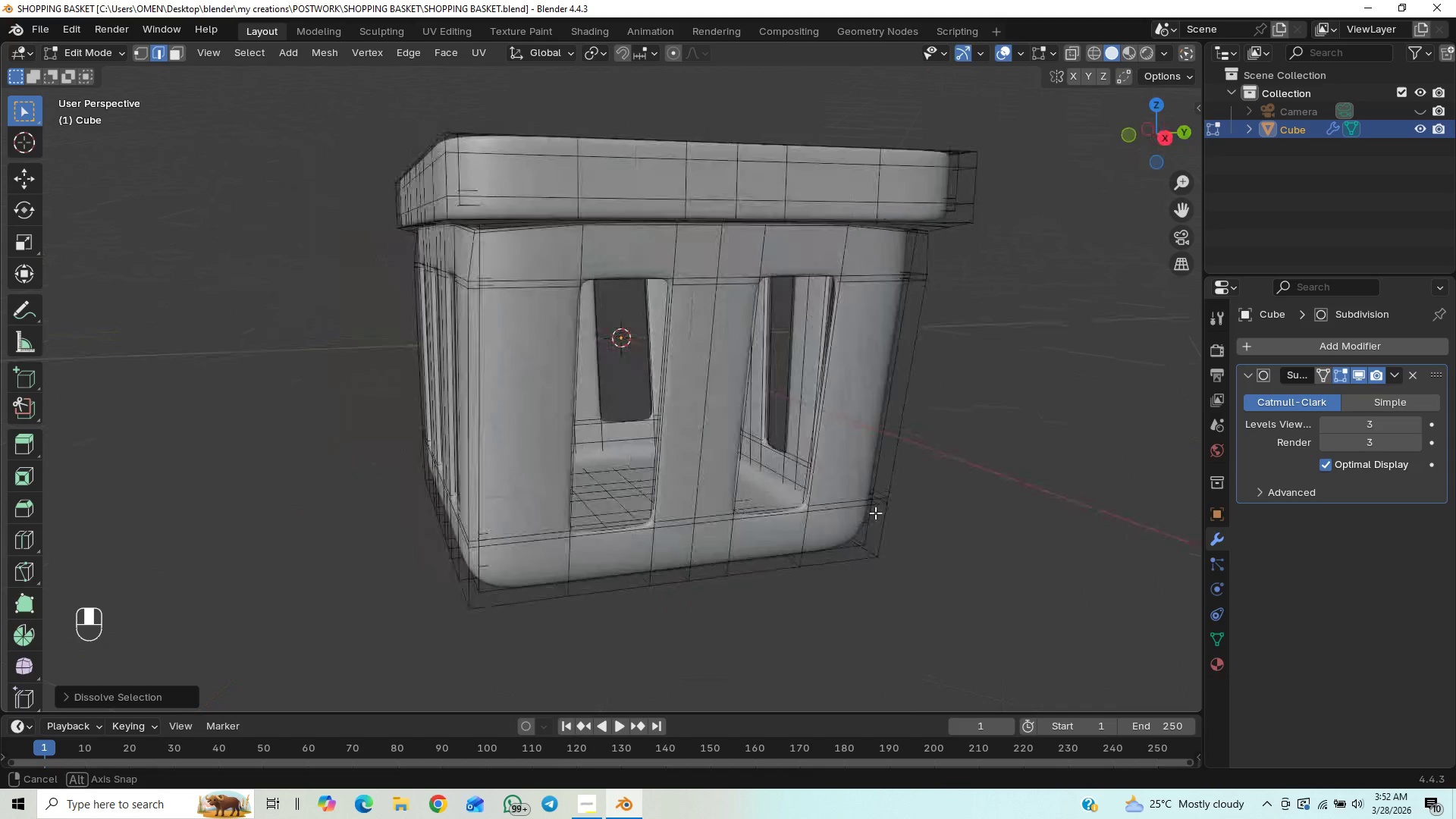 
key(Control+S)
 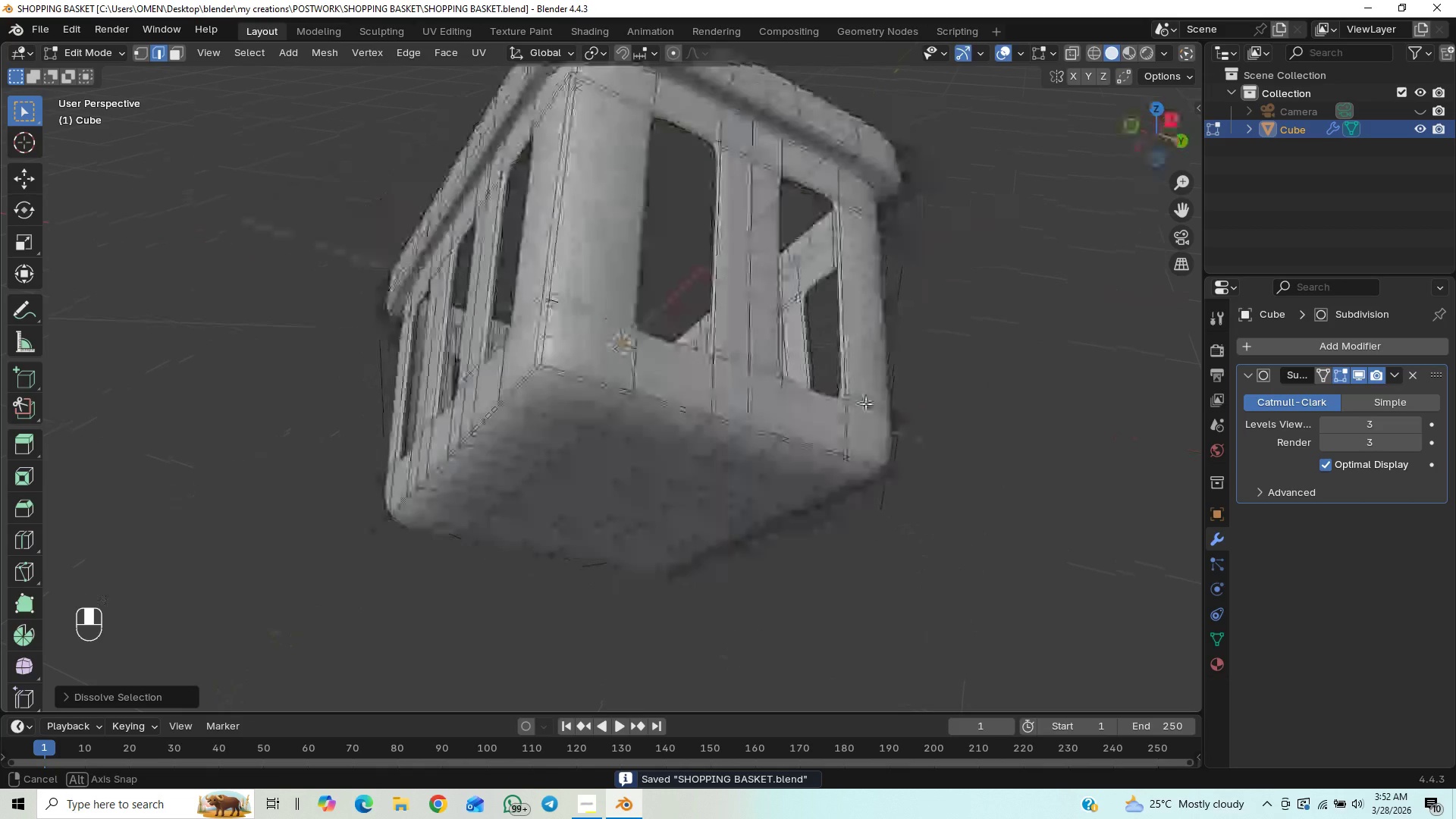 
key(Tab)
 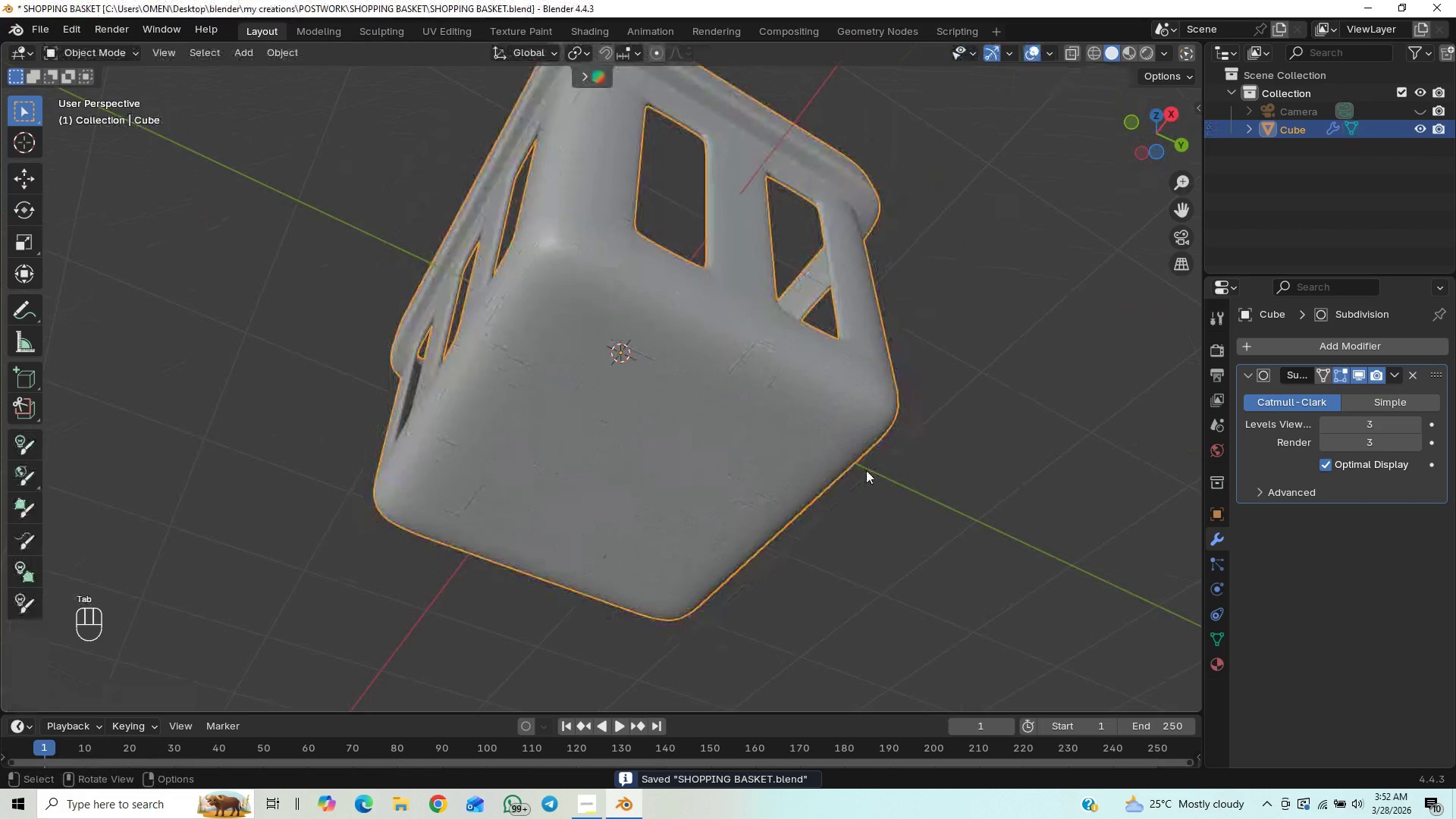 
key(Tab)
 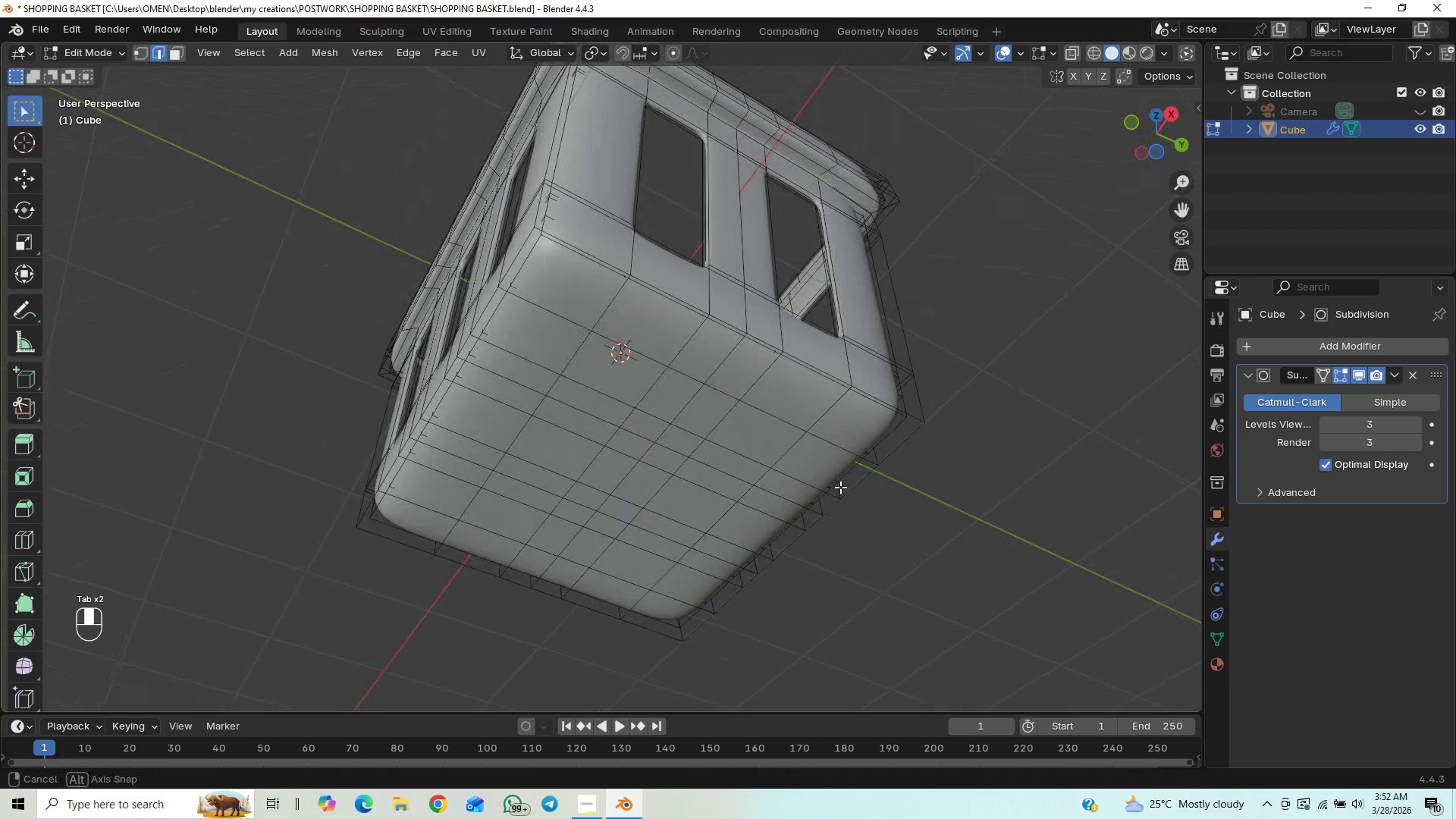 
double_click([836, 479])
 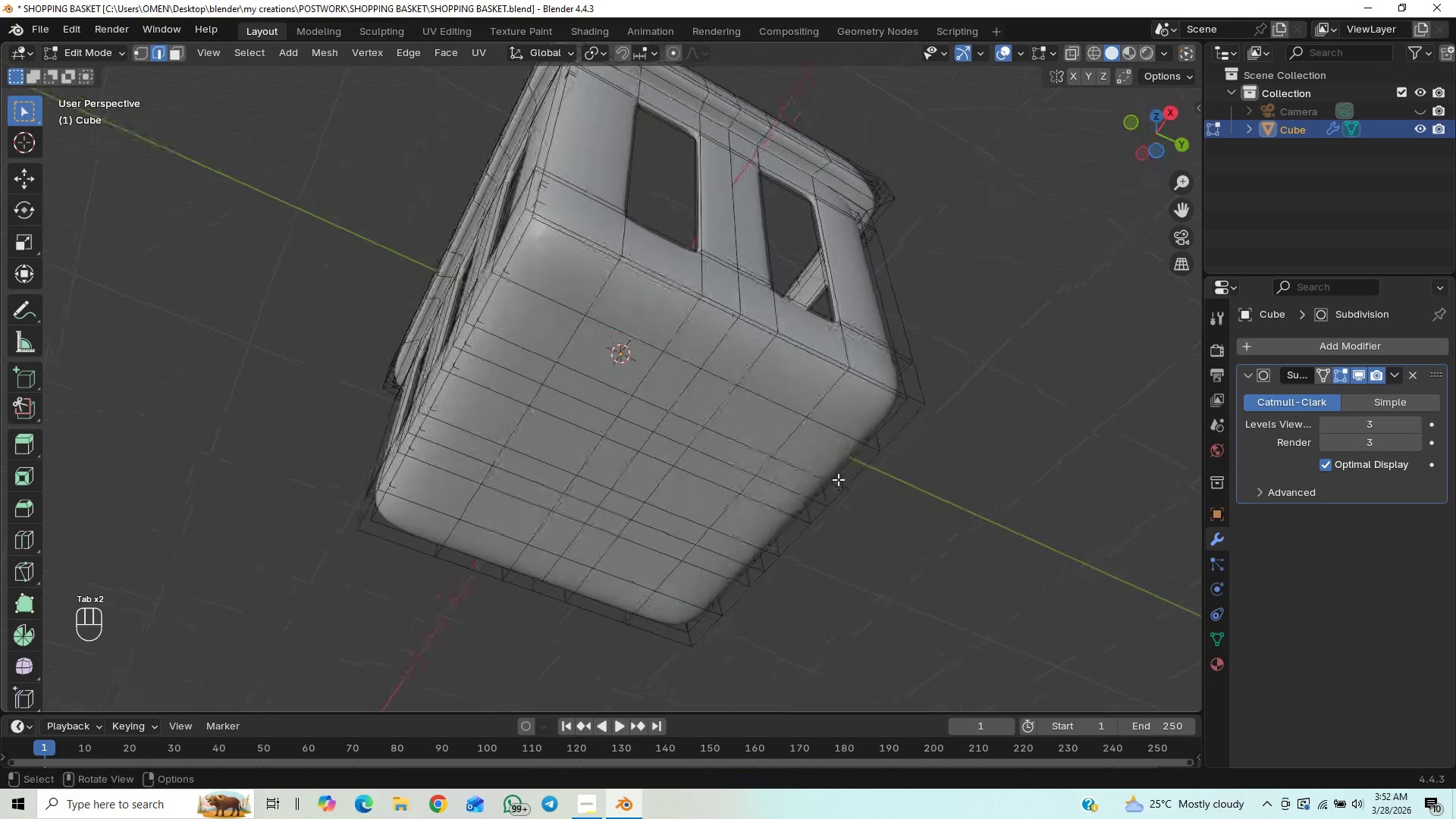 
key(3)
 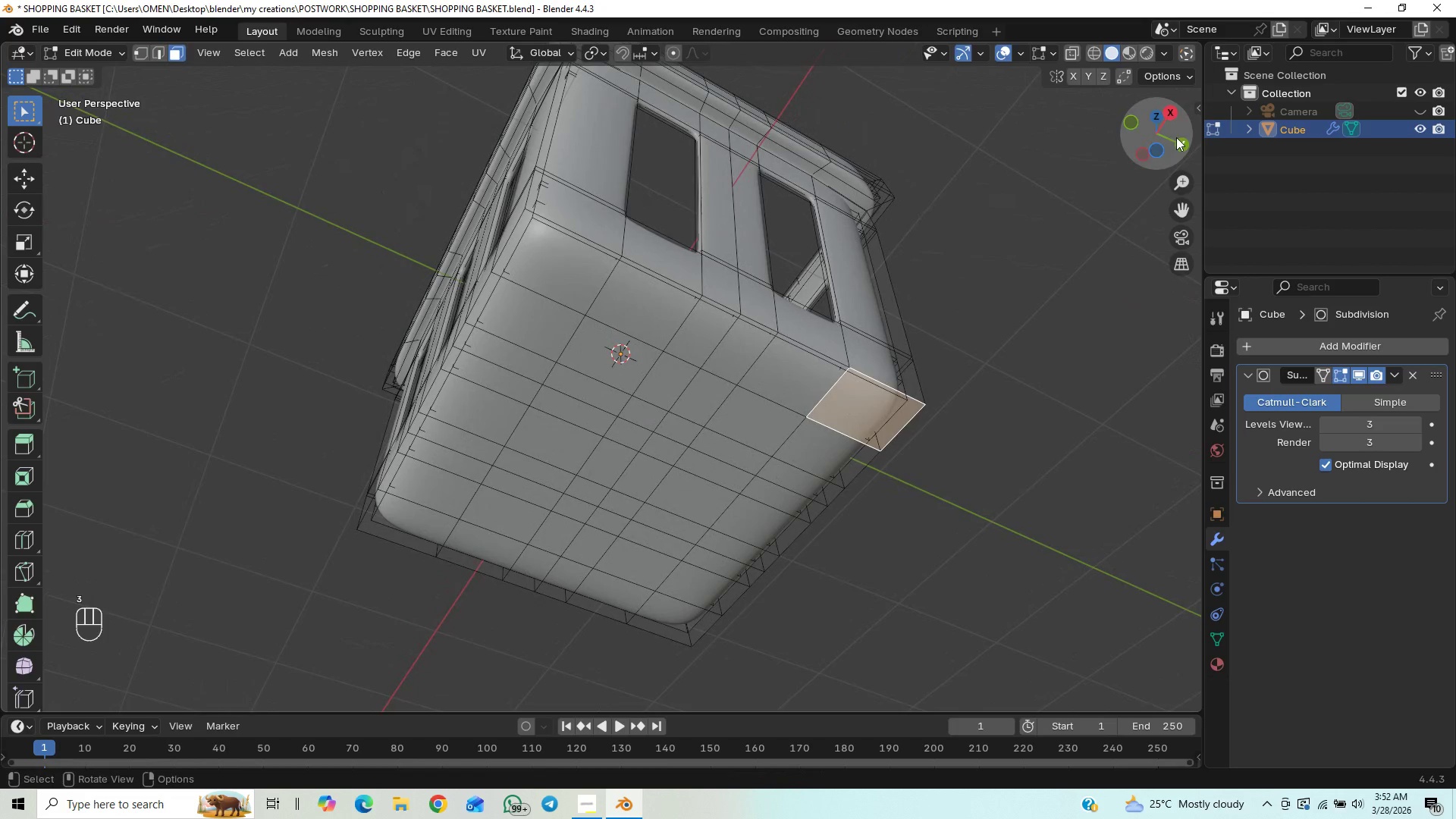 
left_click([1155, 149])
 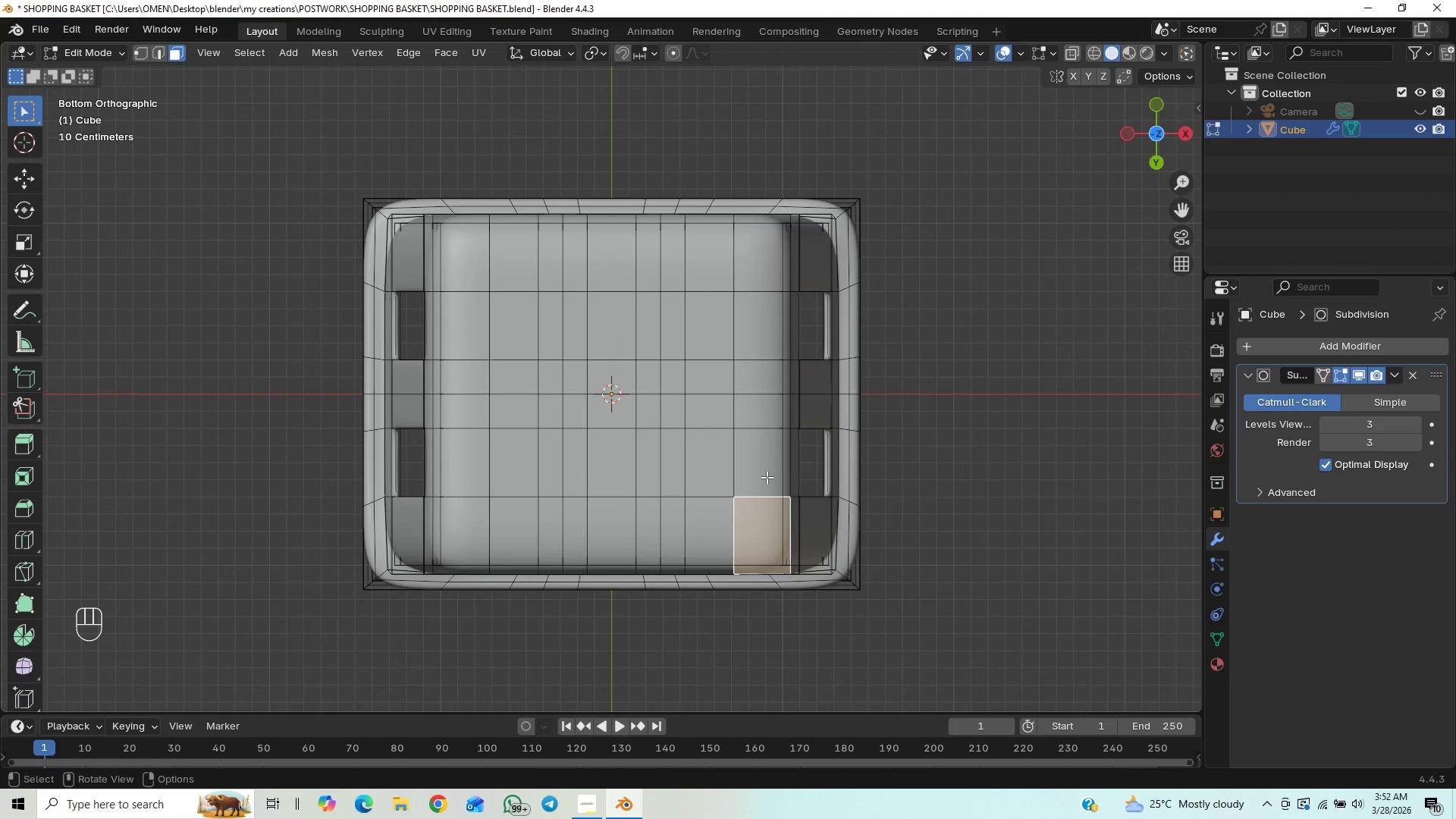 
scroll: coordinate [778, 480], scroll_direction: down, amount: 1.0
 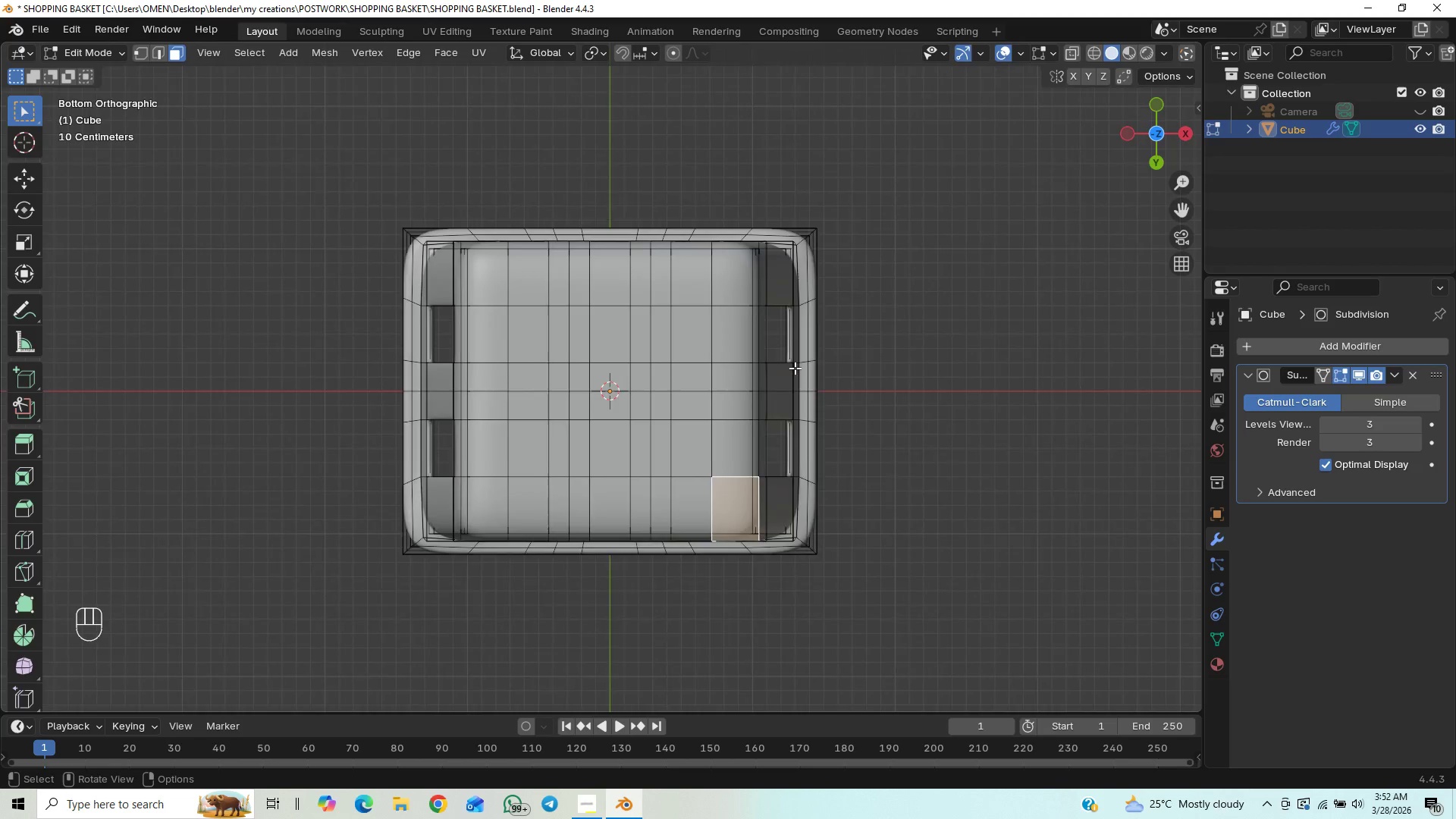 
scroll: coordinate [794, 369], scroll_direction: up, amount: 1.0
 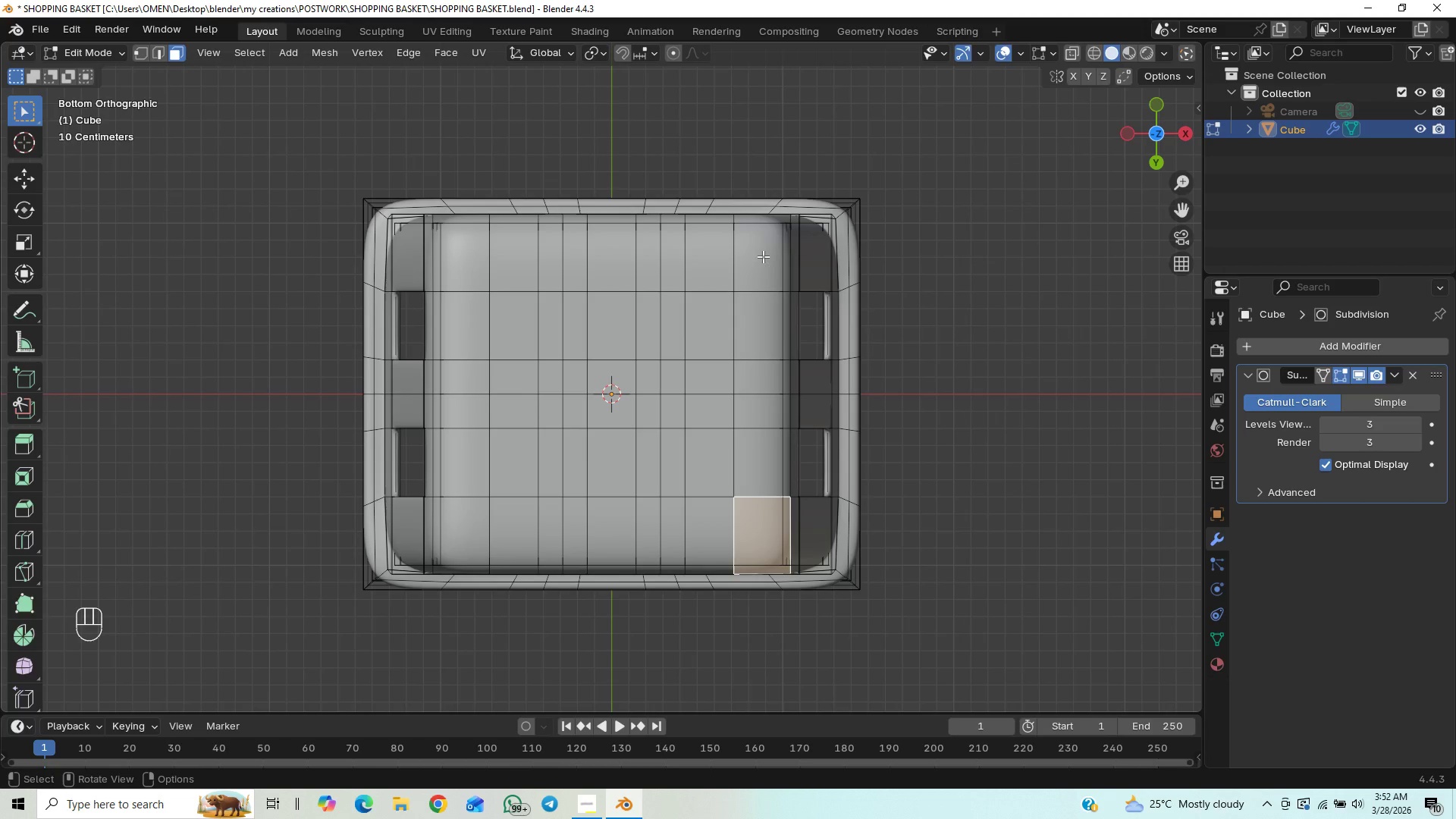 
left_click_drag(start_coordinate=[761, 256], to_coordinate=[689, 544])
 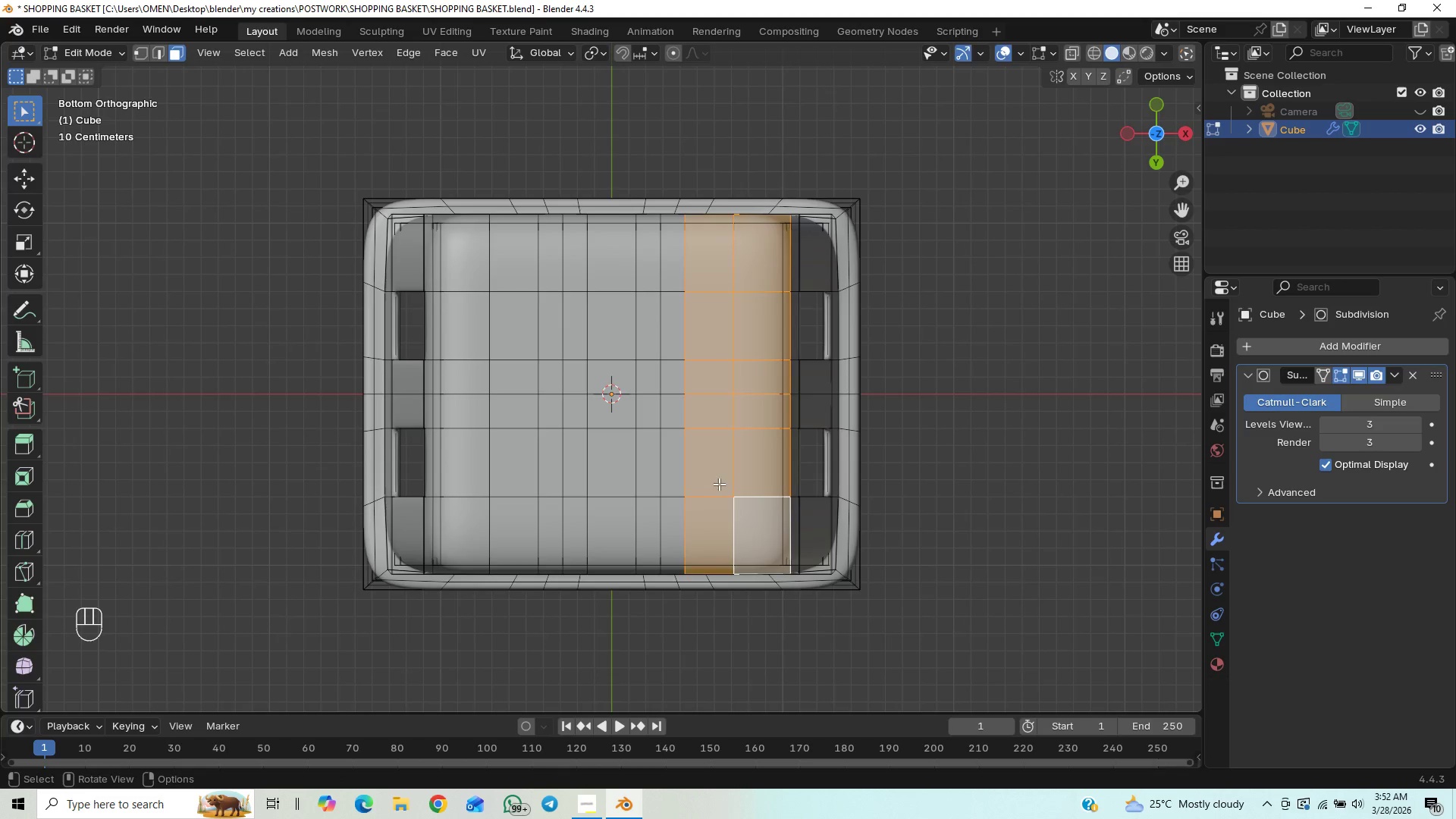 
scroll: coordinate [721, 481], scroll_direction: up, amount: 1.0
 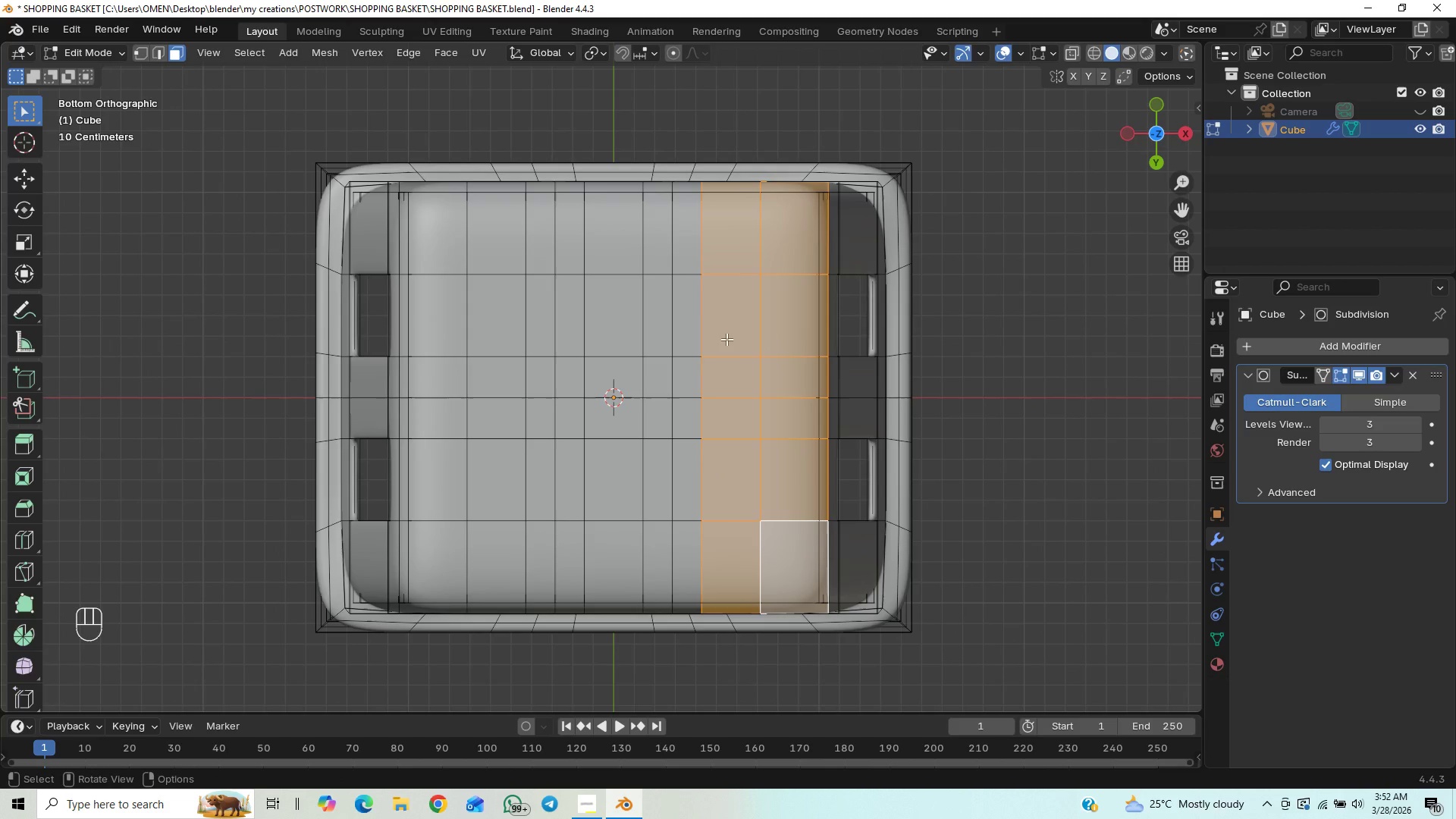 
hold_key(key=ShiftLeft, duration=1.5)
left_click_drag(start_coordinate=[739, 237], to_coordinate=[616, 586])
 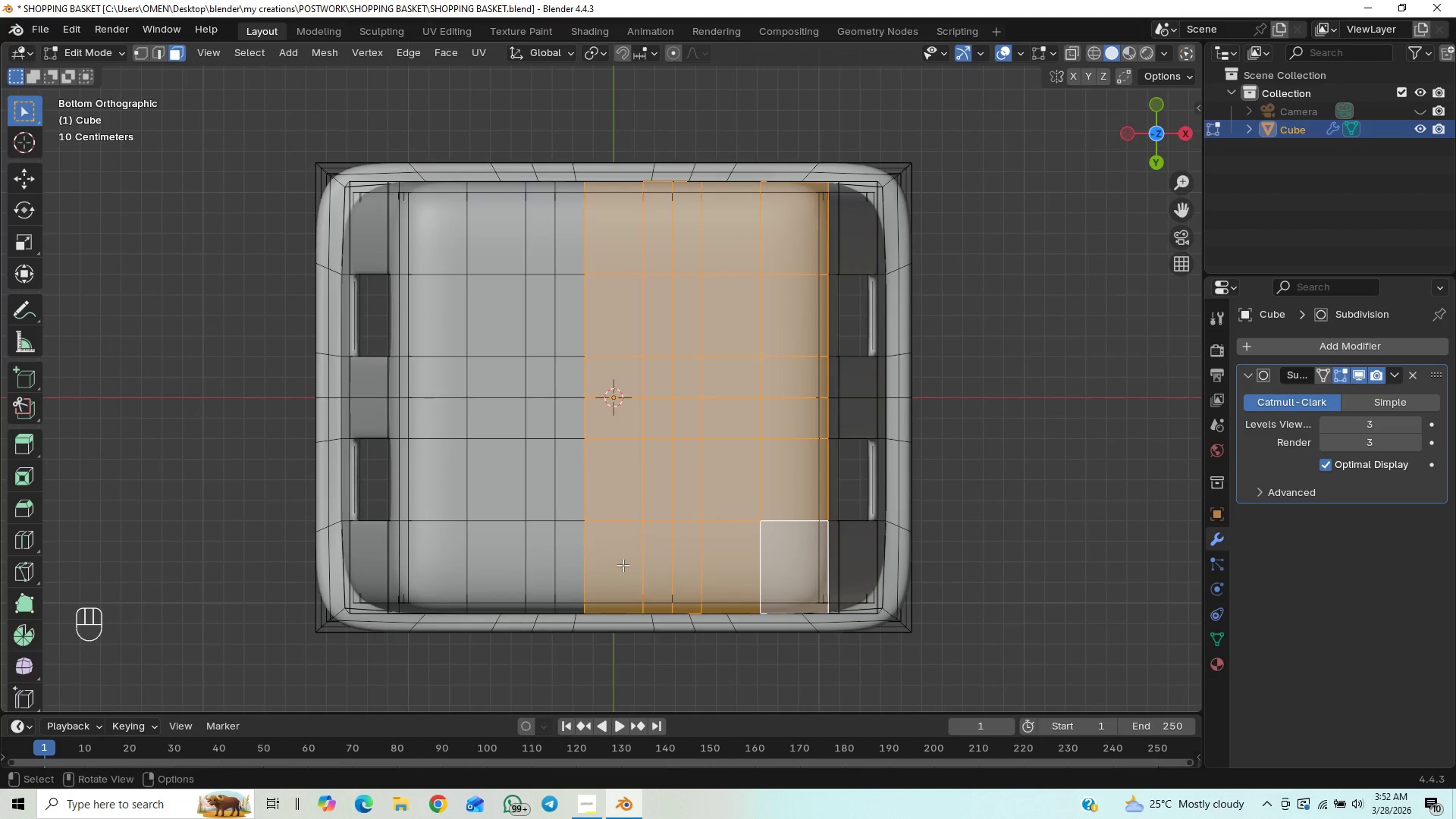 
key(Shift+ShiftLeft)
 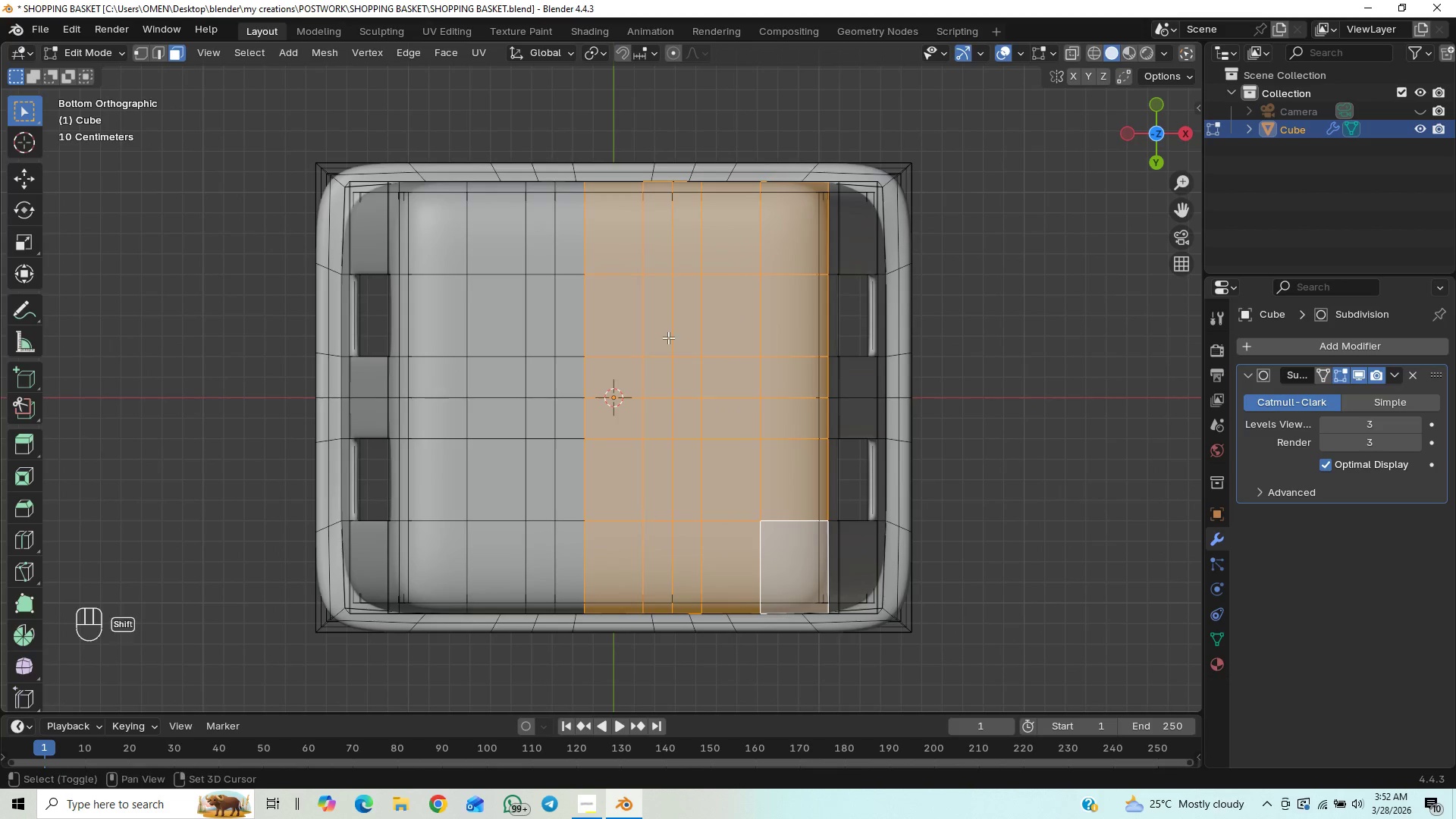 
hold_key(key=ShiftLeft, duration=0.94)
left_click_drag(start_coordinate=[614, 224], to_coordinate=[555, 319])
 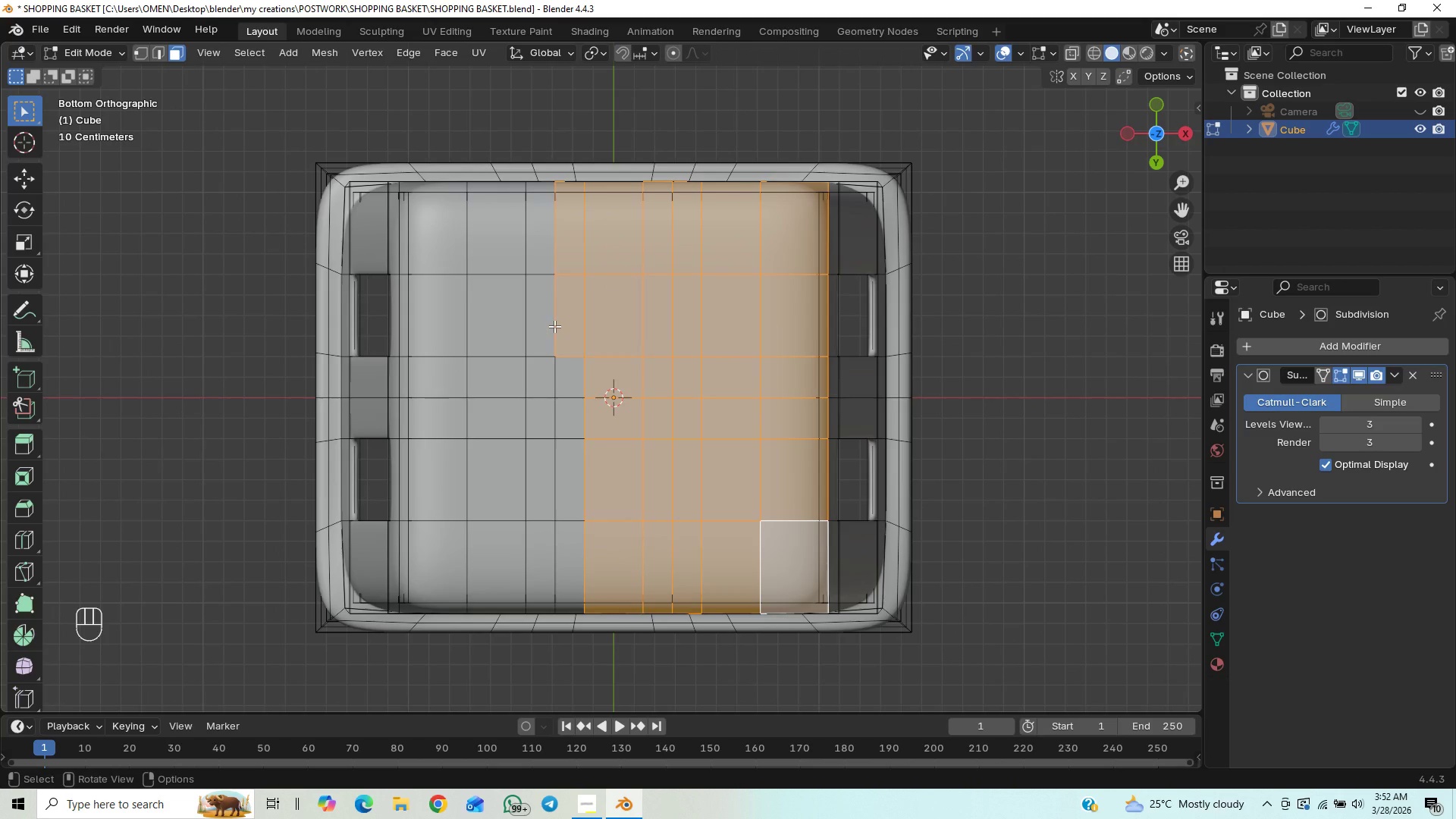 
hold_key(key=ShiftLeft, duration=1.5)
left_click_drag(start_coordinate=[615, 337], to_coordinate=[550, 576])
 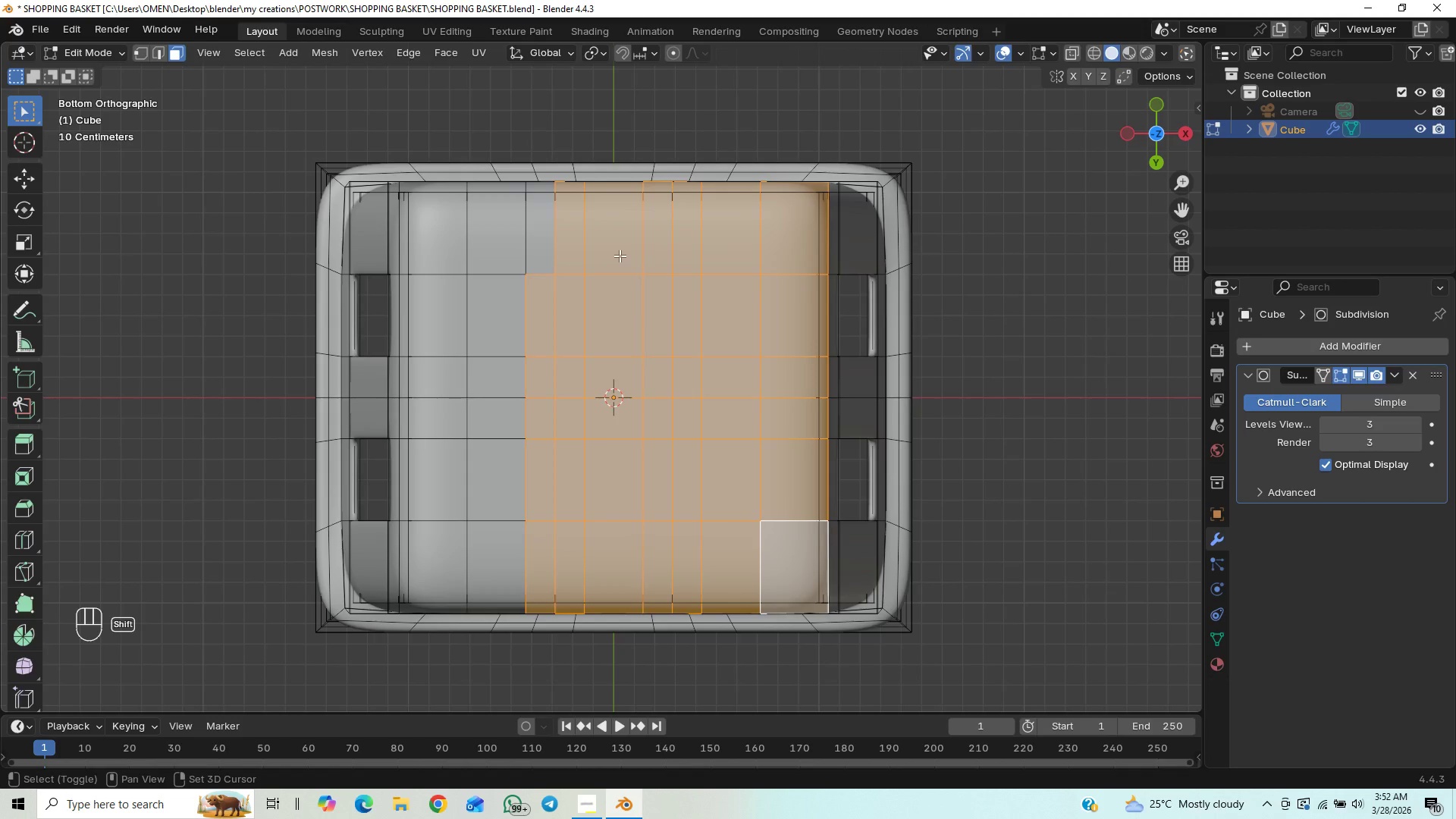 
key(Shift+ShiftLeft)
 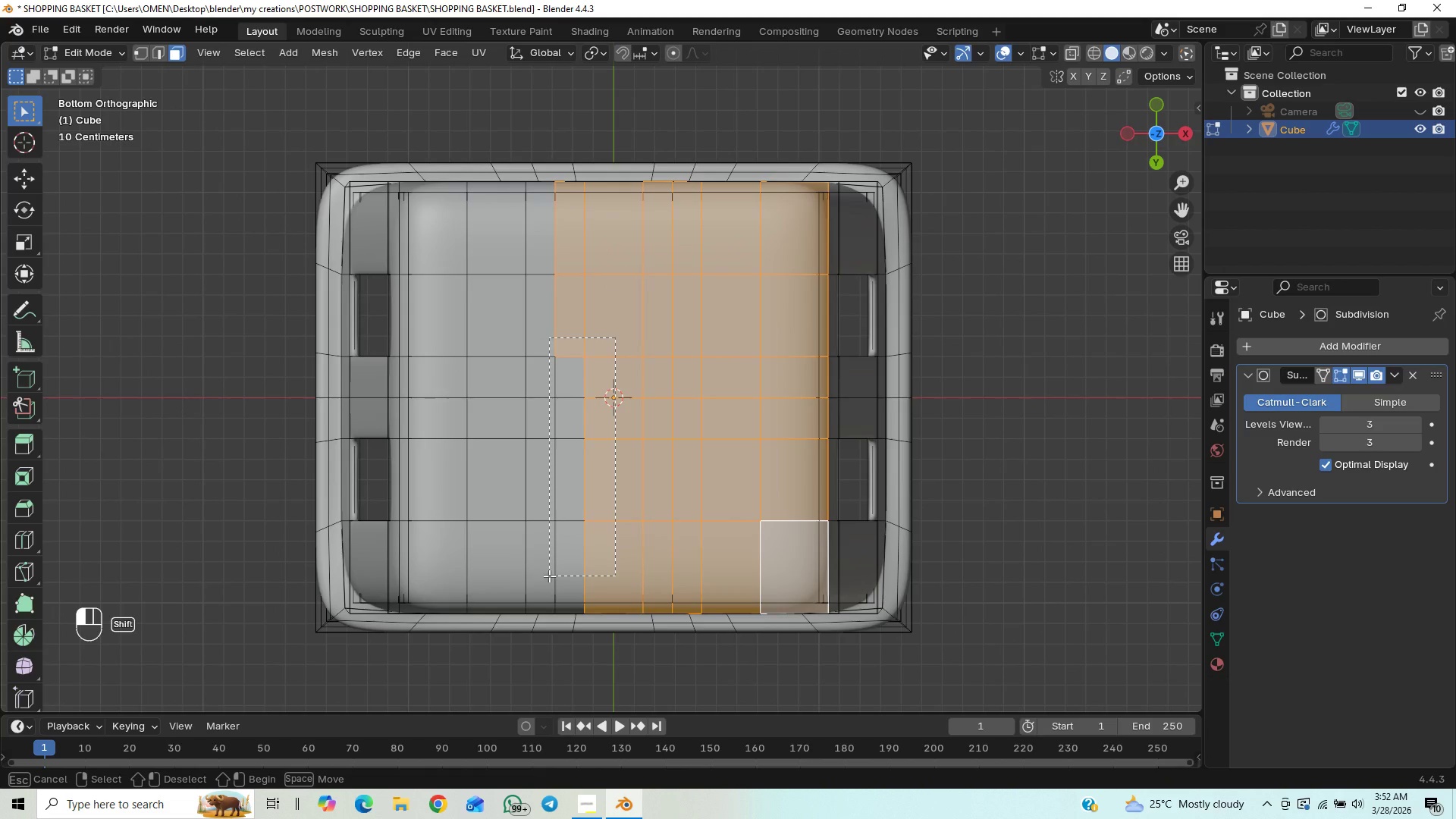 
key(Shift+ShiftLeft)
 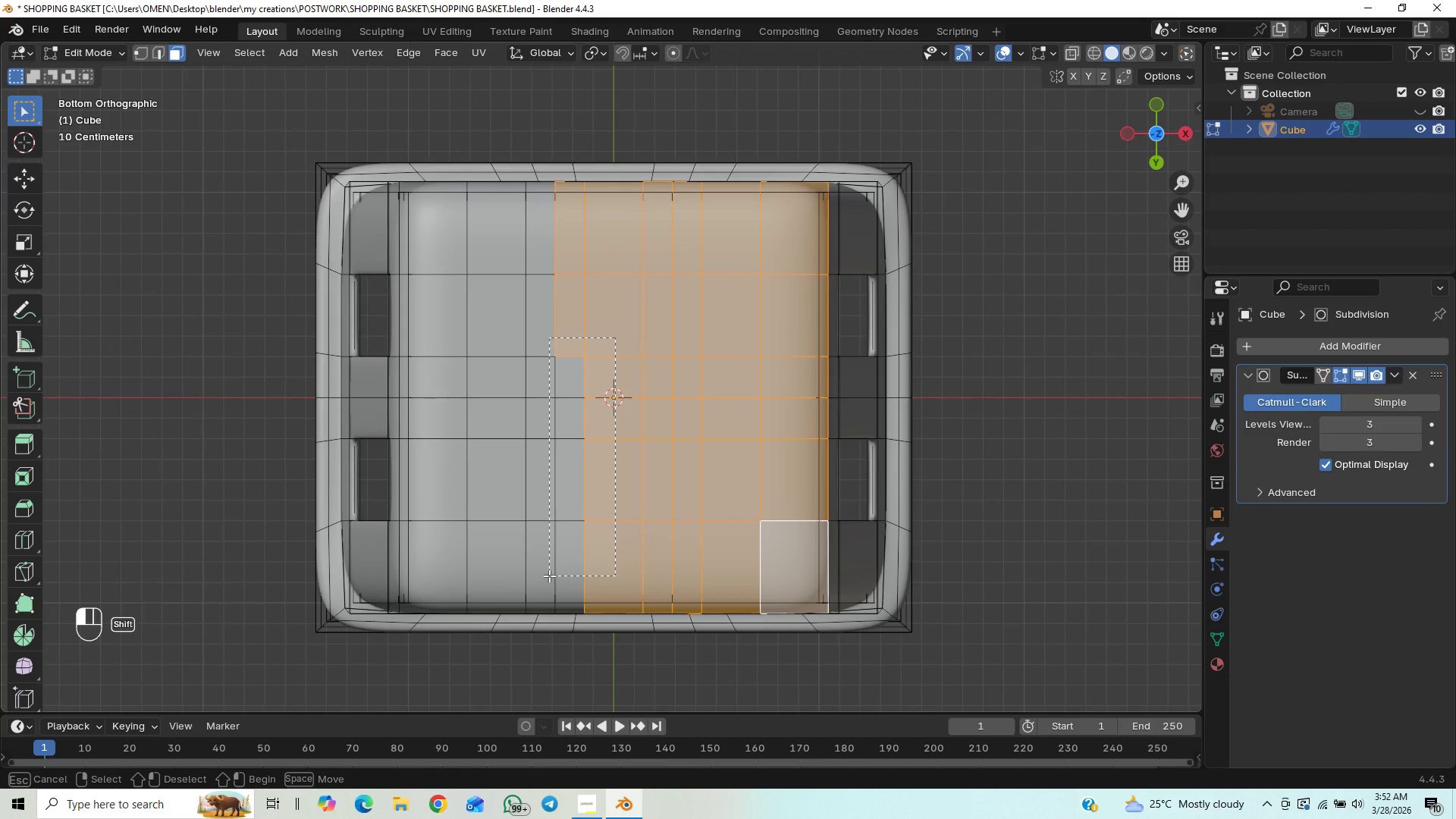 
key(Shift+ShiftLeft)
 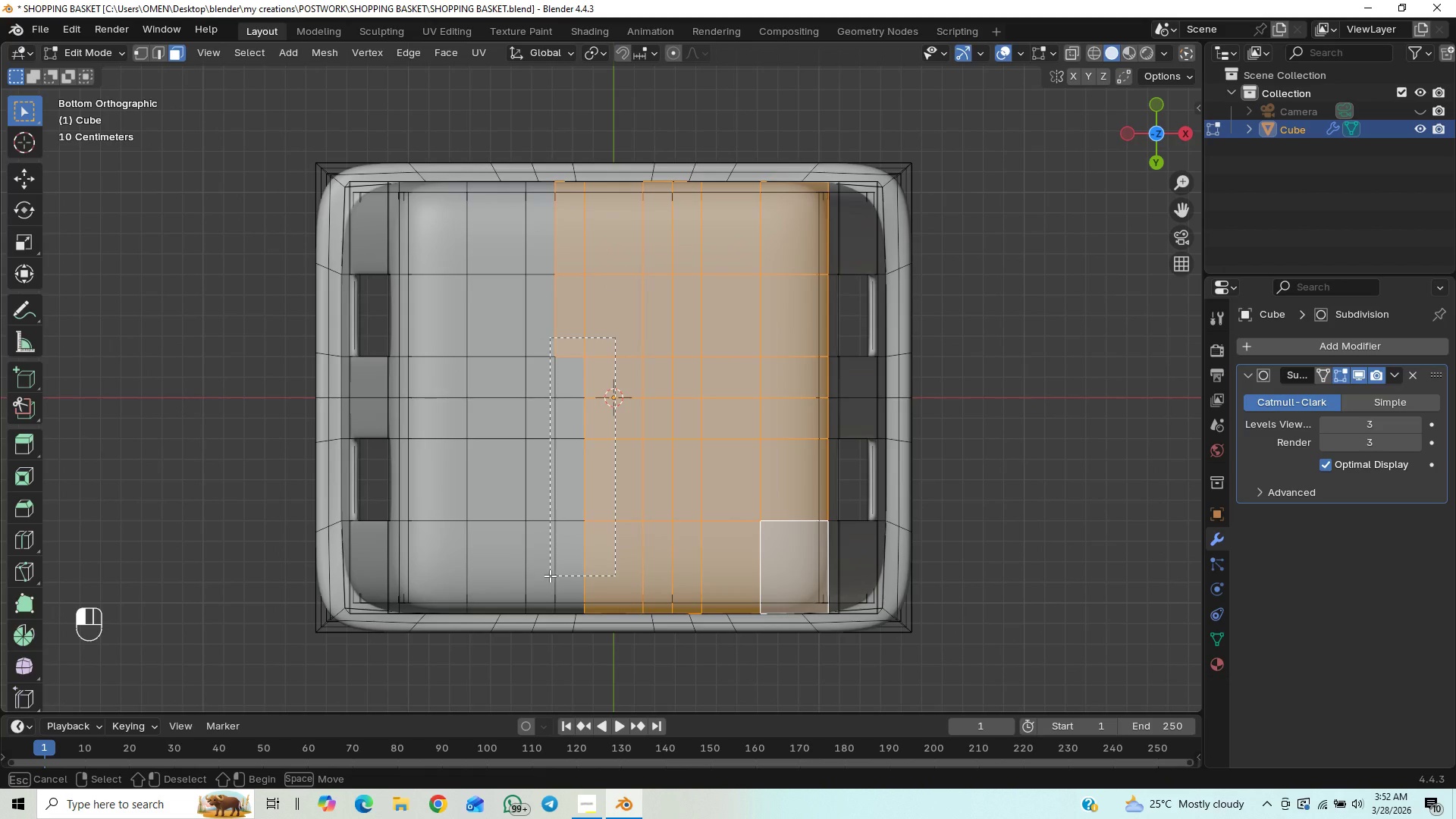 
key(Shift+ShiftLeft)
 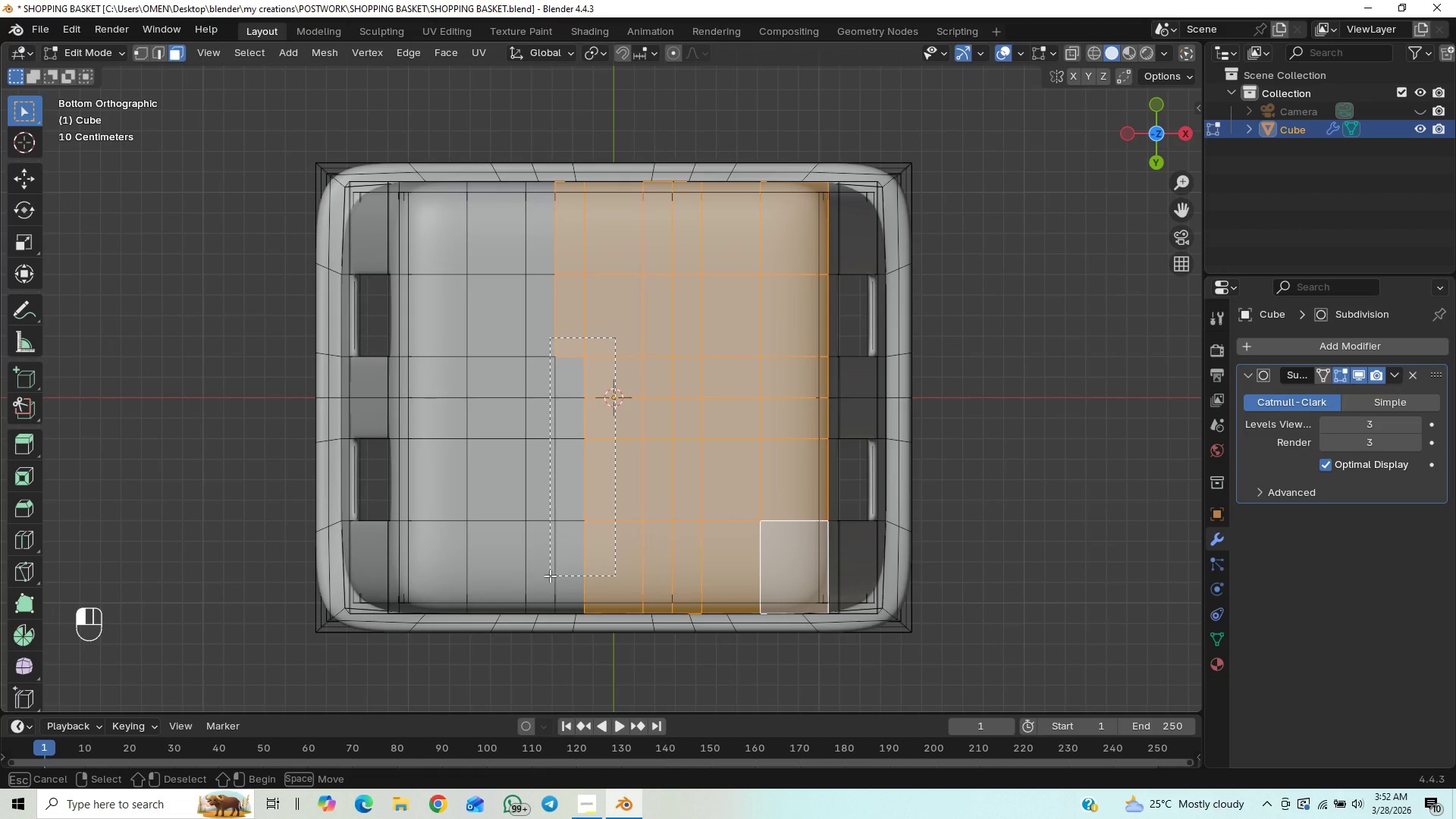 
key(Shift+ShiftLeft)
 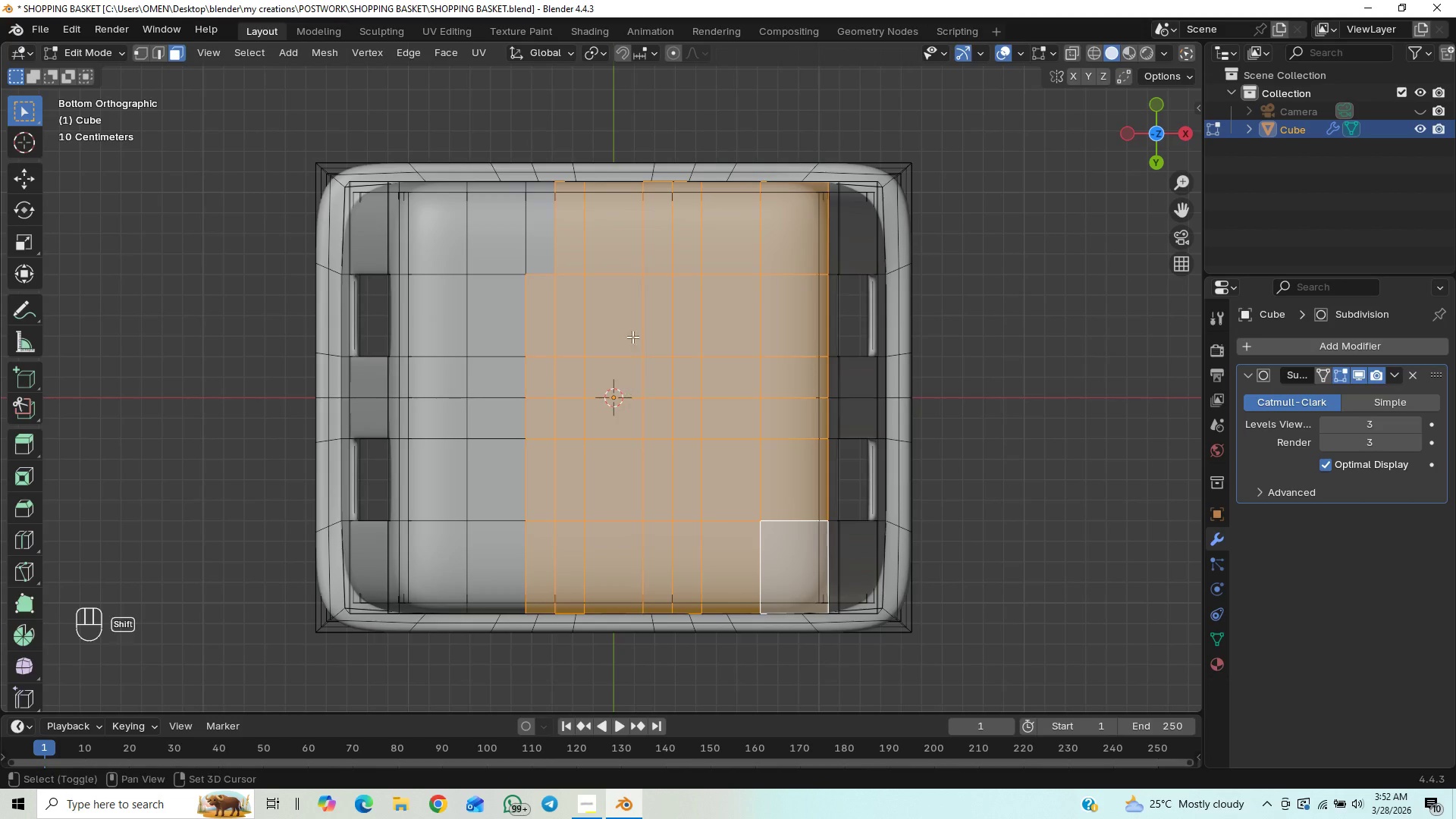 
hold_key(key=ShiftLeft, duration=1.06)
left_click_drag(start_coordinate=[610, 210], to_coordinate=[543, 278])
 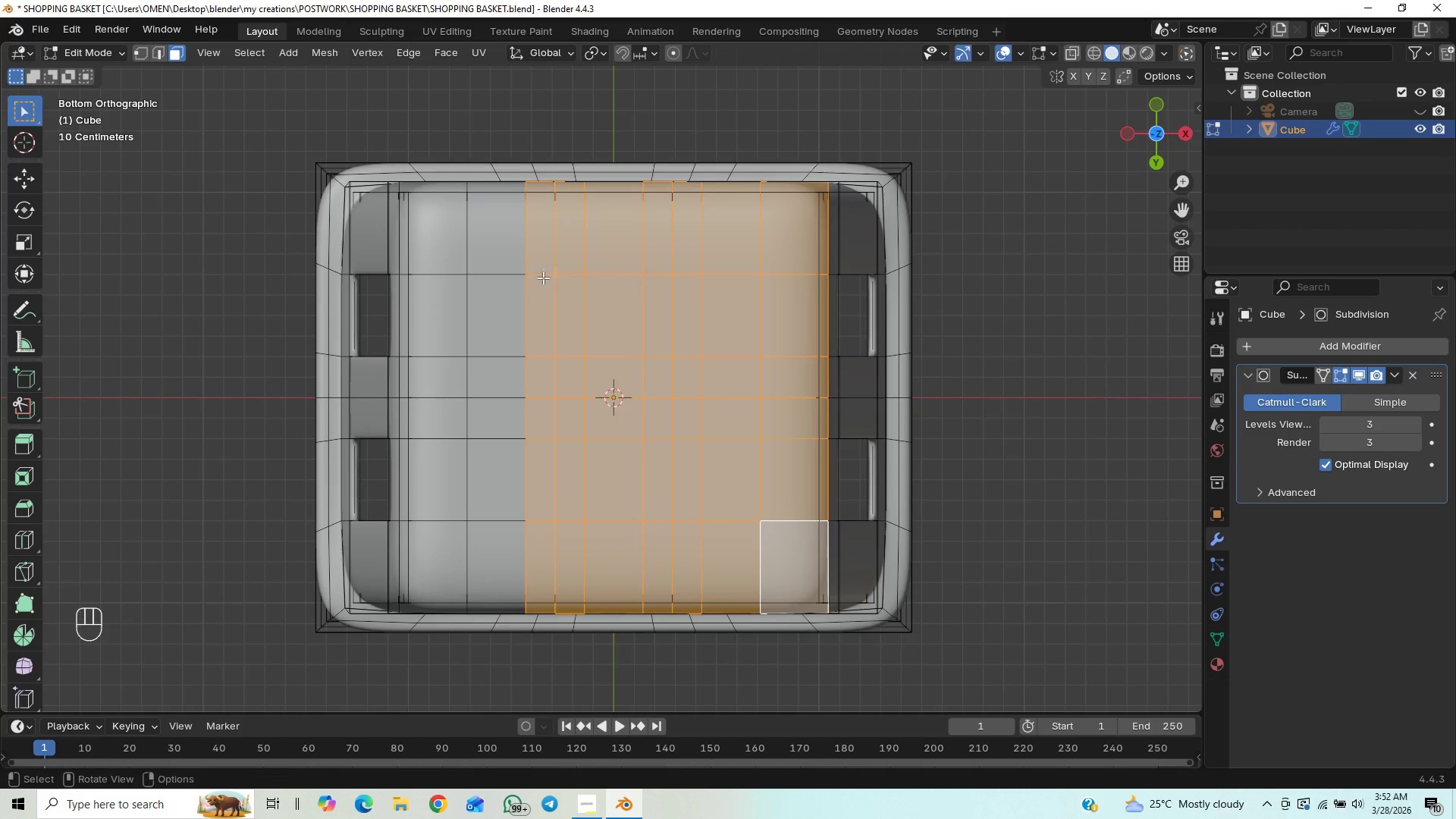 
hold_key(key=ShiftLeft, duration=1.34)
left_click_drag(start_coordinate=[541, 196], to_coordinate=[497, 360])
 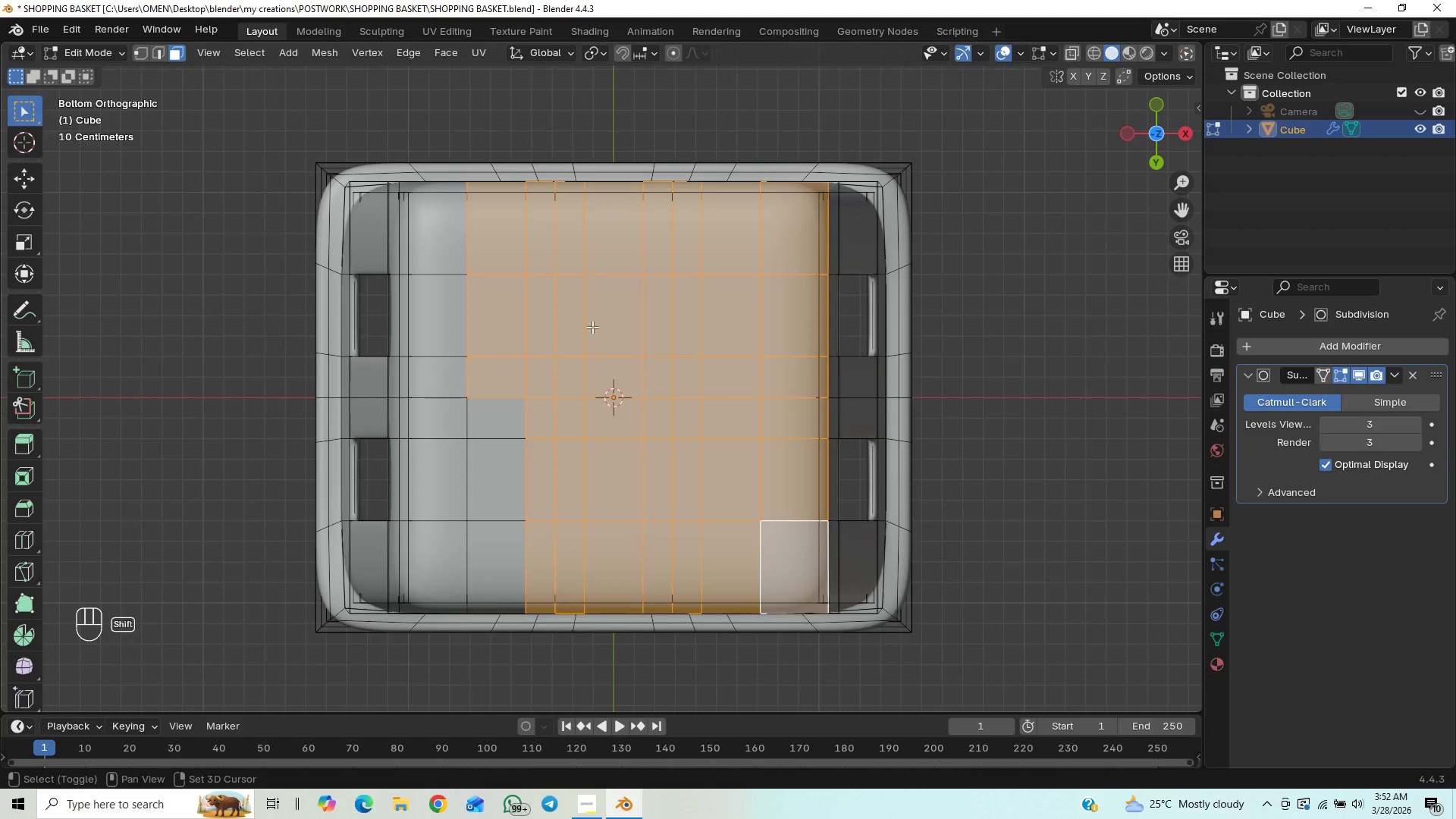 
hold_key(key=ShiftLeft, duration=0.95)
left_click_drag(start_coordinate=[547, 381], to_coordinate=[497, 465])
 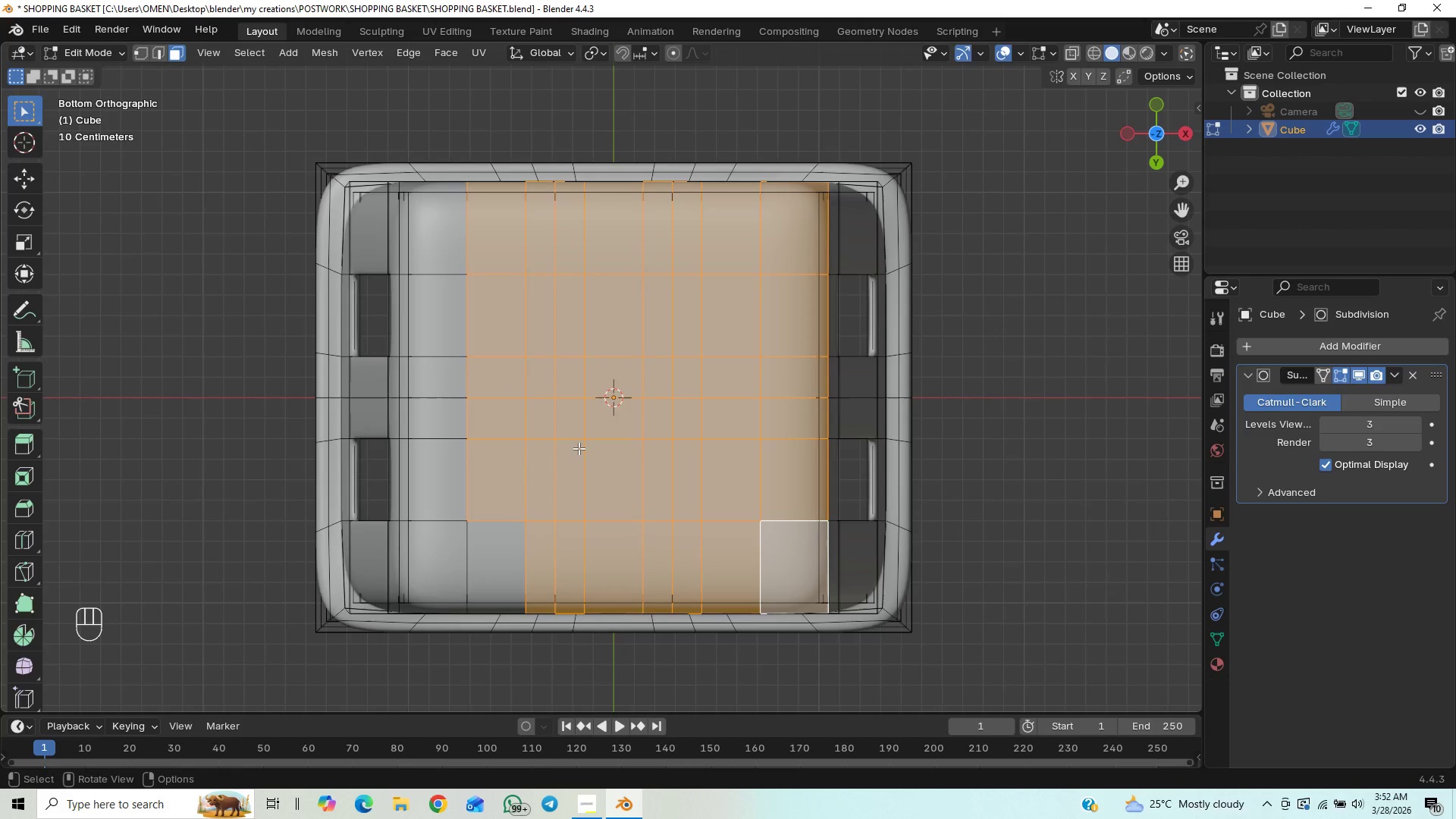 
hold_key(key=ShiftLeft, duration=0.73)
left_click_drag(start_coordinate=[570, 455], to_coordinate=[507, 557])
 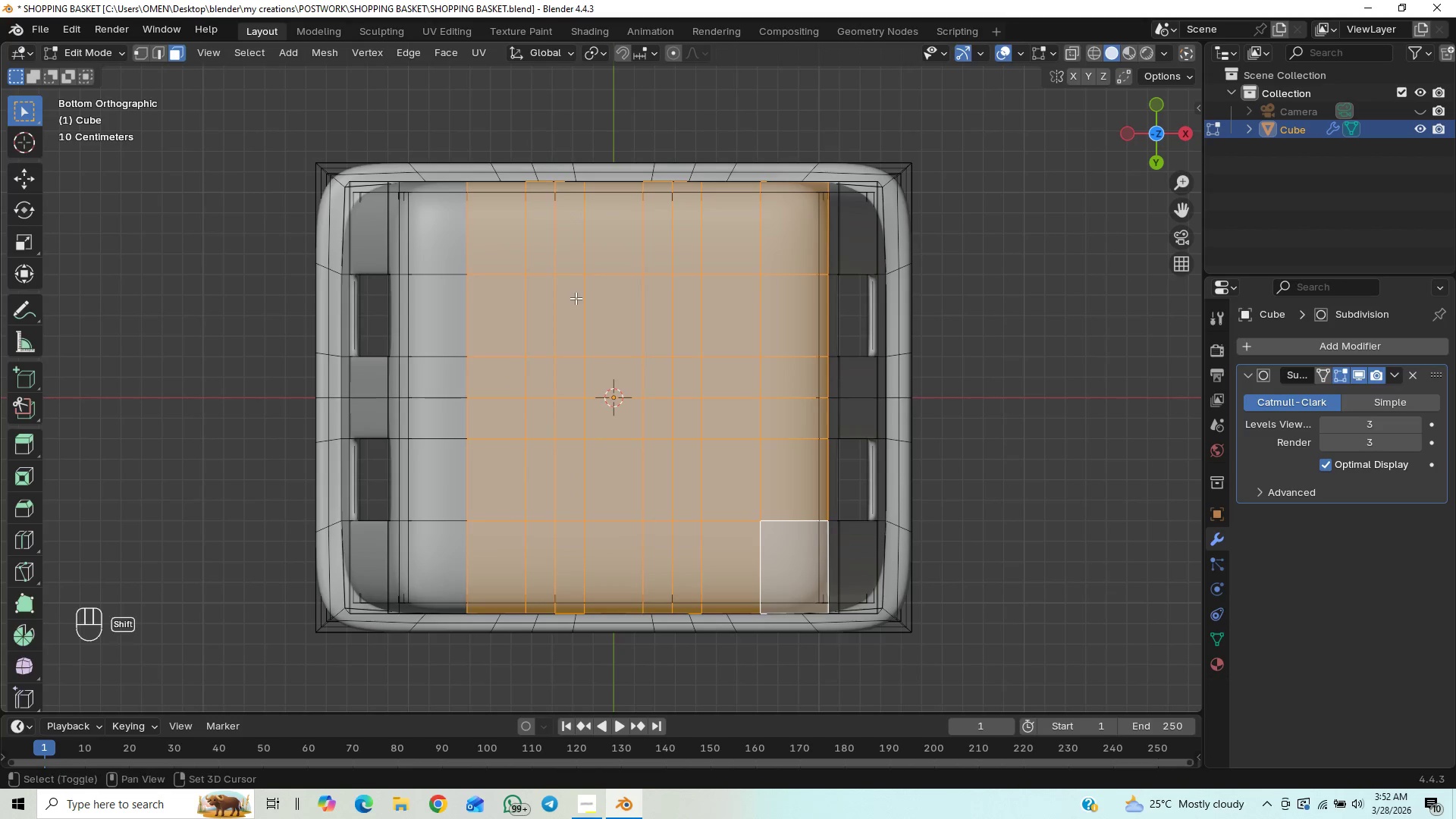 
hold_key(key=ShiftLeft, duration=1.3)
left_click_drag(start_coordinate=[505, 209], to_coordinate=[419, 407])
 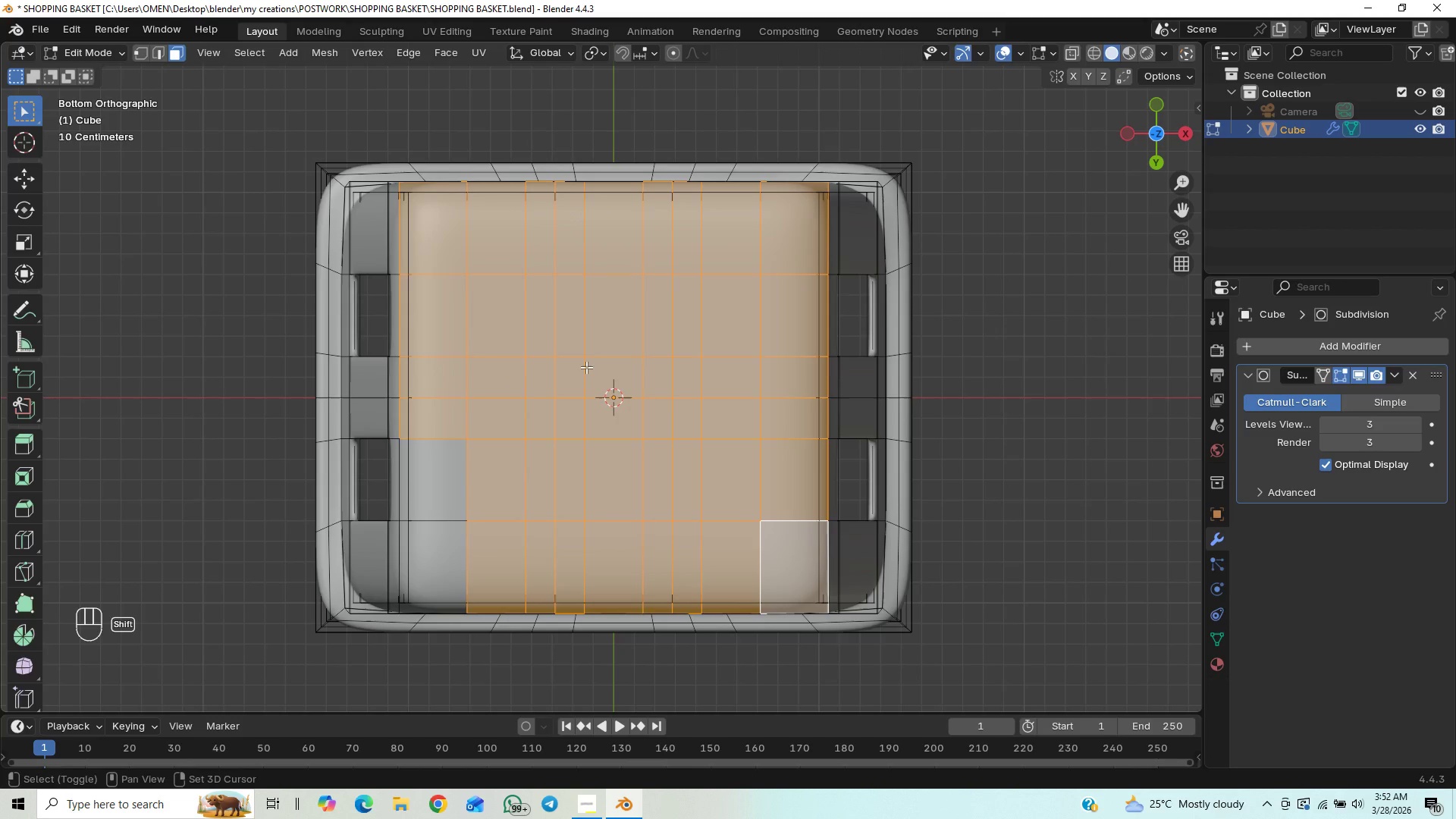 
hold_key(key=ShiftLeft, duration=1.53)
left_click_drag(start_coordinate=[540, 419], to_coordinate=[403, 579])
 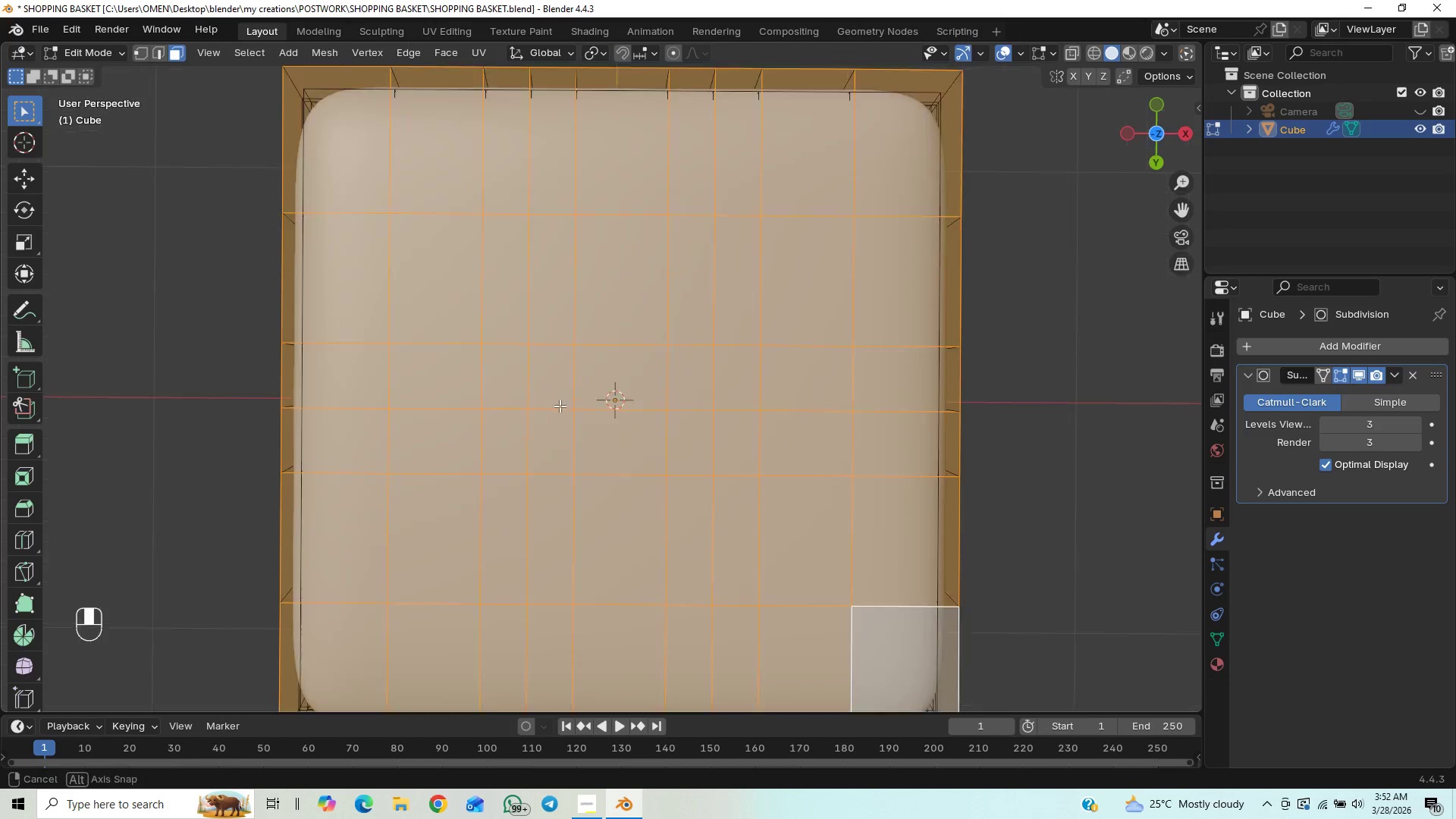 
hold_key(key=ShiftLeft, duration=0.8)
 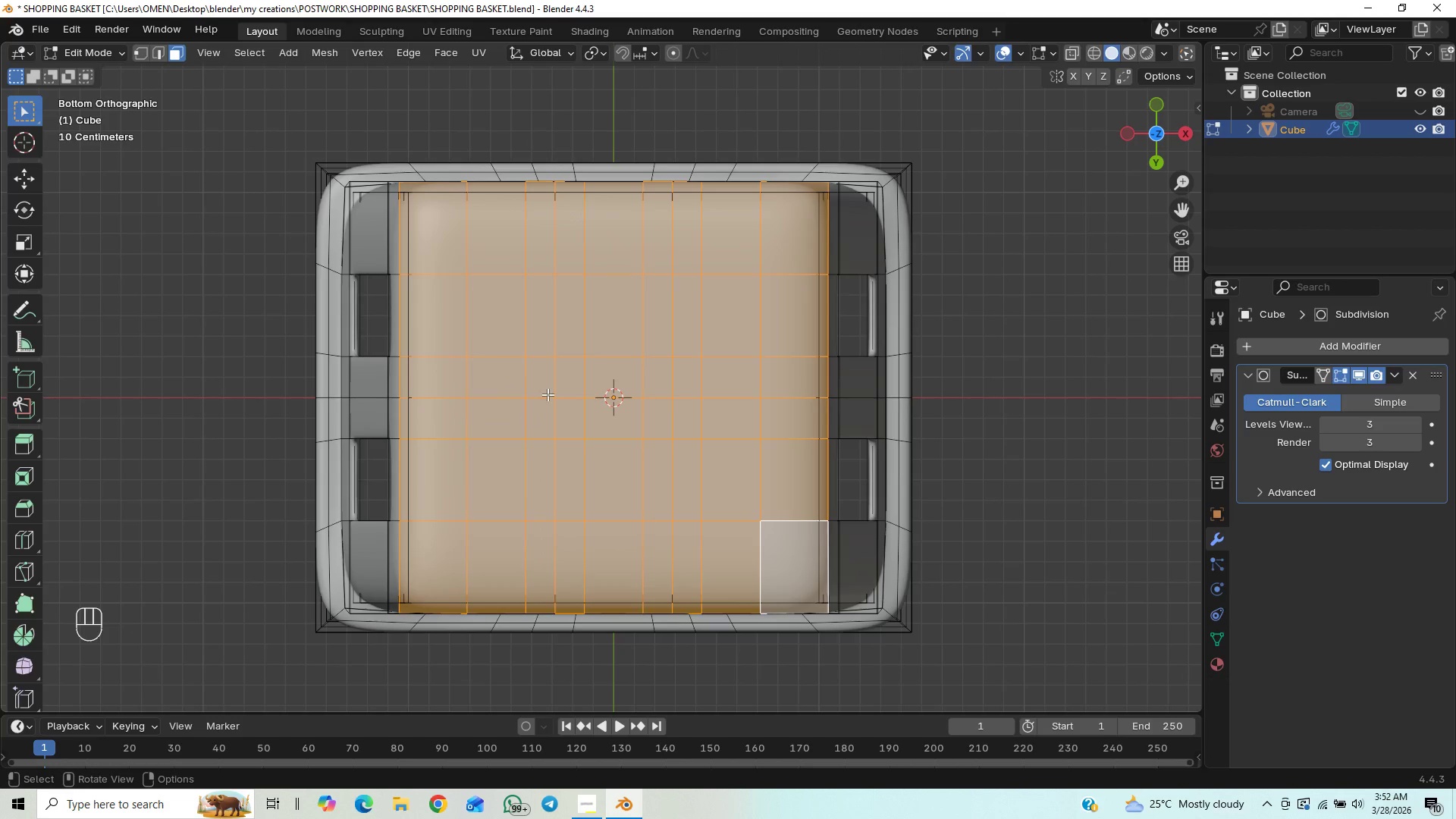 
scroll: coordinate [548, 394], scroll_direction: up, amount: 1.0
 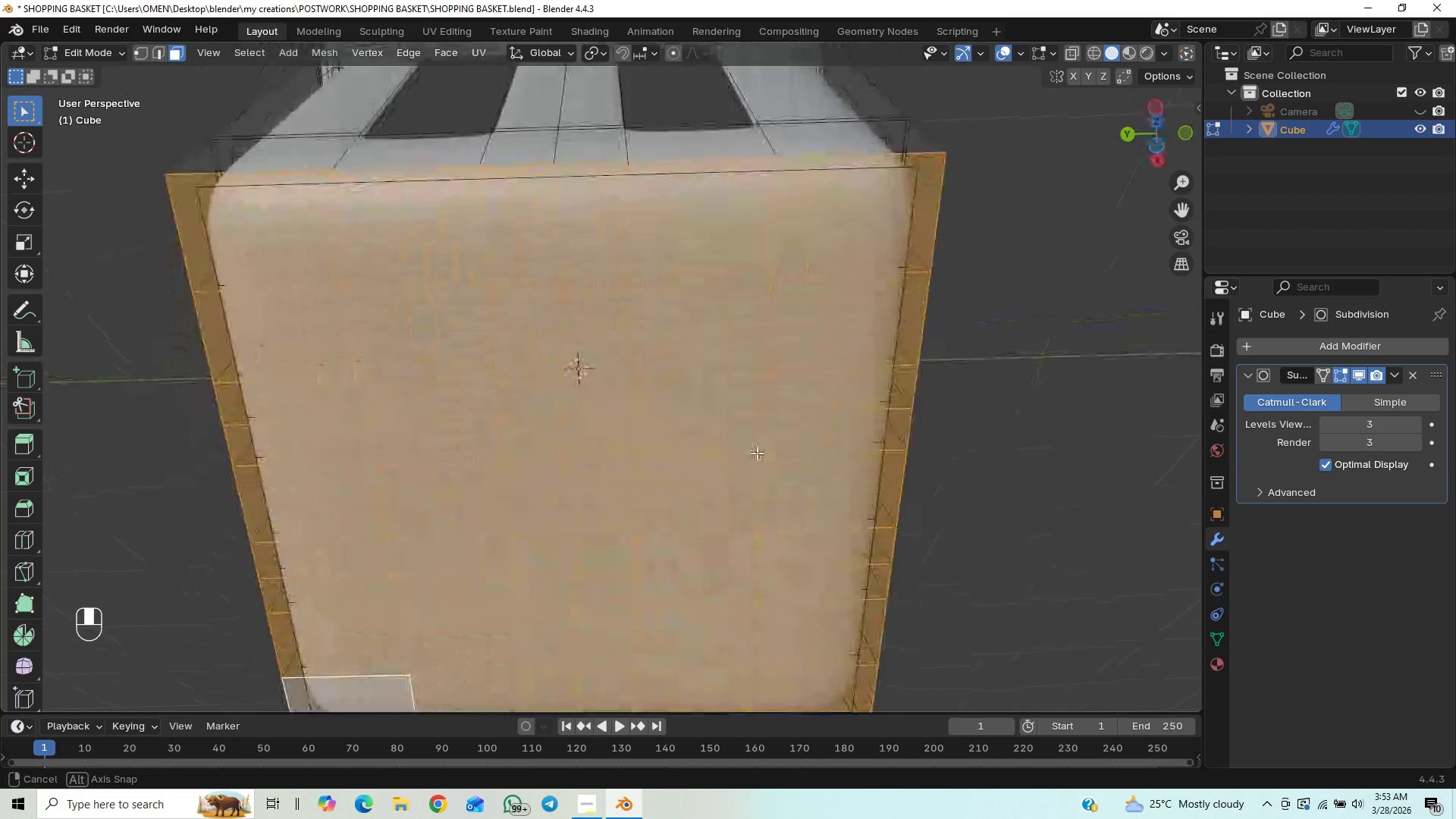 
wait(5.29)
 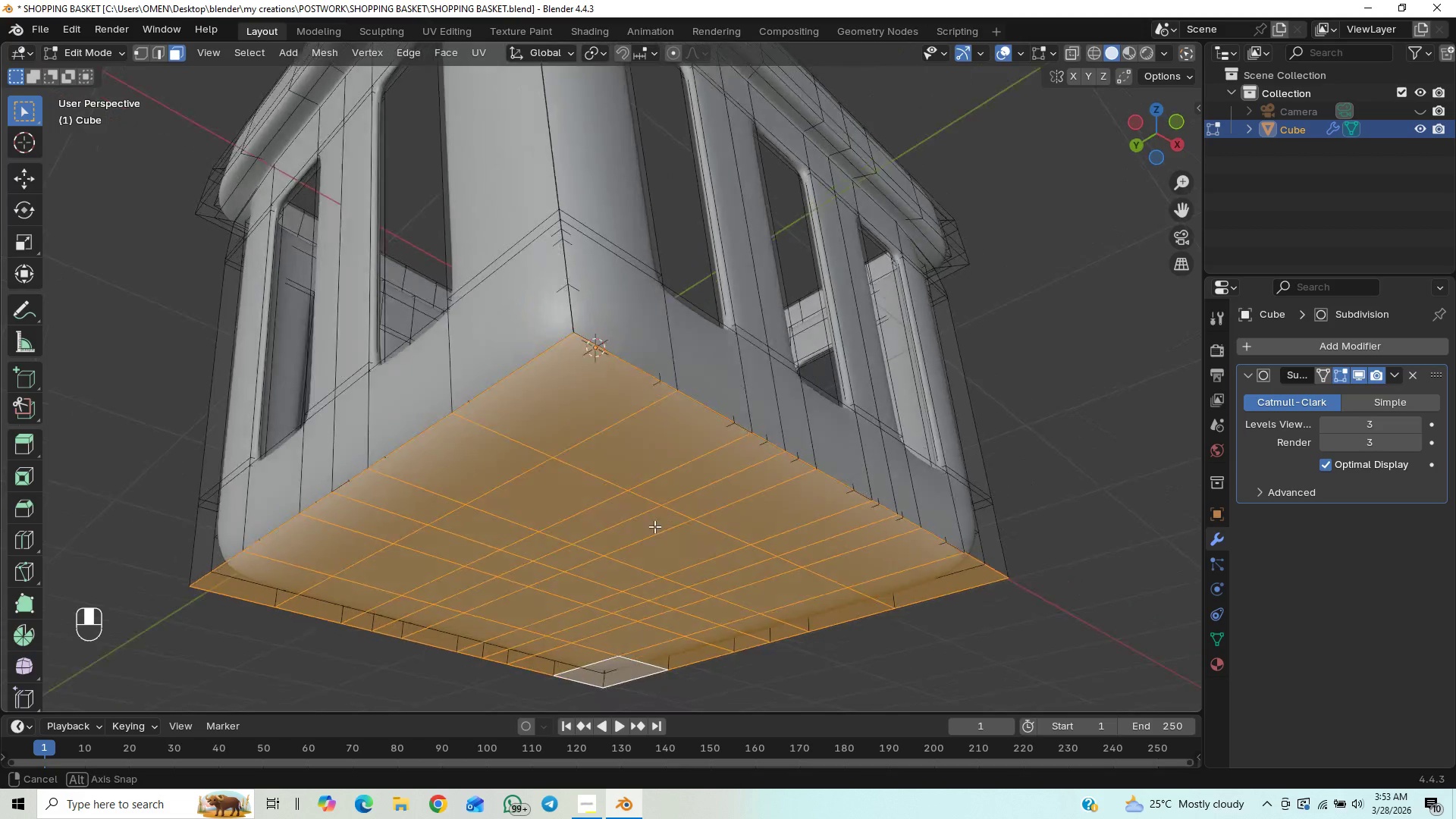 
key(Control+S)
 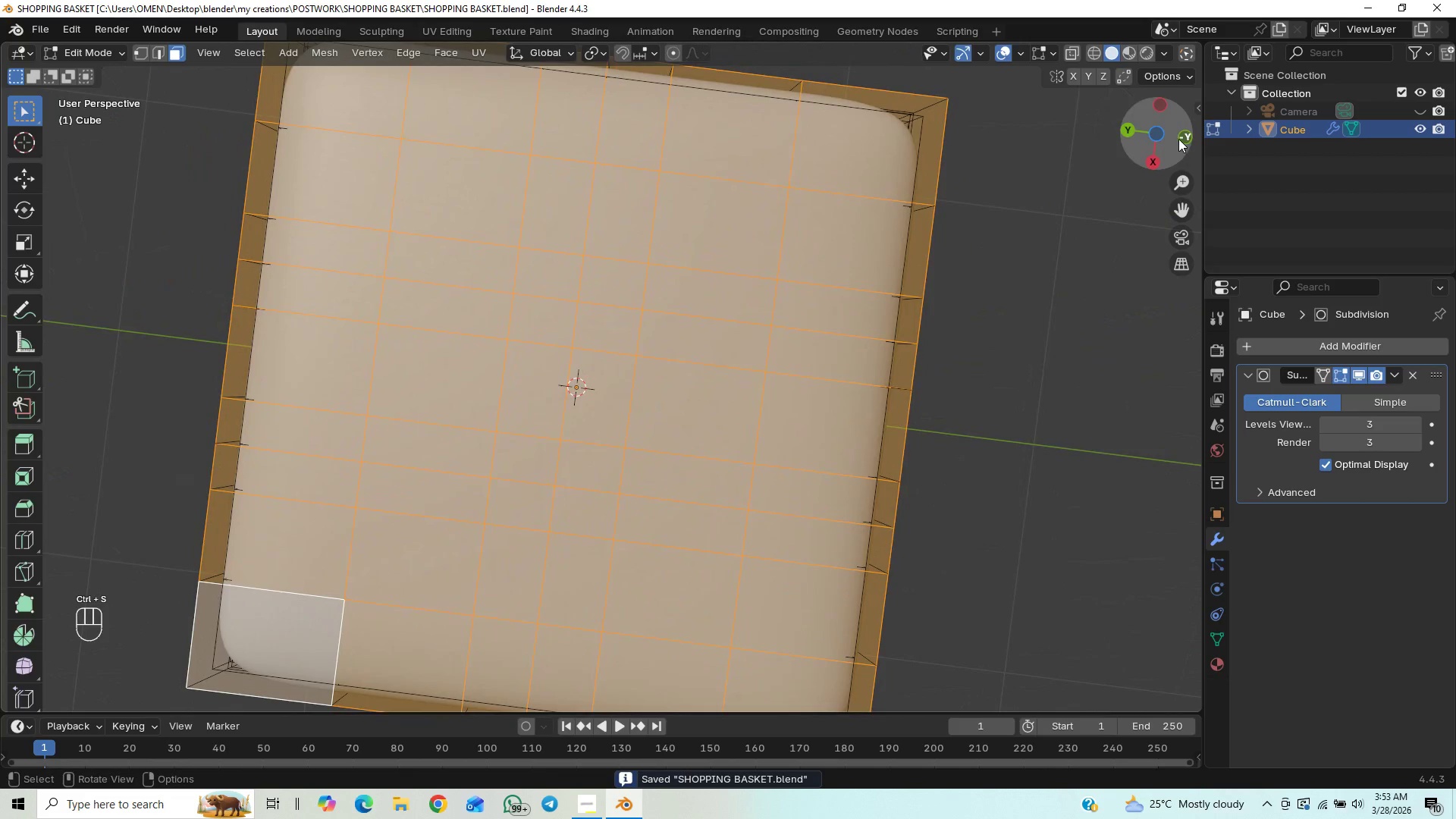 
left_click([1159, 135])
 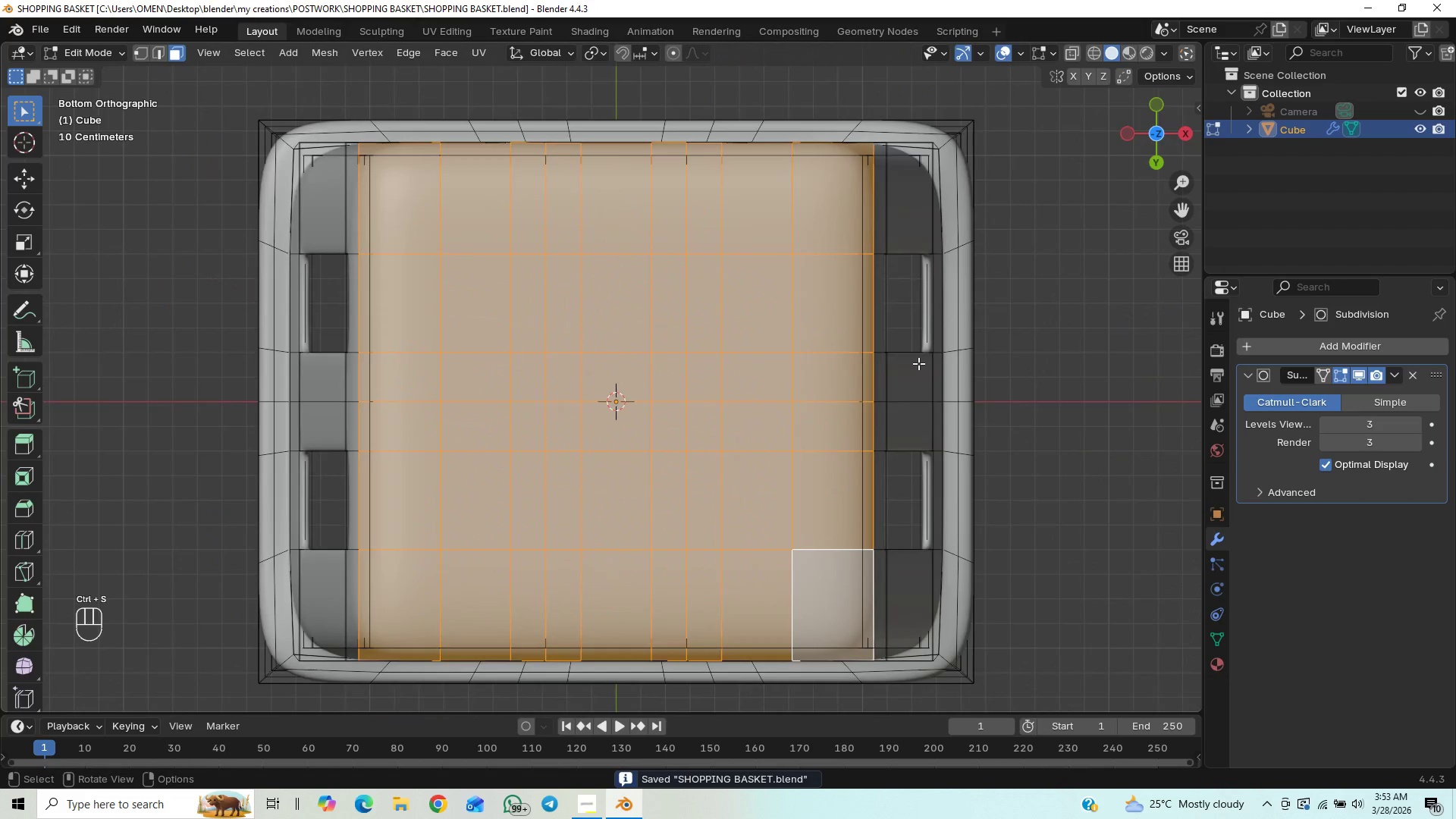 
scroll: coordinate [969, 378], scroll_direction: down, amount: 3.0
 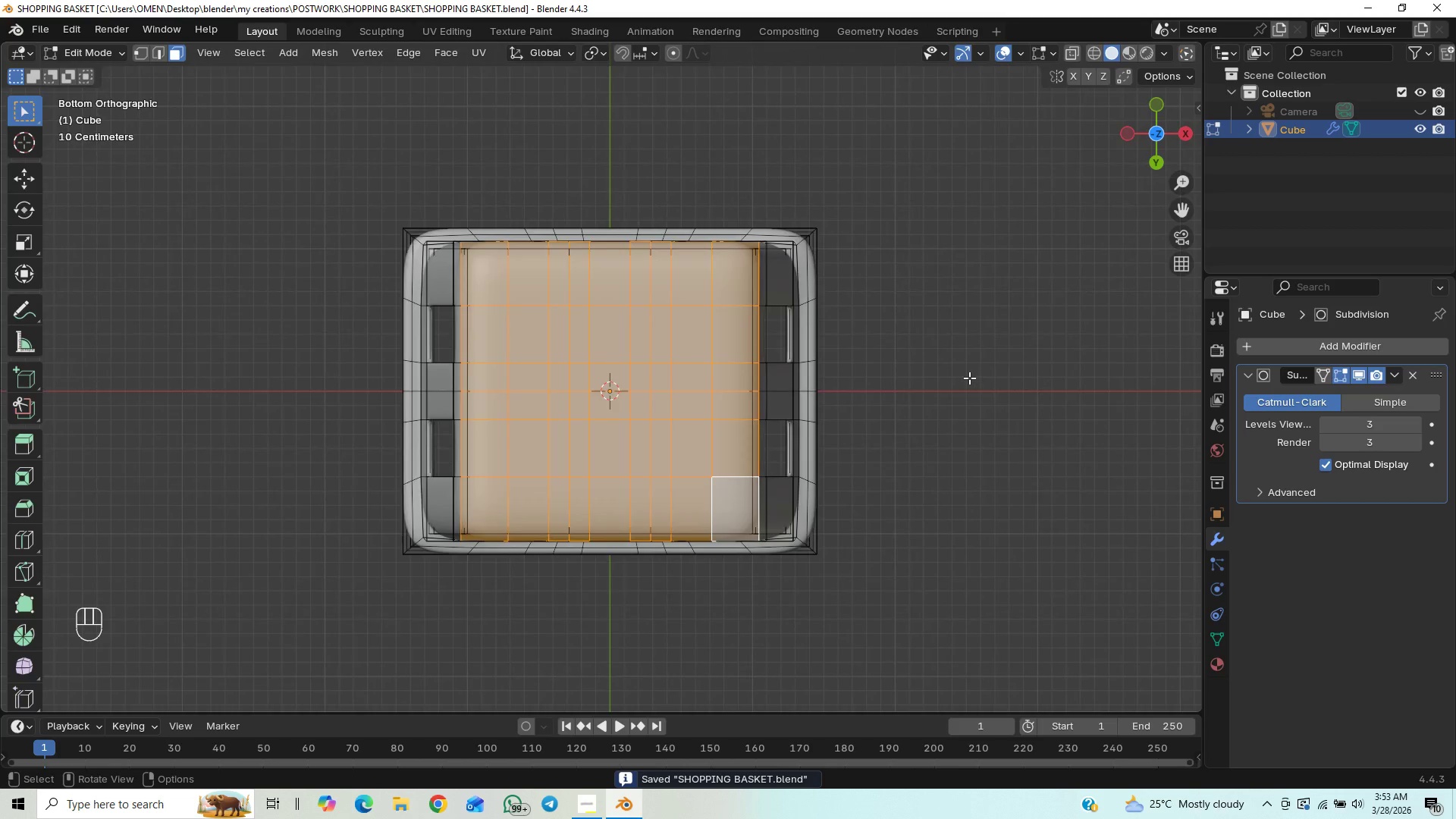 
scroll: coordinate [969, 378], scroll_direction: up, amount: 1.0
 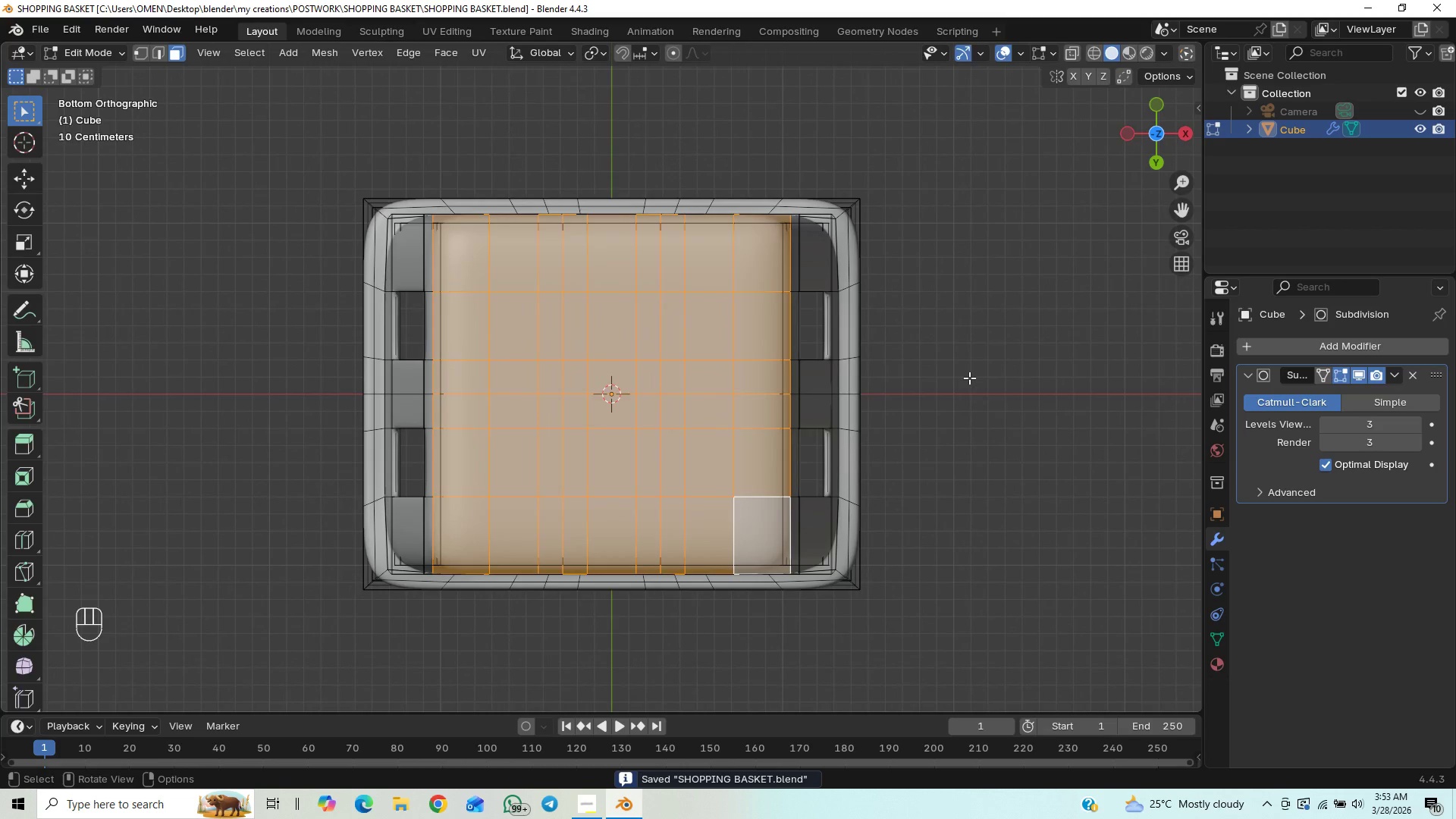 
key(I)
 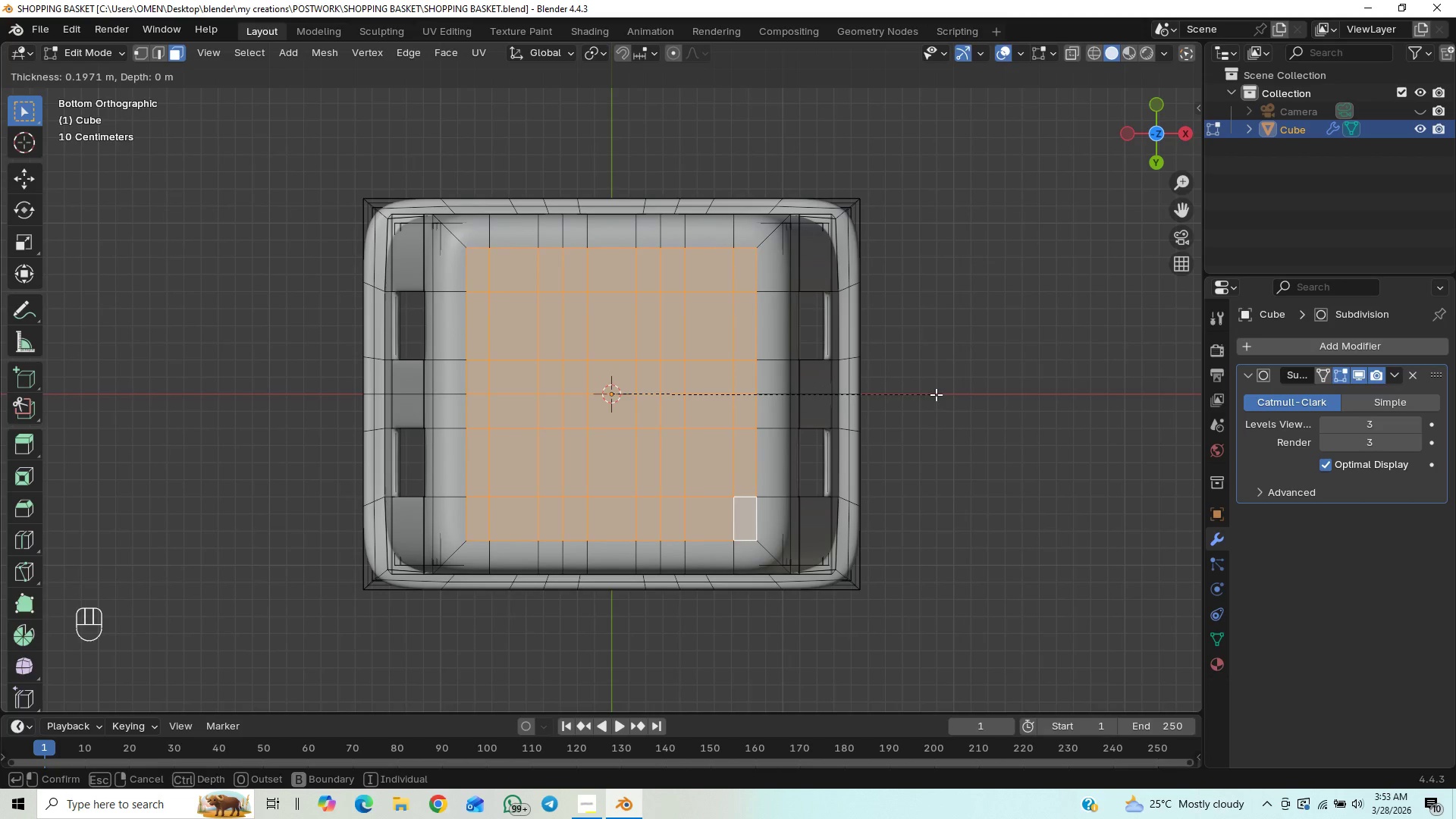 
left_click([936, 394])
 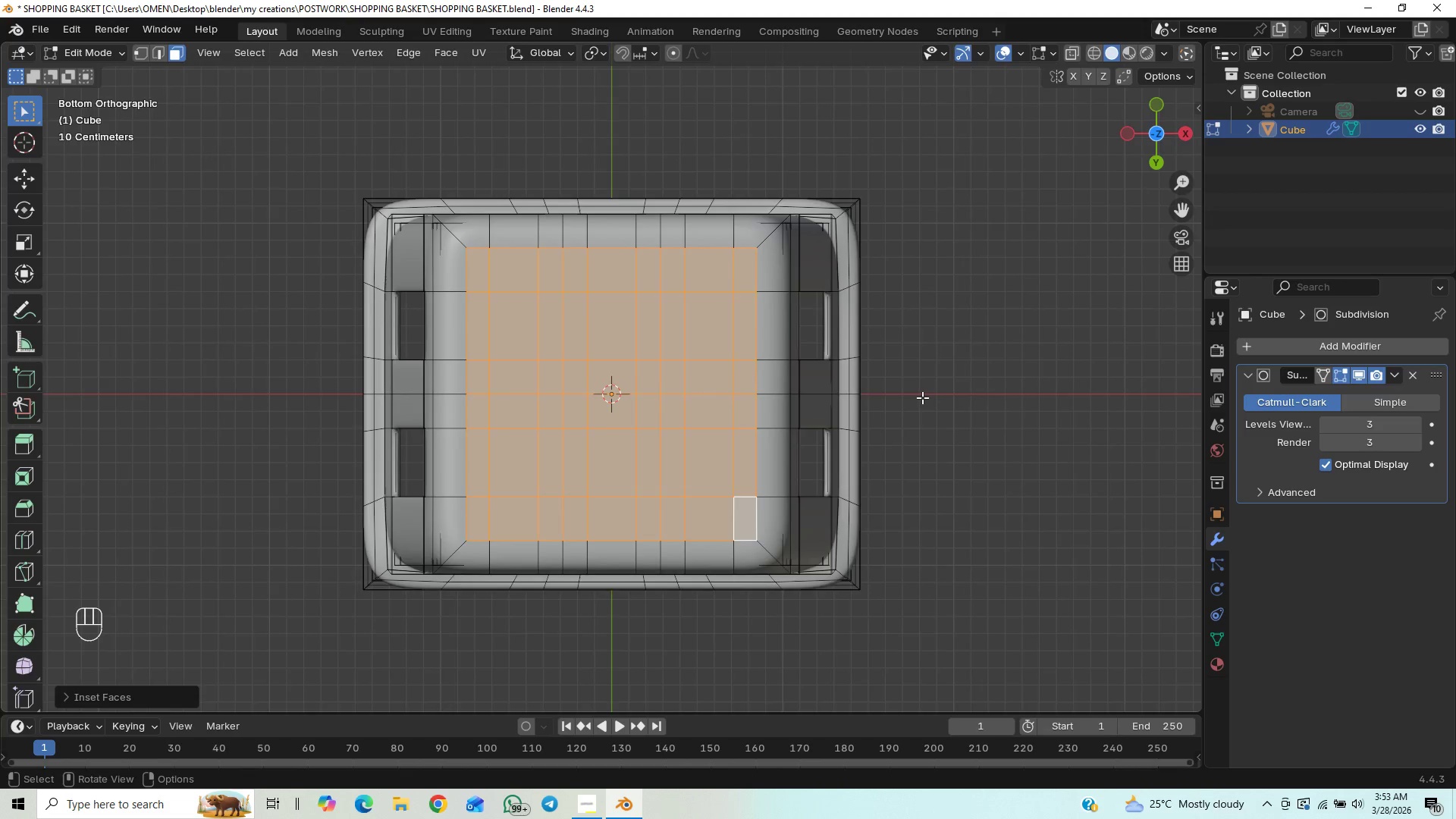 
scroll: coordinate [922, 397], scroll_direction: up, amount: 1.0
 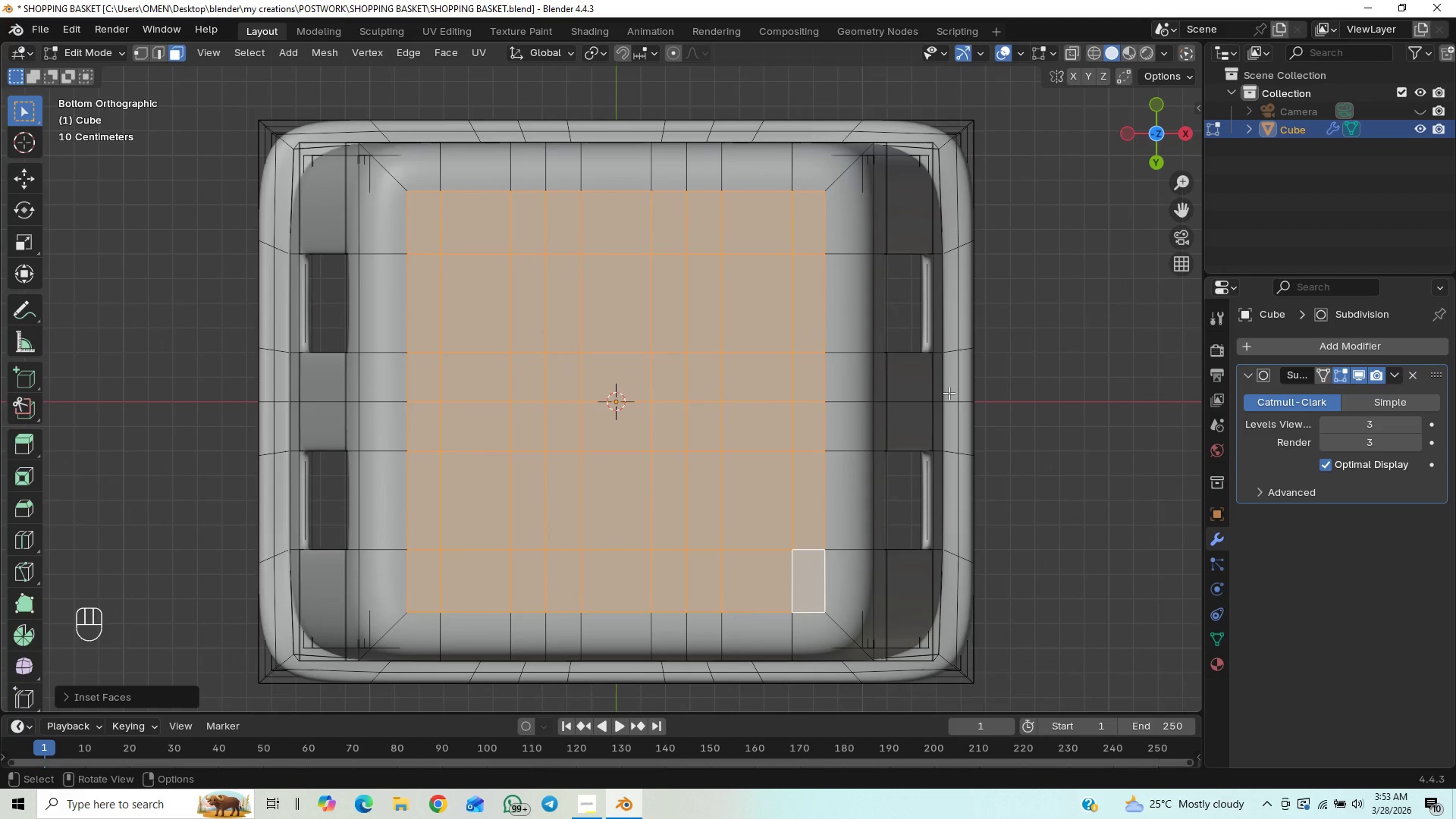 
key(I)
 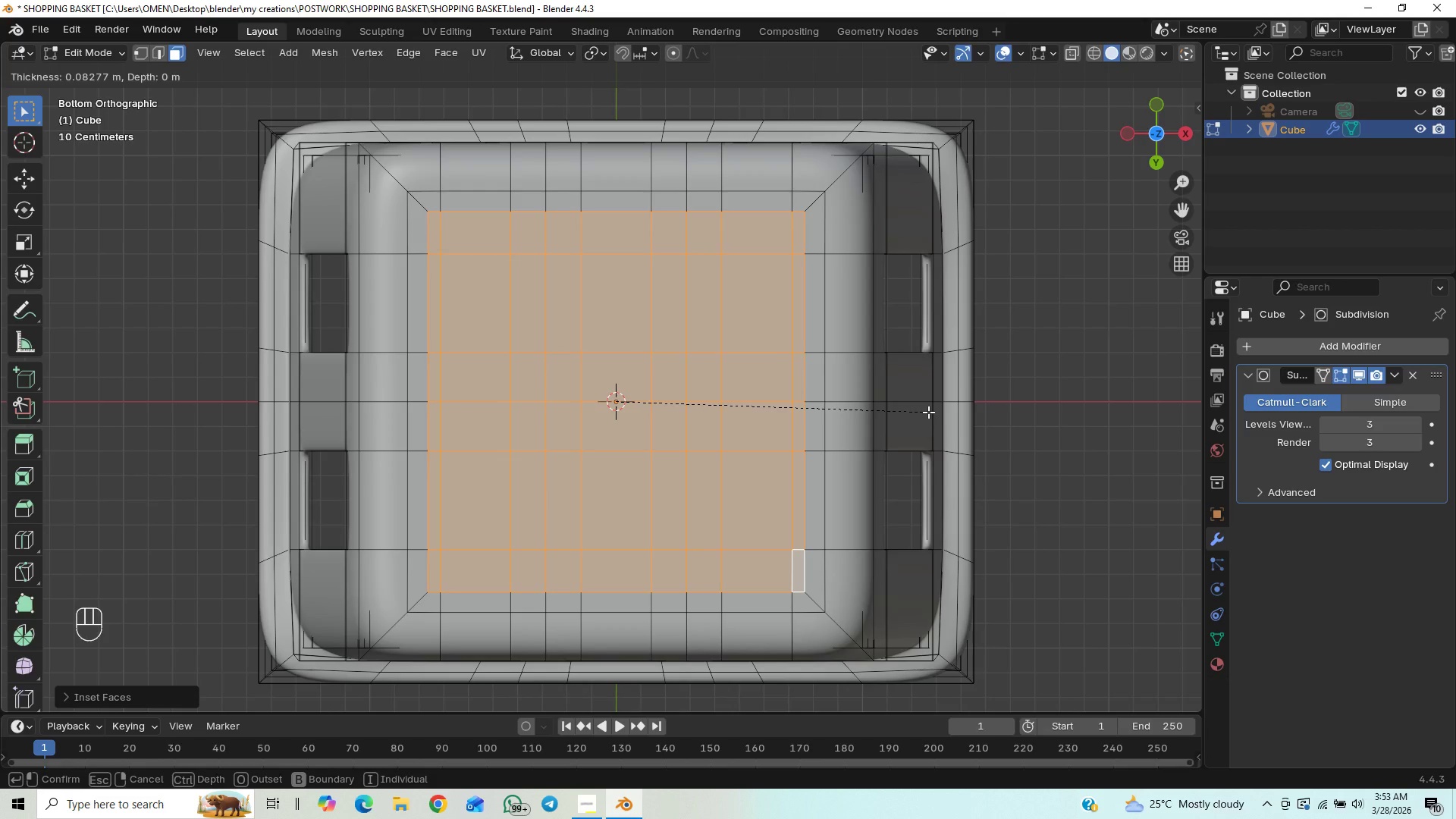 
wait(11.69)
 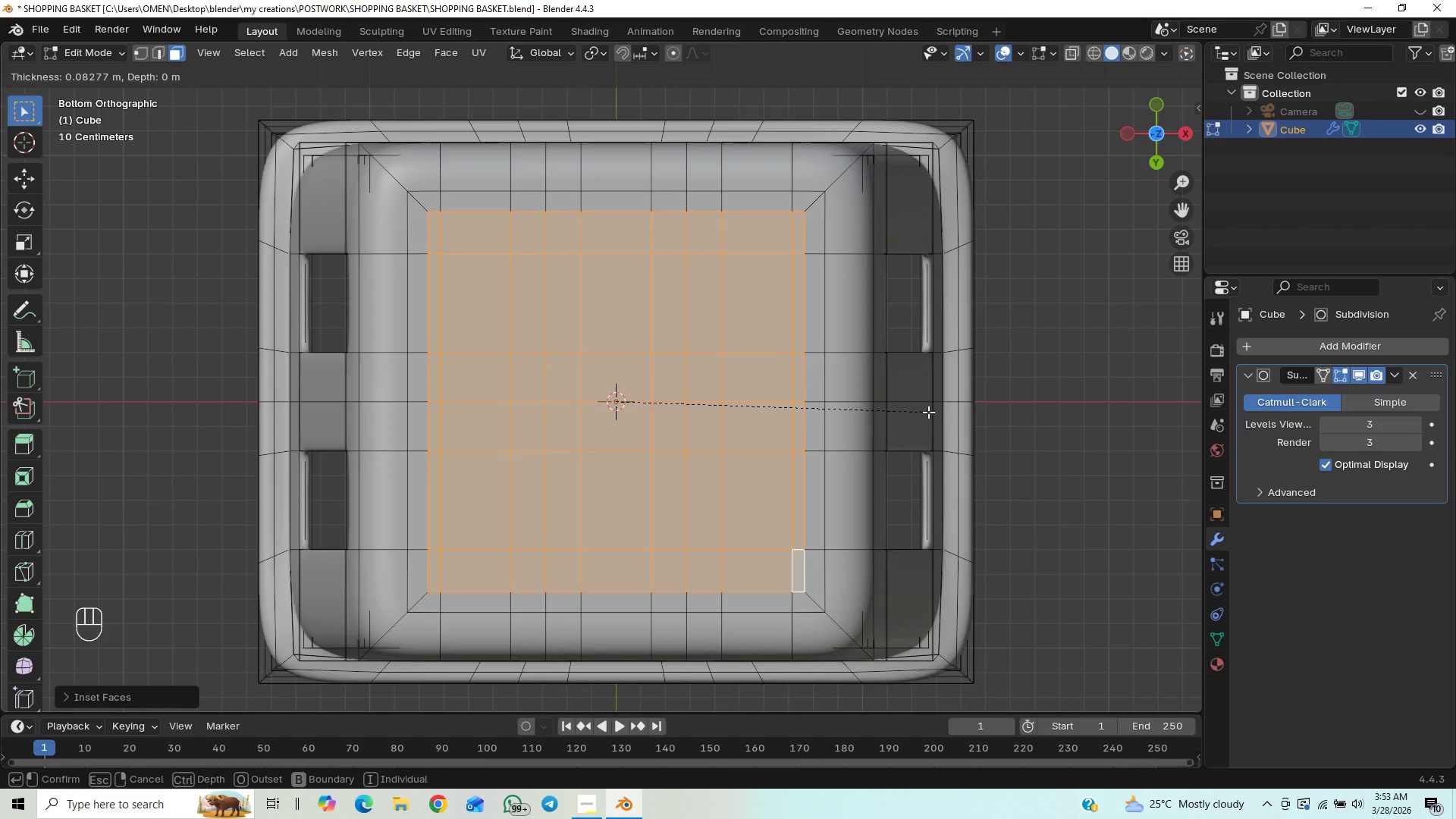 
left_click([921, 423])
 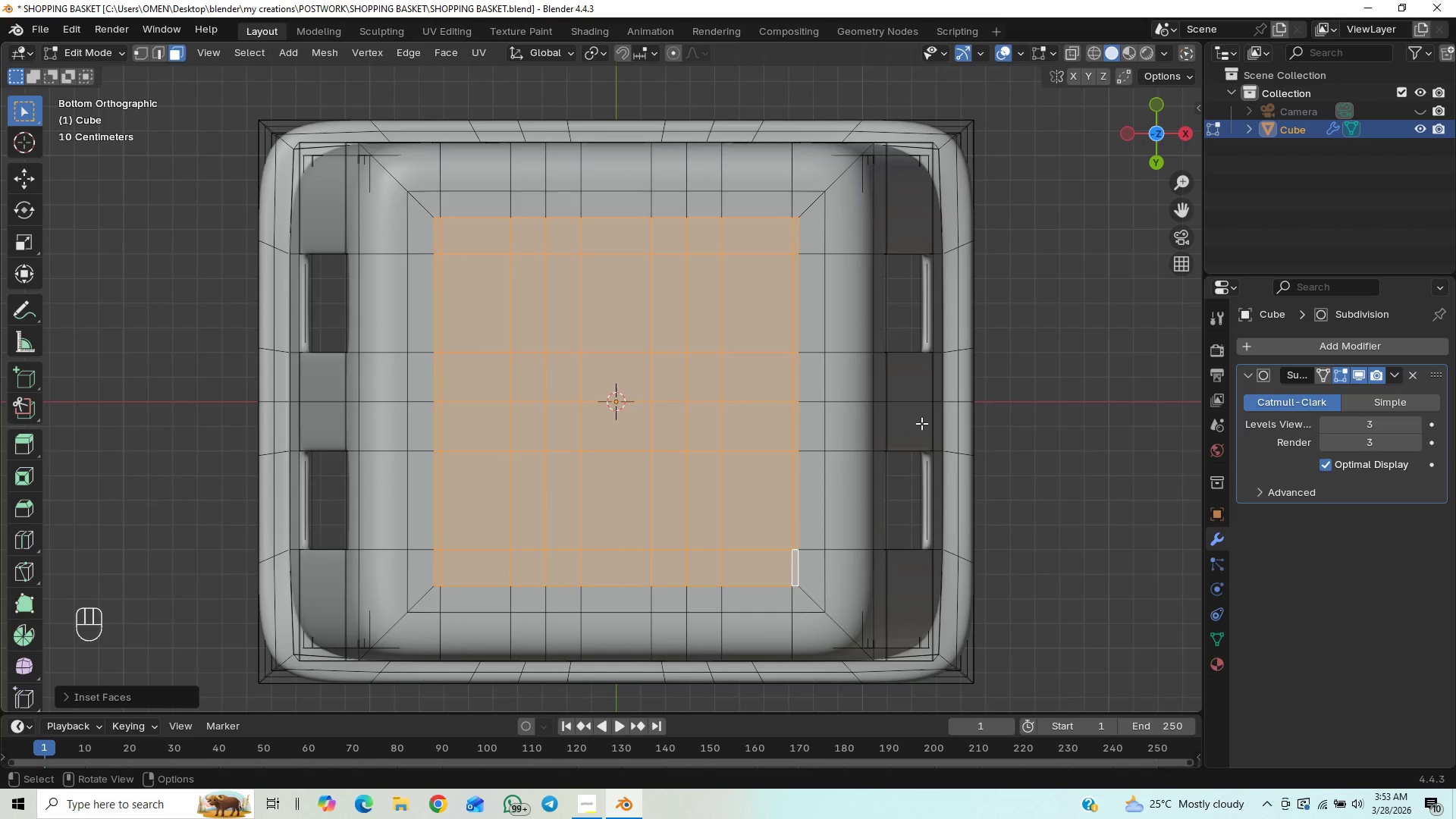 
key(Tab)
 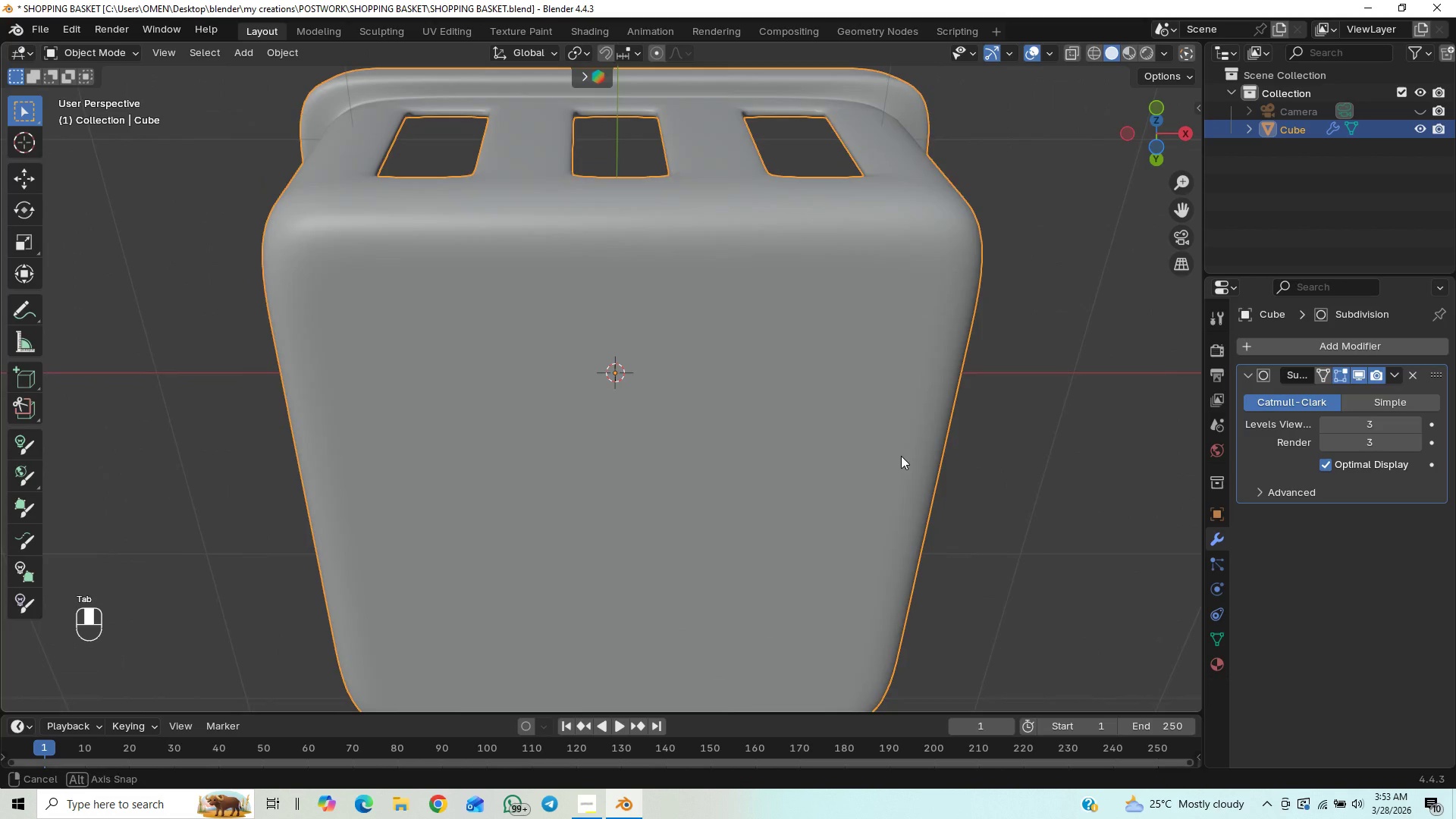 
scroll: coordinate [900, 446], scroll_direction: down, amount: 7.0
 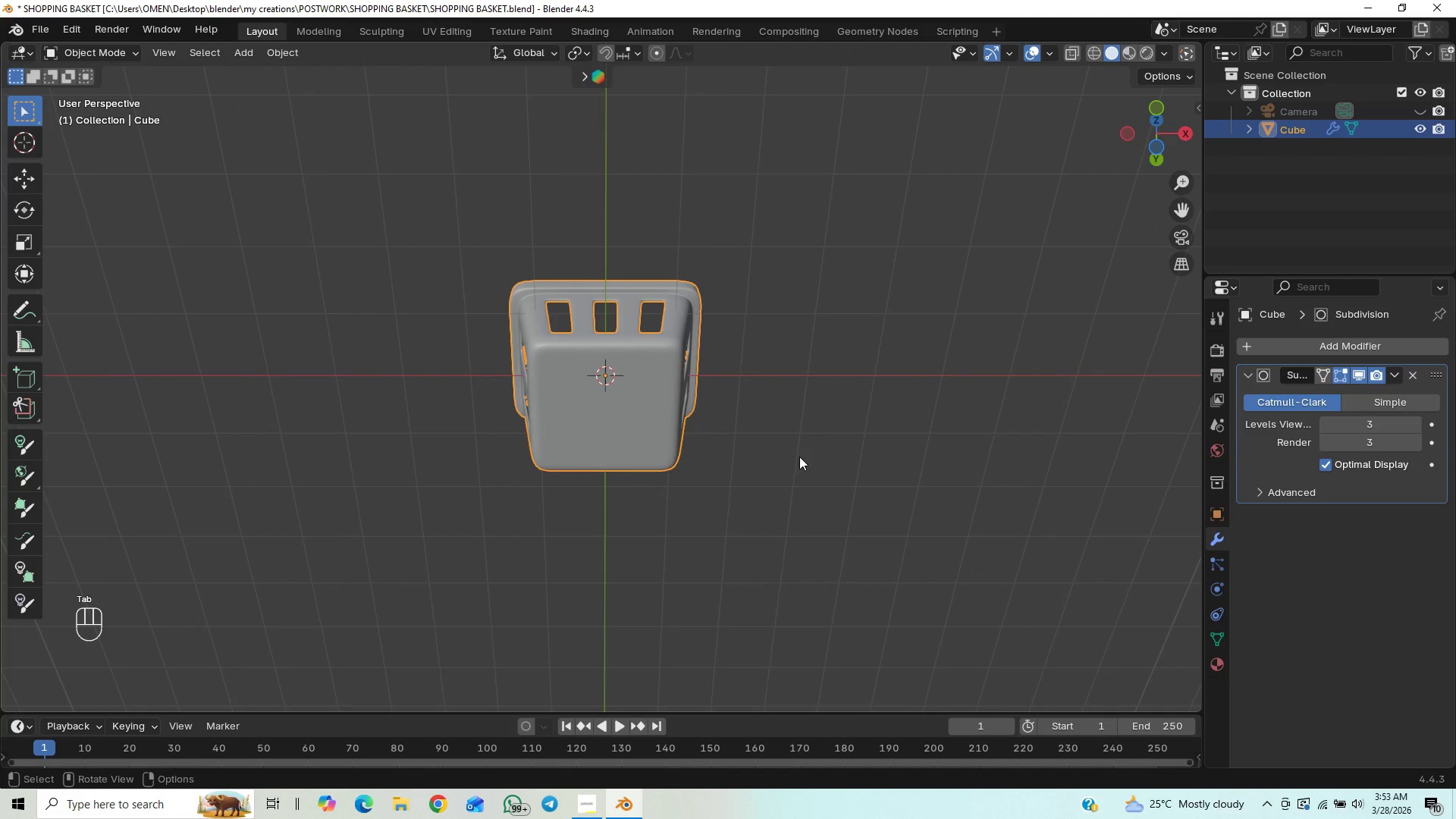 
scroll: coordinate [701, 441], scroll_direction: up, amount: 8.0
 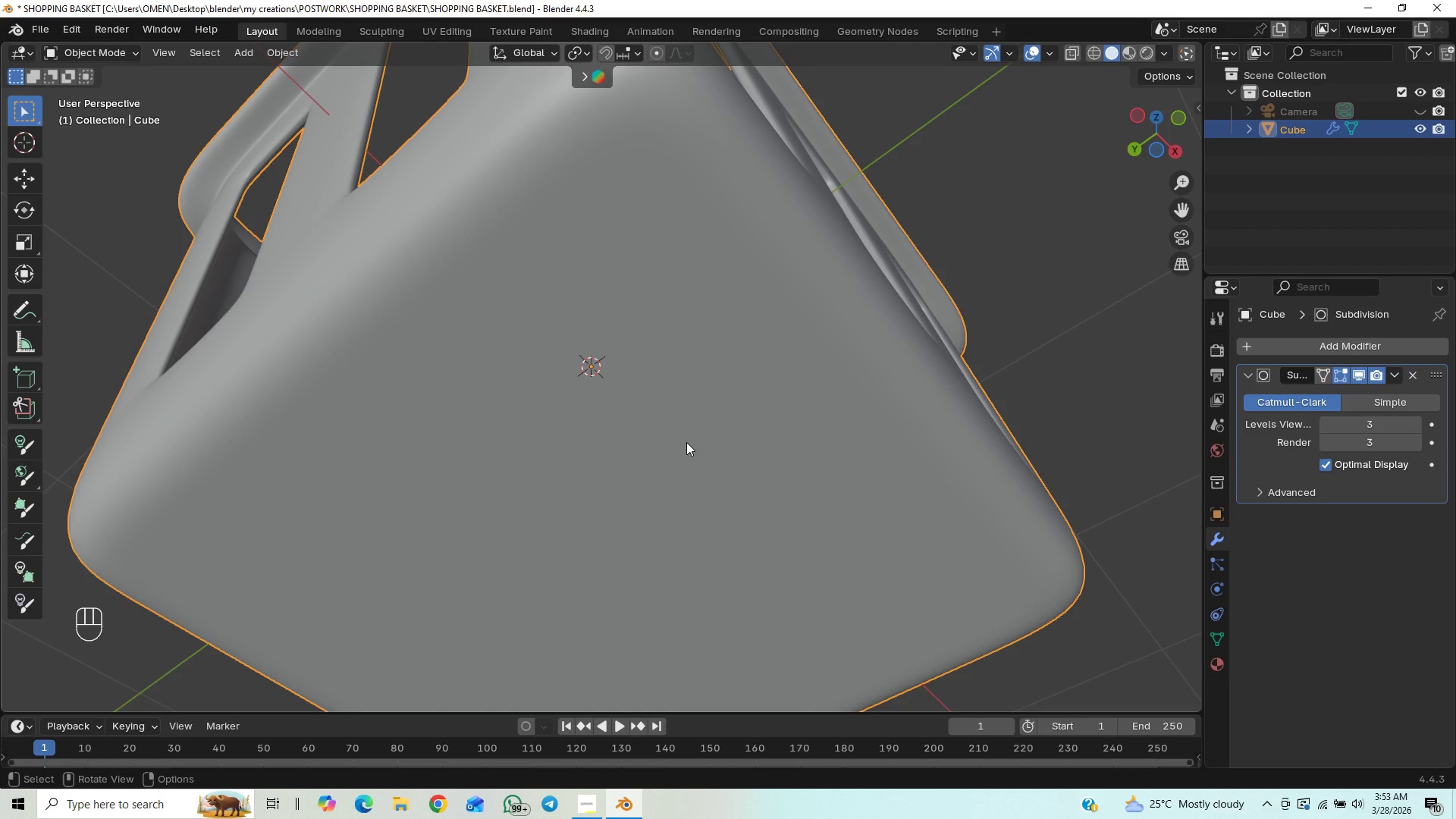 
scroll: coordinate [686, 442], scroll_direction: down, amount: 1.0
 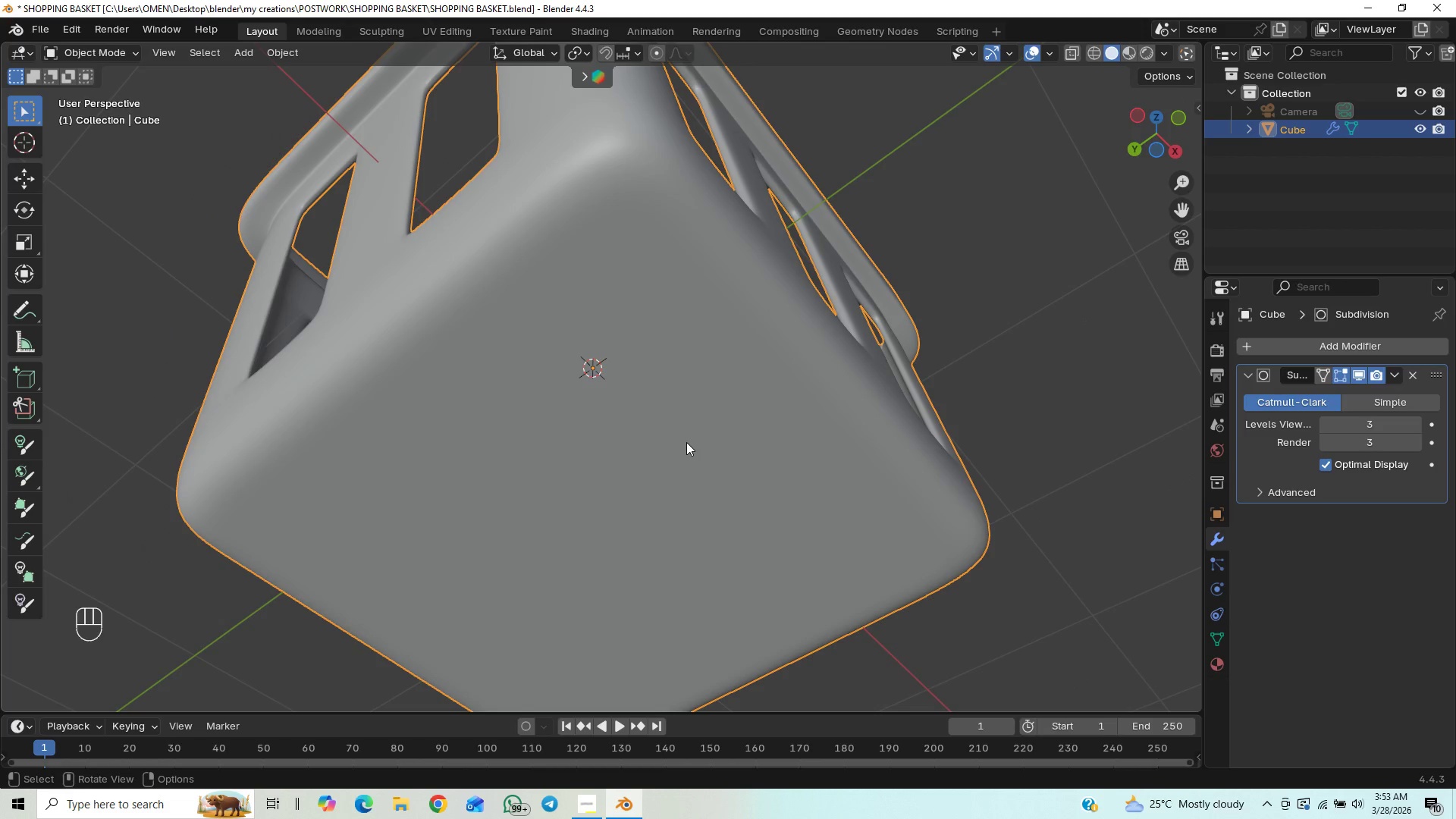 
key(CapsLock)
 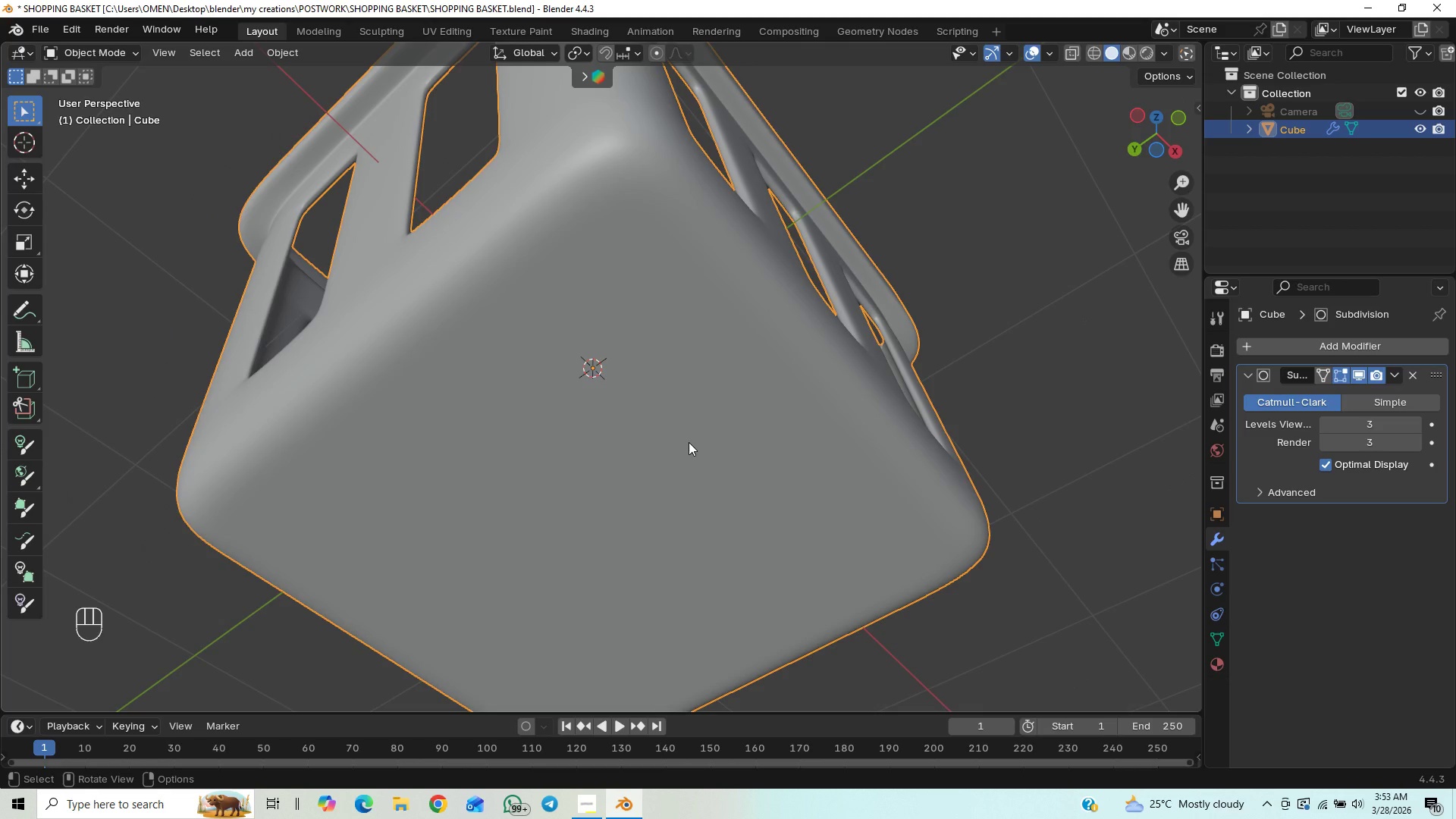 
key(Tab)
 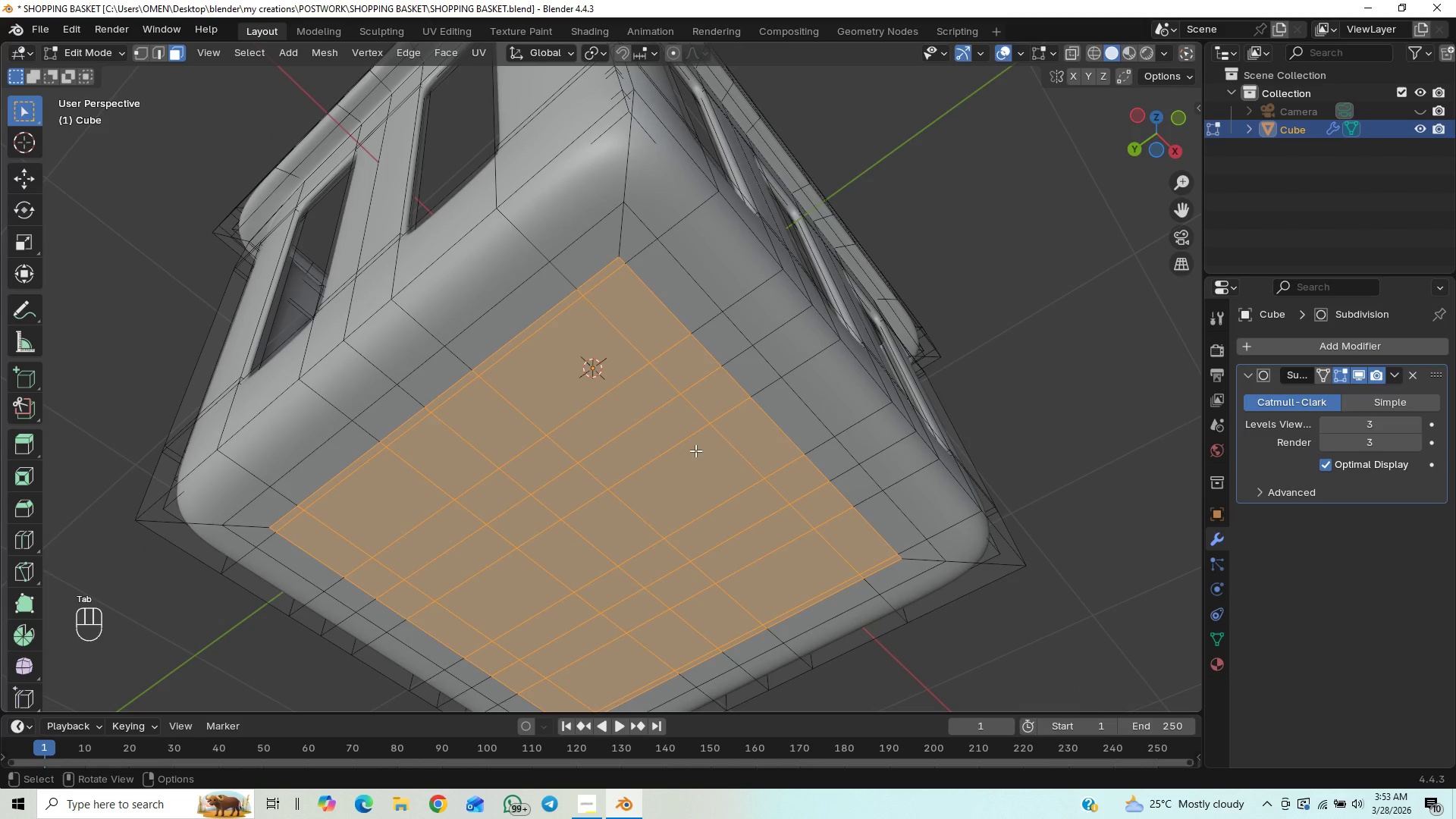 
key(CapsLock)
 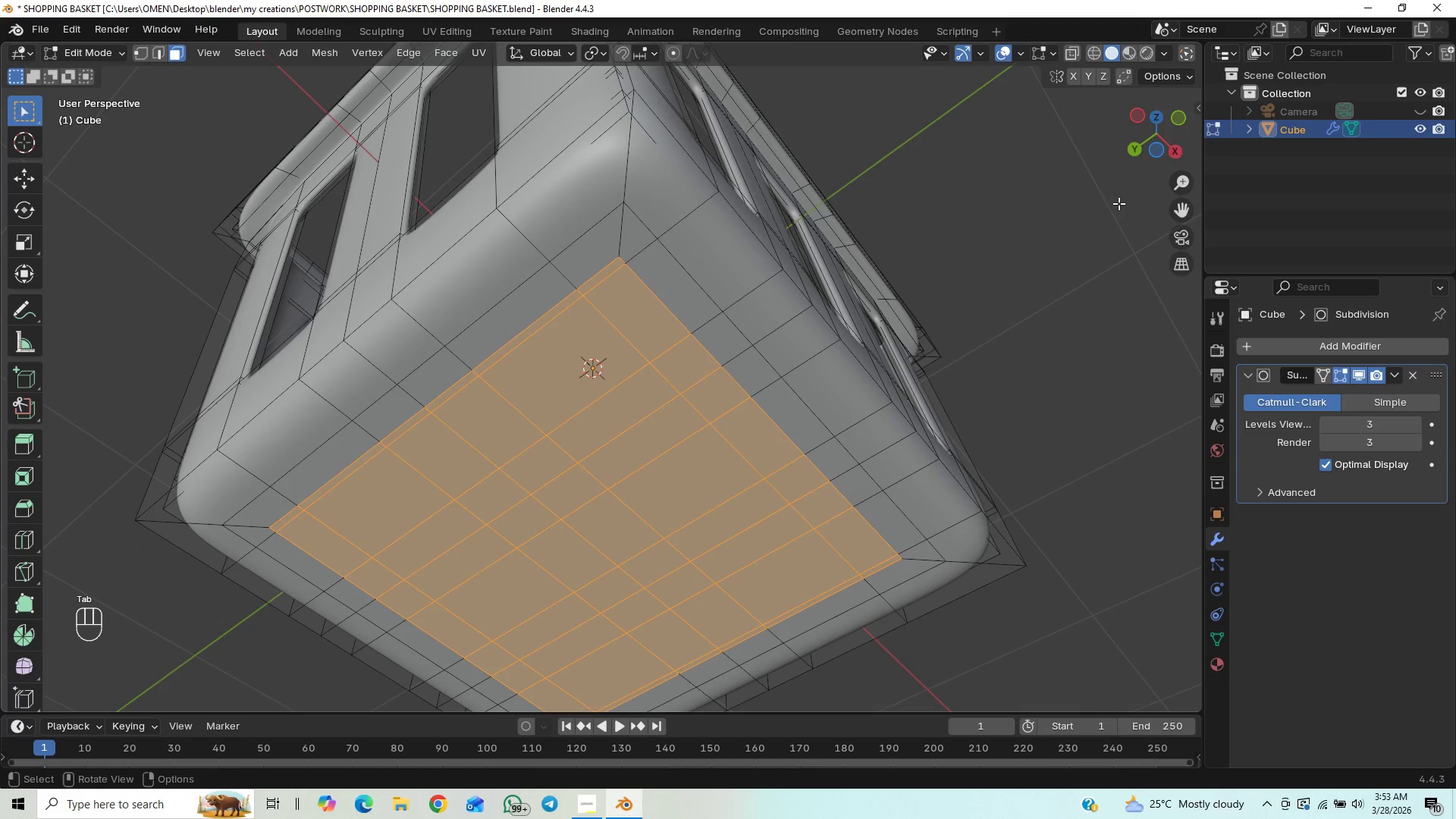 
left_click([1151, 157])
 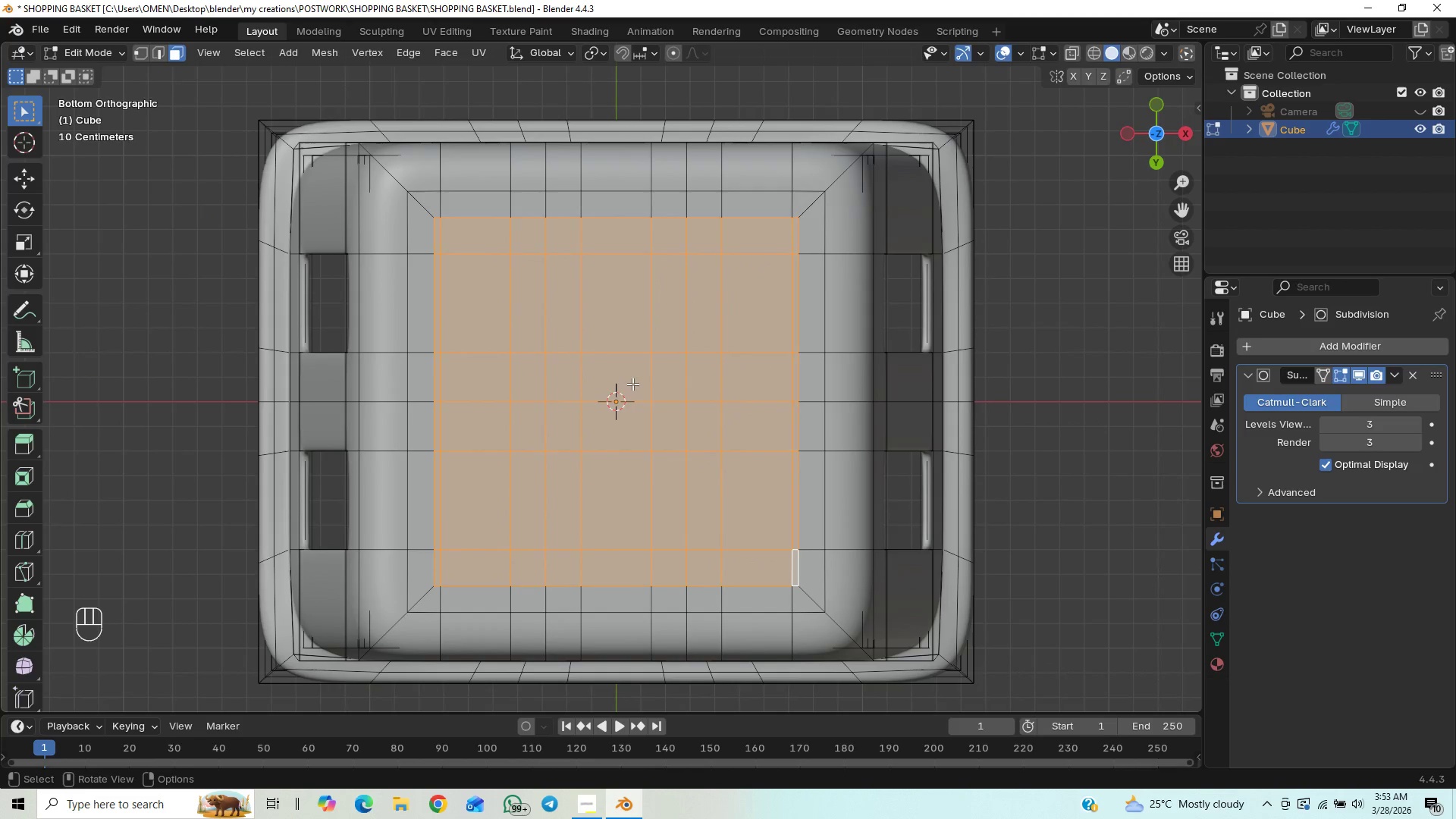 
left_click([624, 384])
 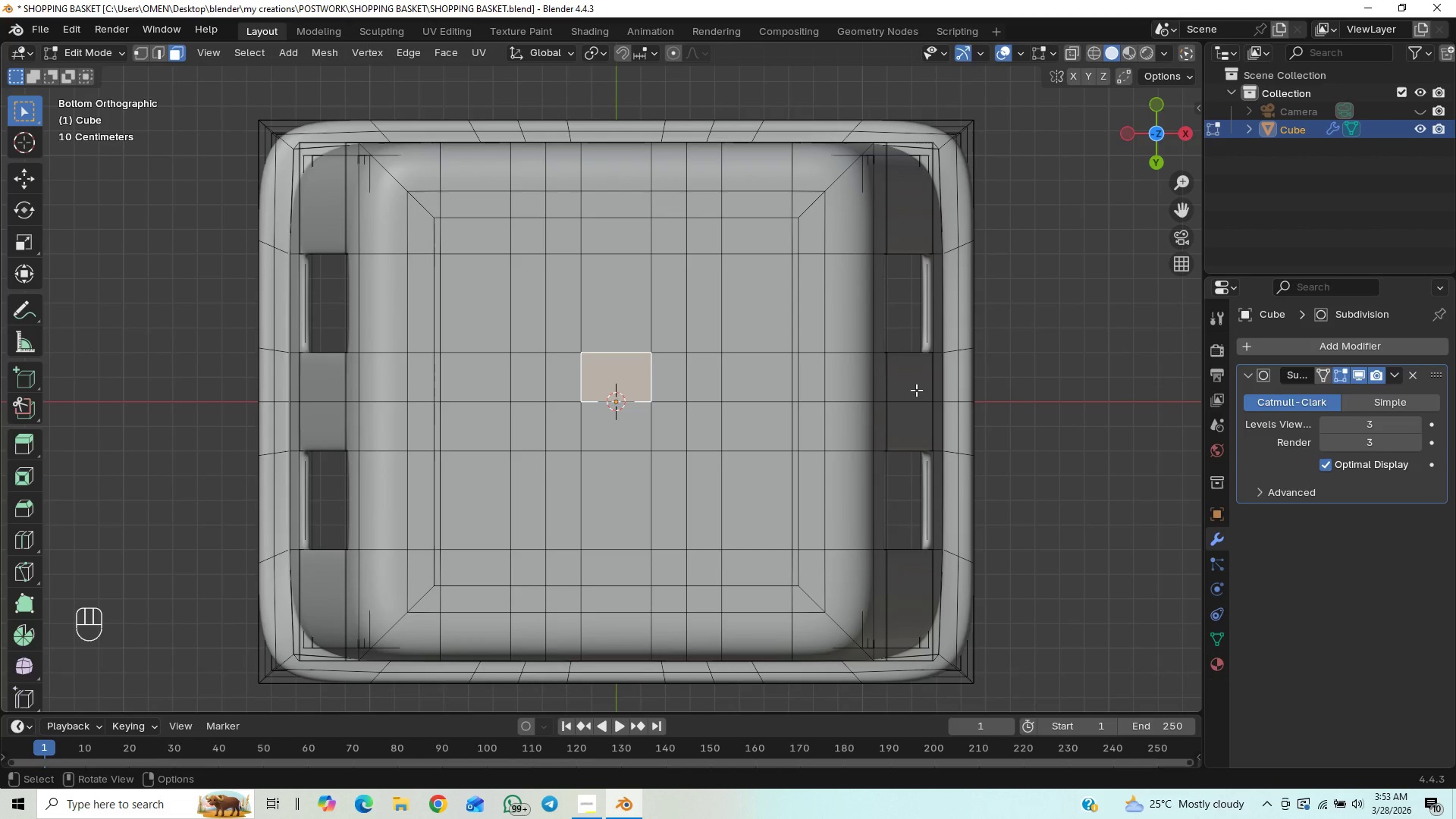 
key(I)
 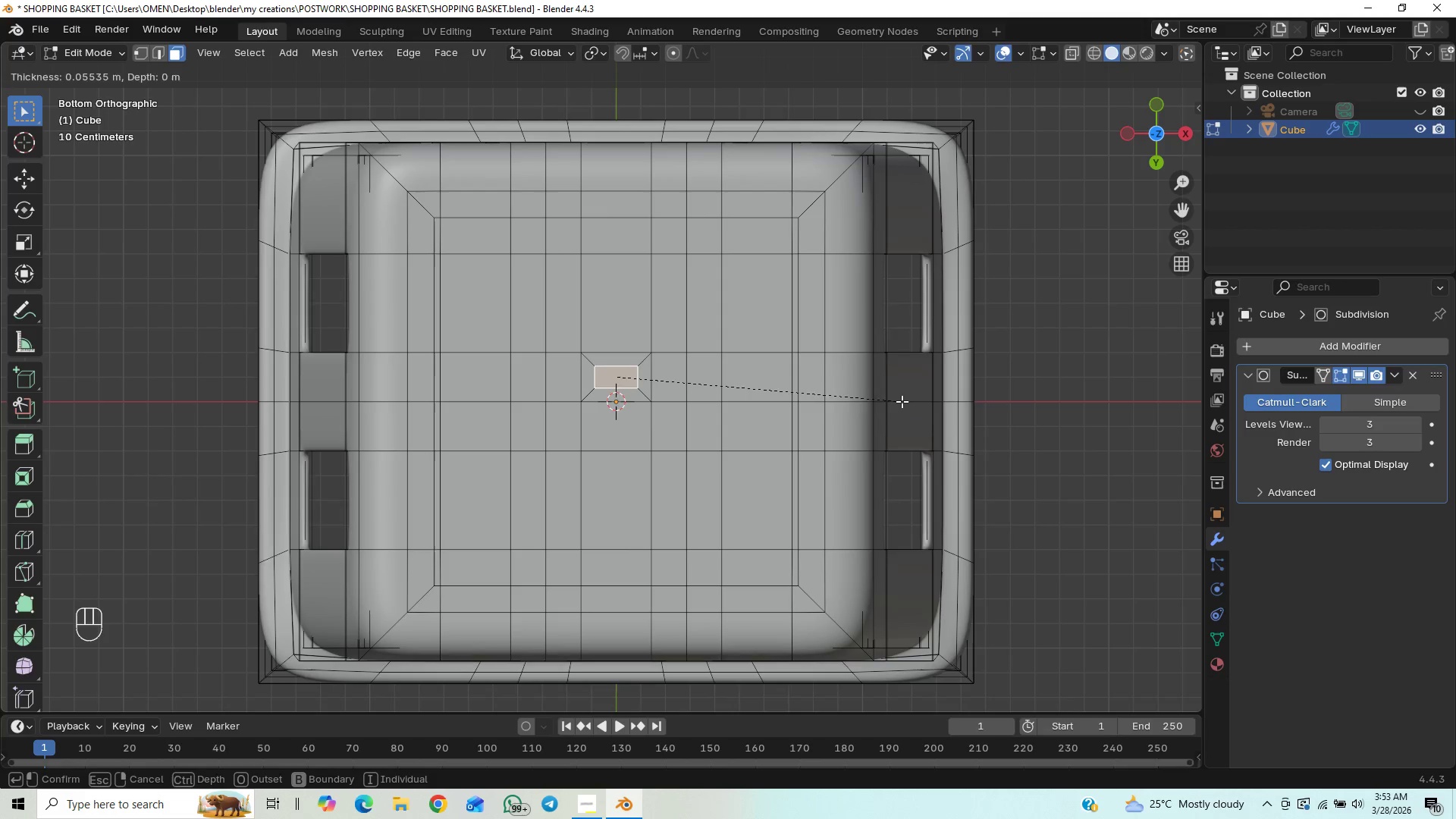 
wait(6.28)
 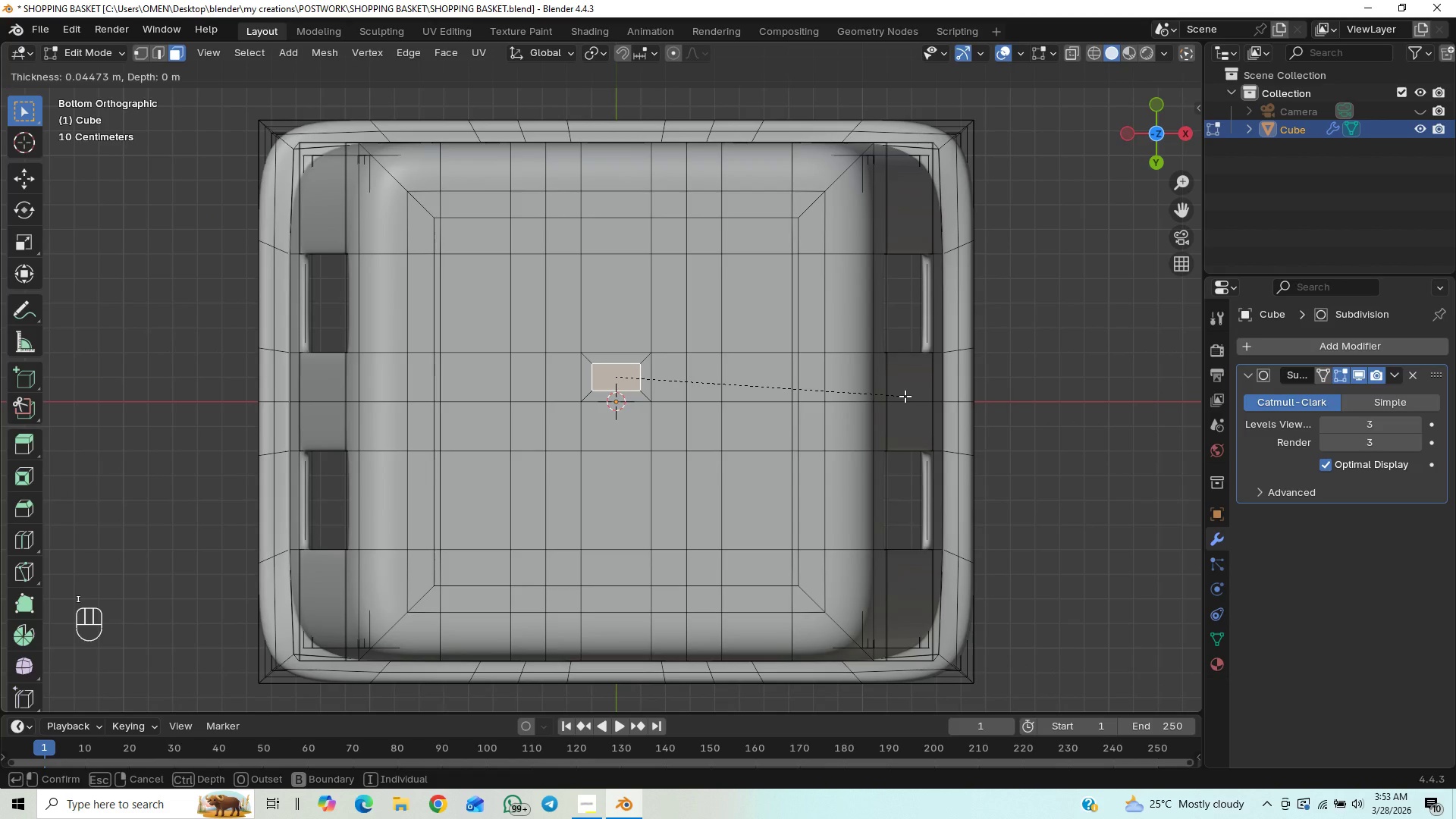 
scroll: coordinate [897, 410], scroll_direction: up, amount: 1.0
 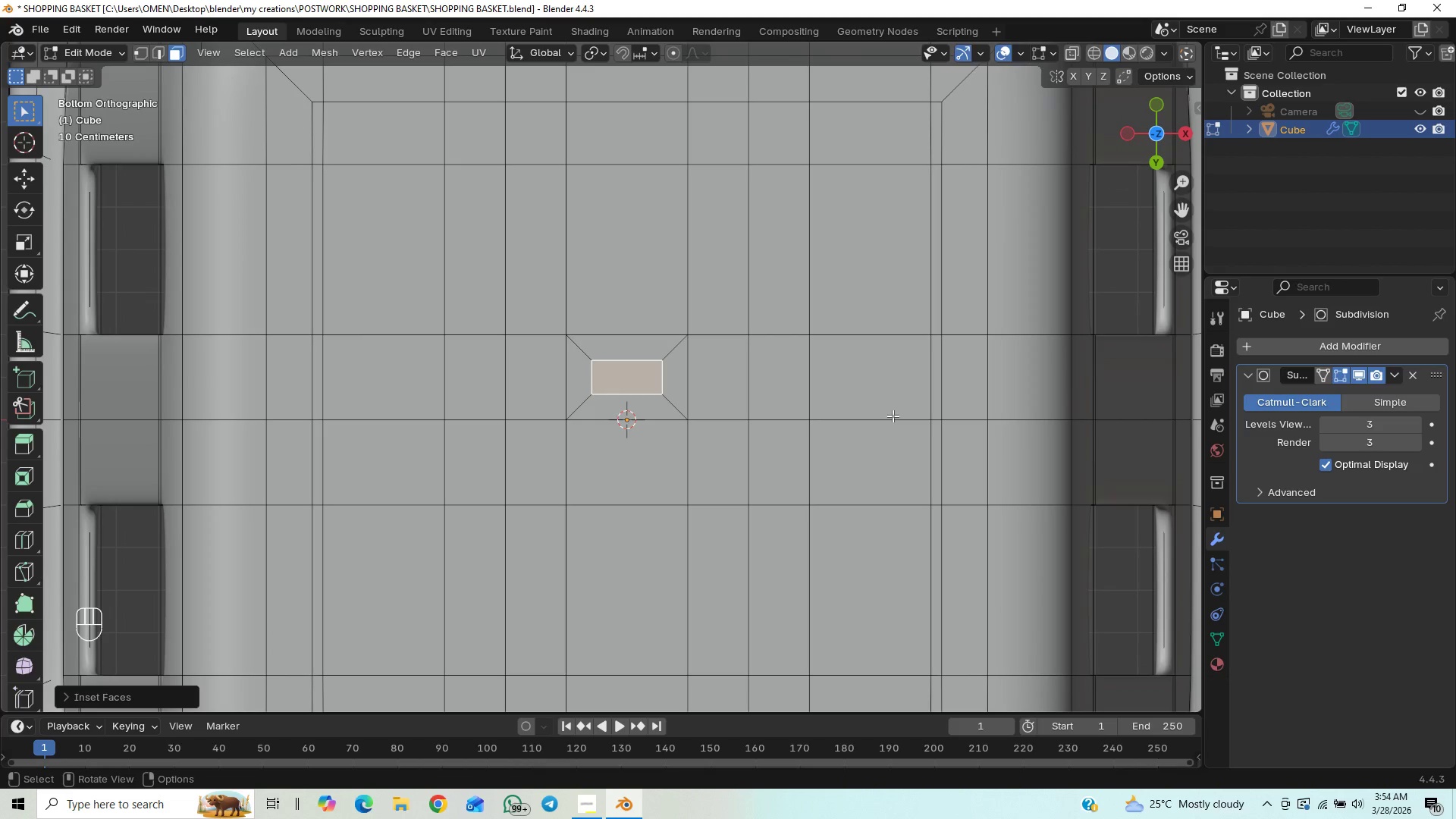 
key(E)
 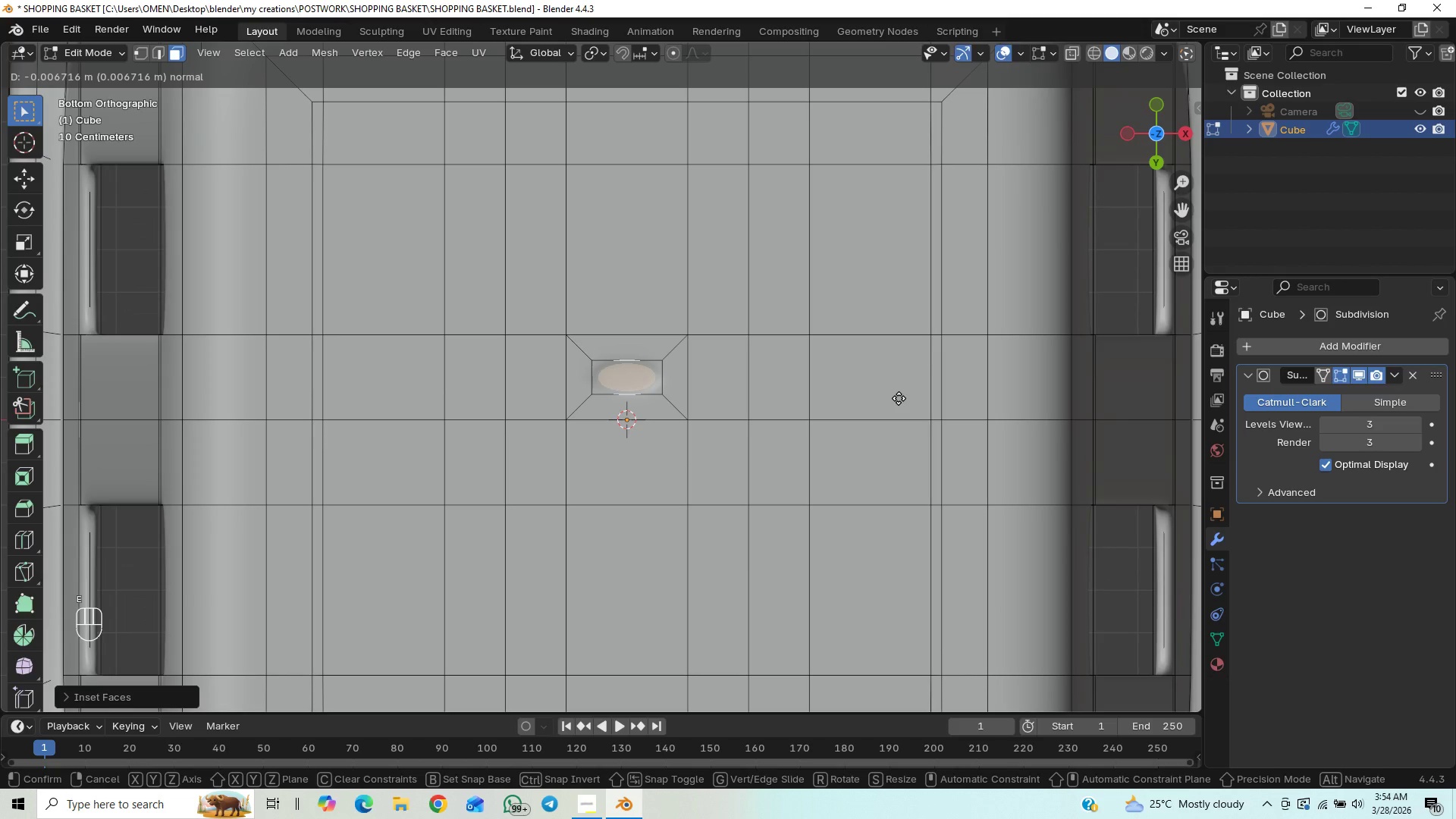 
left_click([899, 398])
 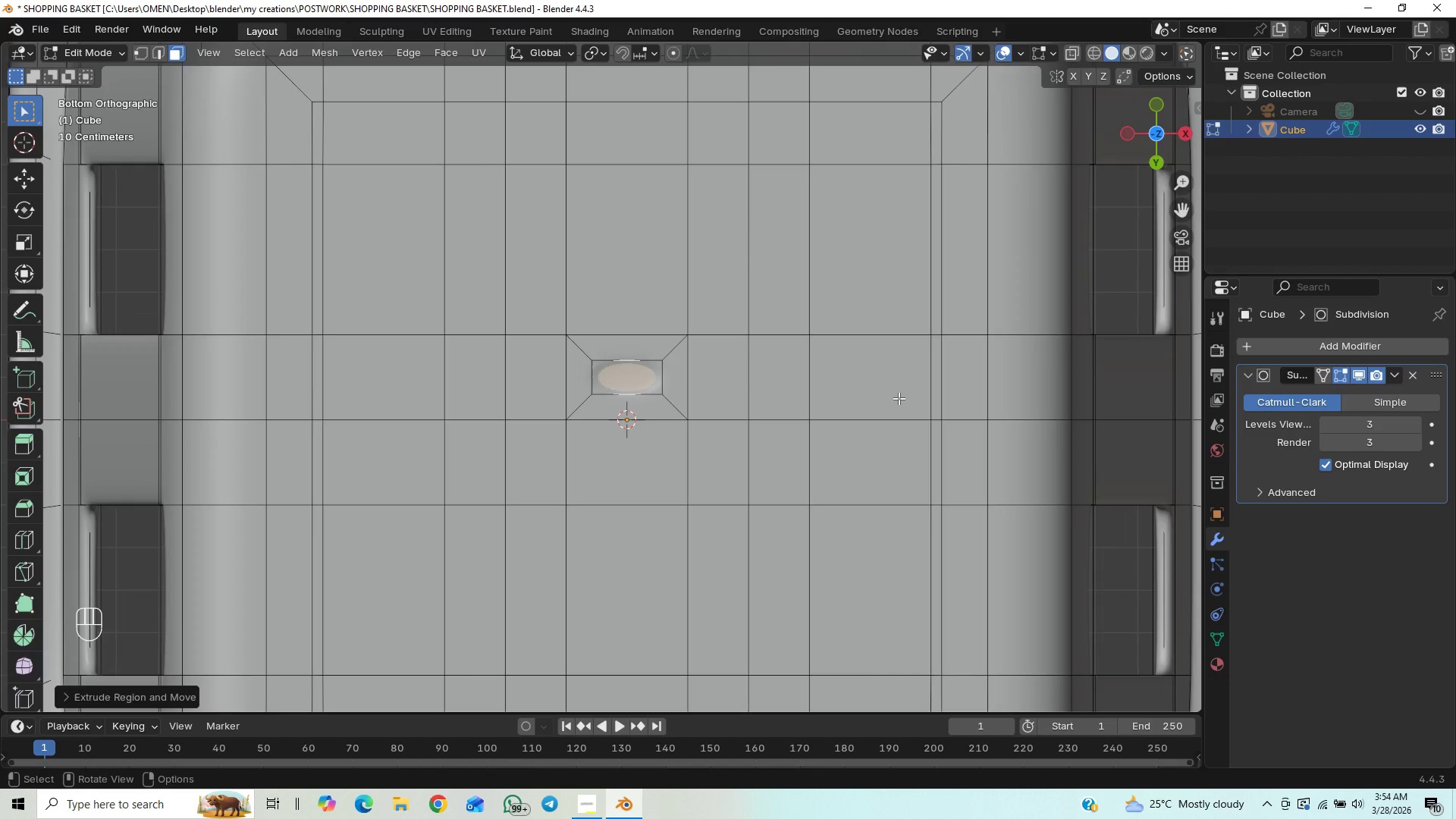 
key(Tab)
 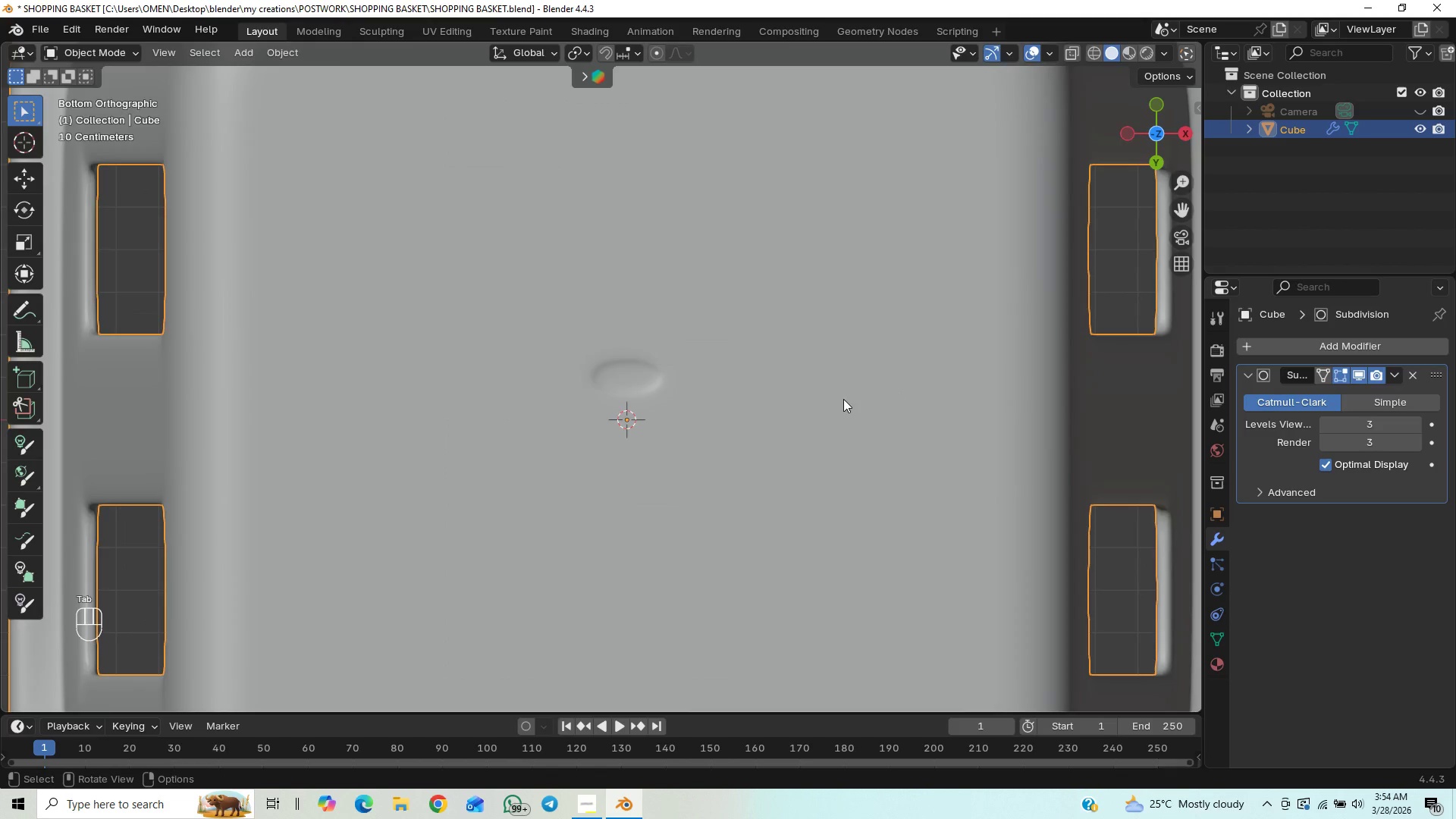 
scroll: coordinate [816, 479], scroll_direction: down, amount: 4.0
 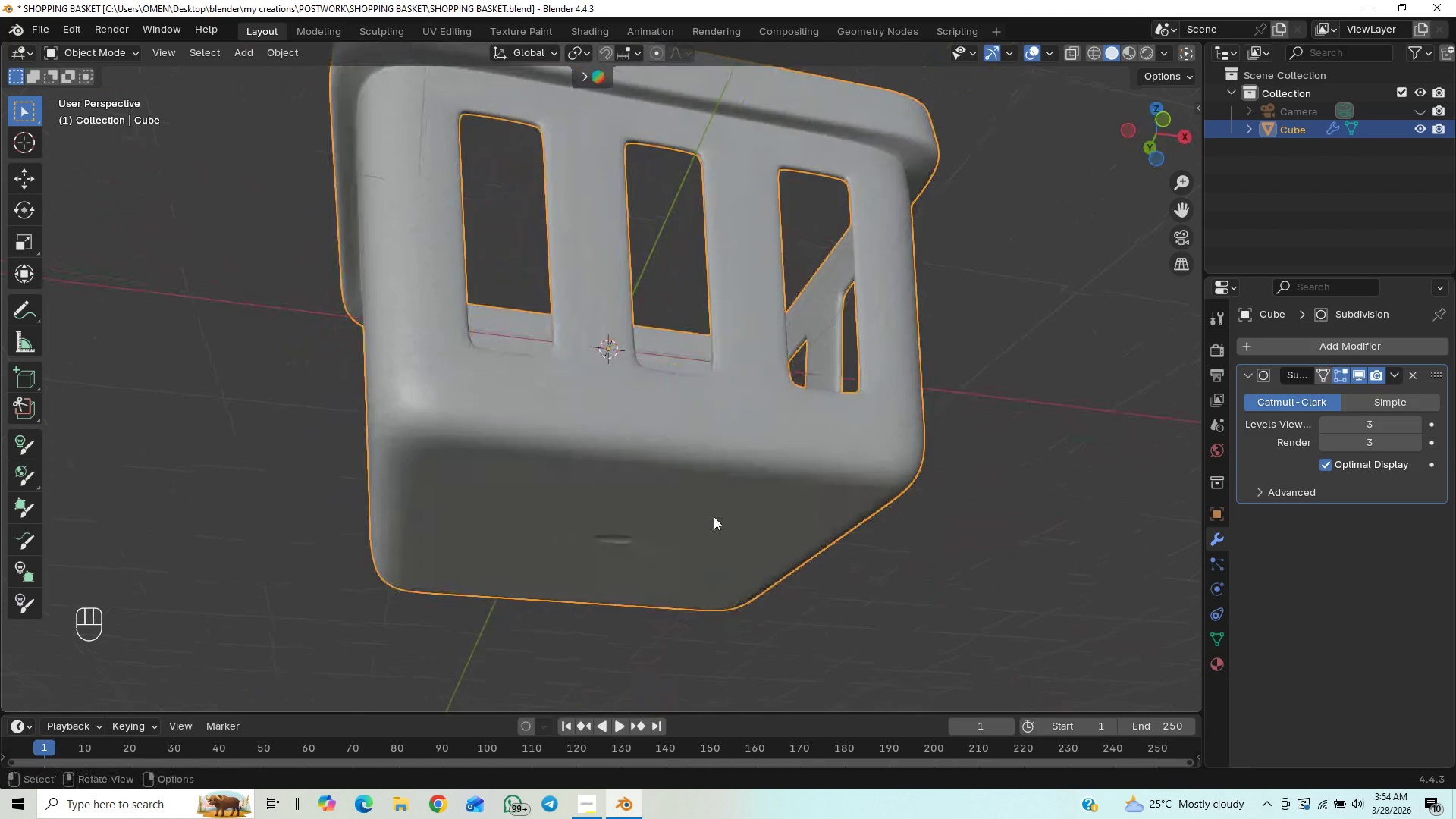 
scroll: coordinate [742, 419], scroll_direction: up, amount: 1.0
 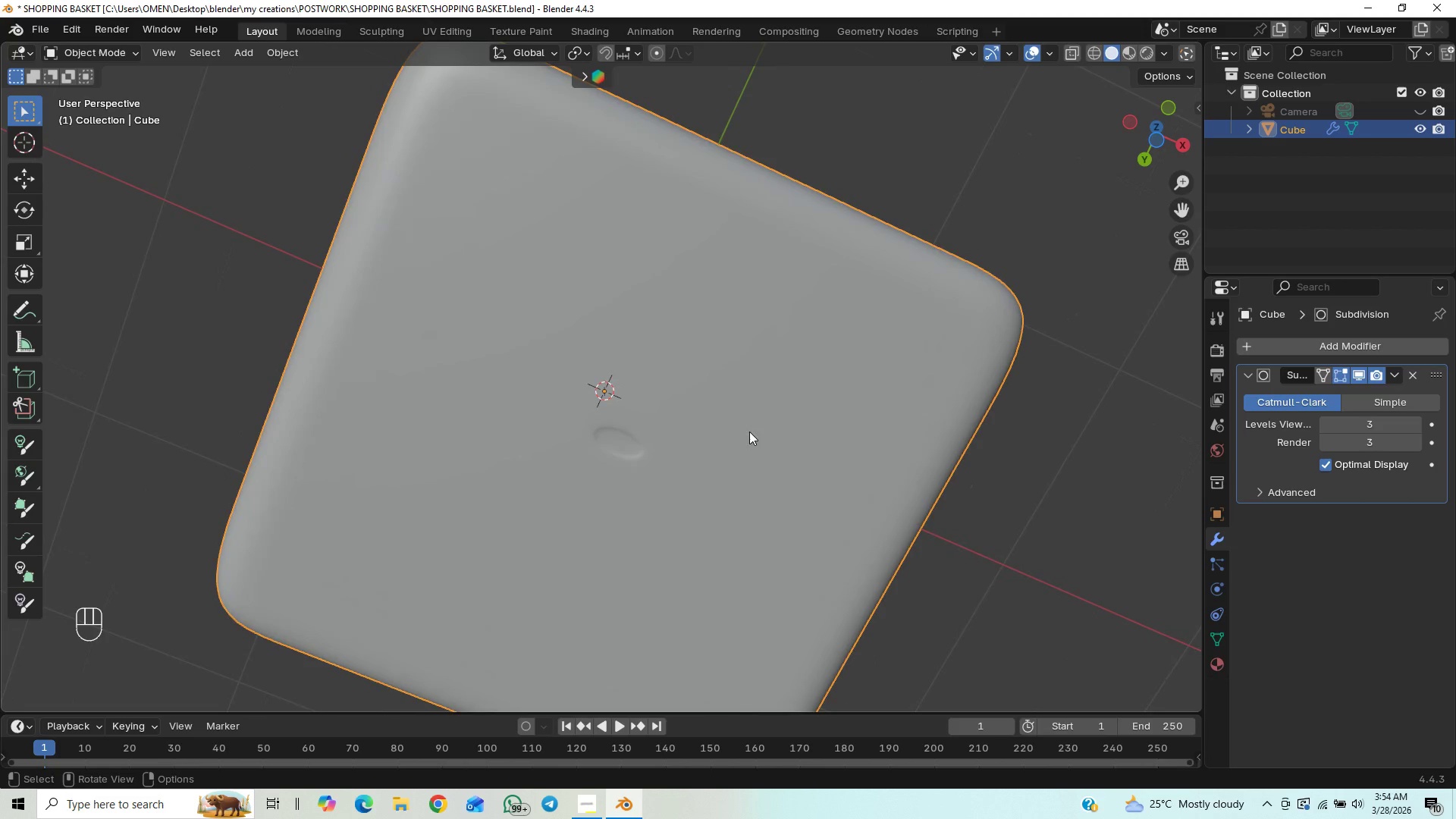 
key(Tab)
 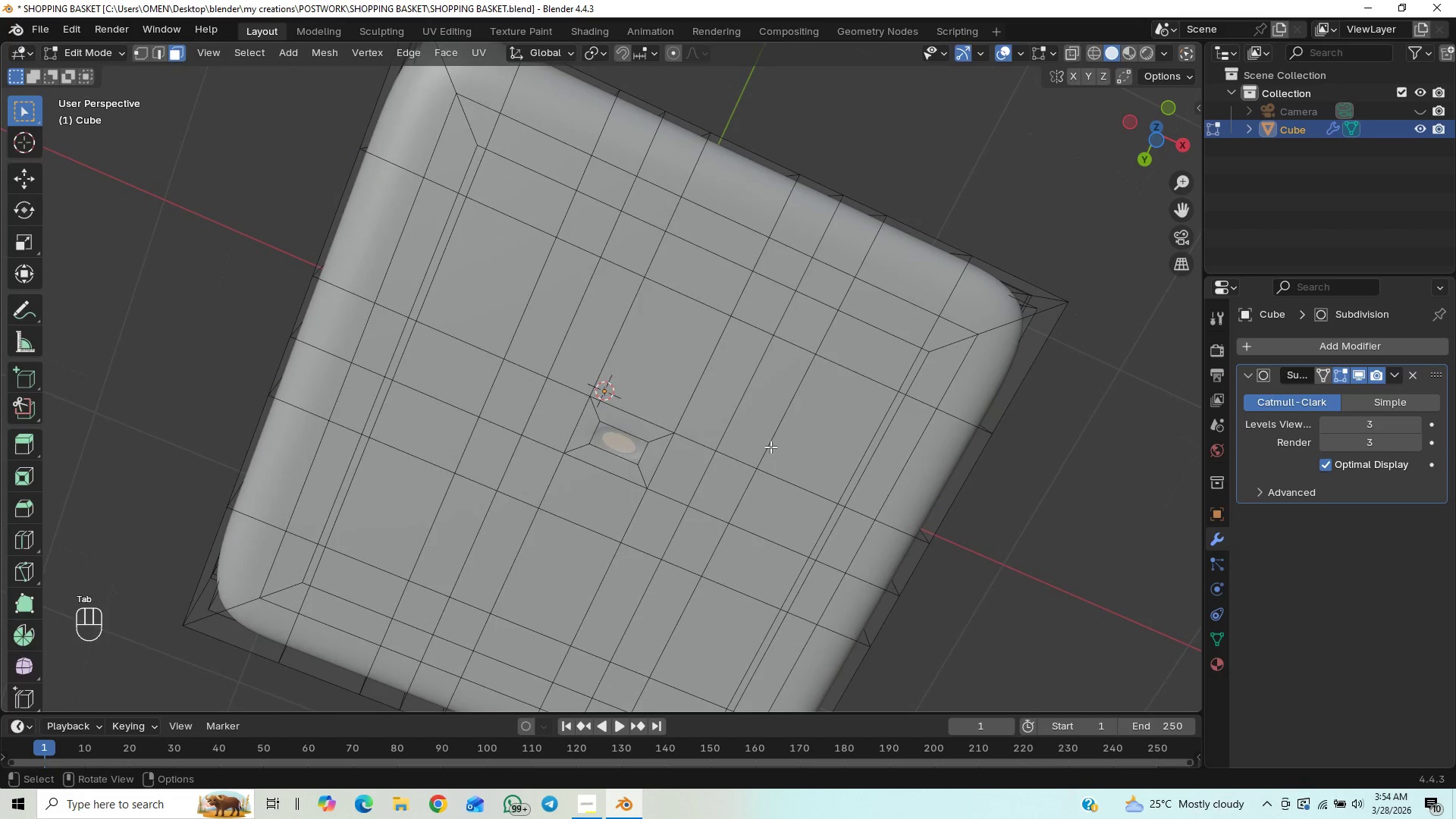 
scroll: coordinate [772, 449], scroll_direction: up, amount: 1.0
 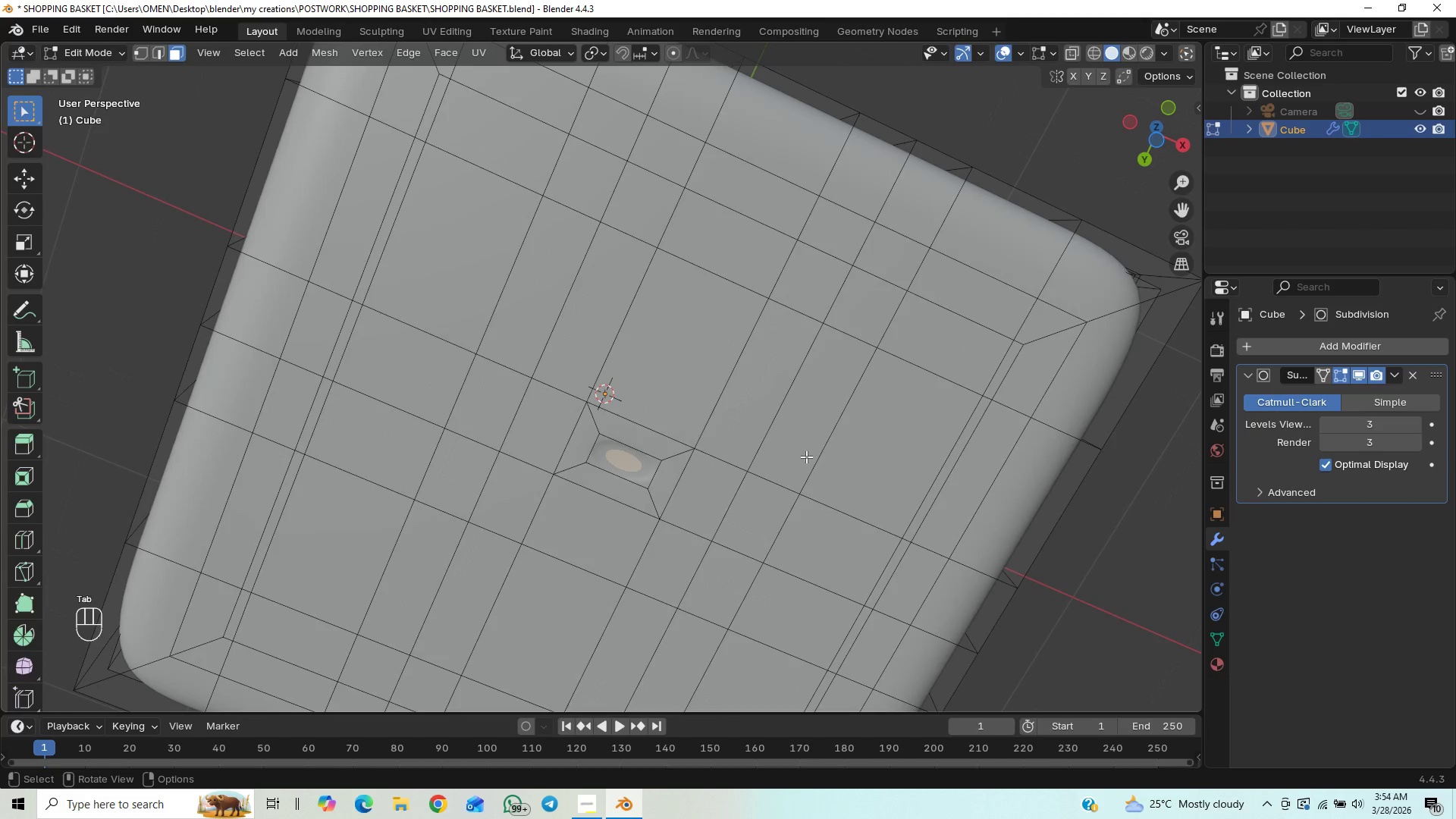 
type(sx)
 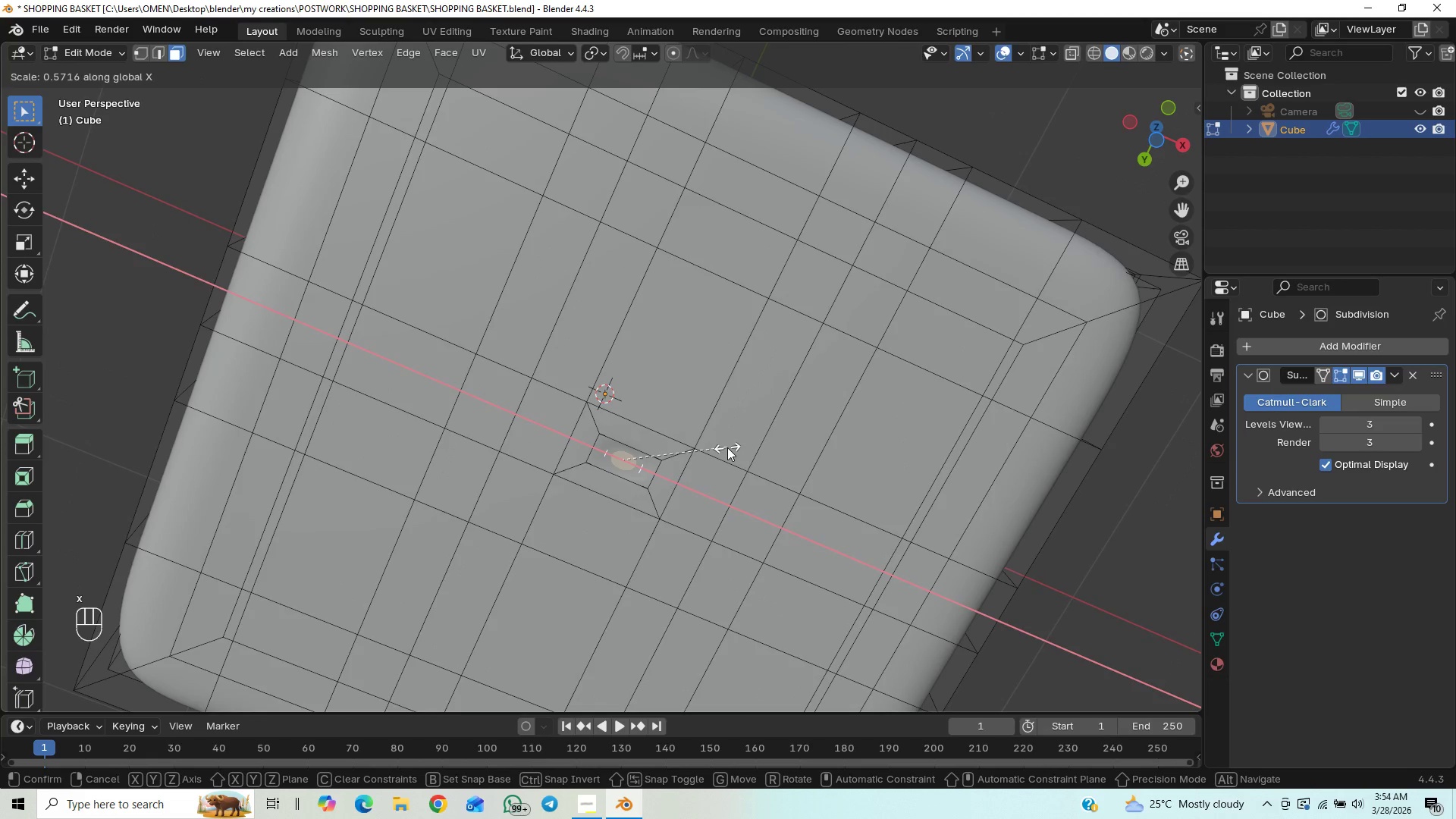 
left_click([727, 447])
 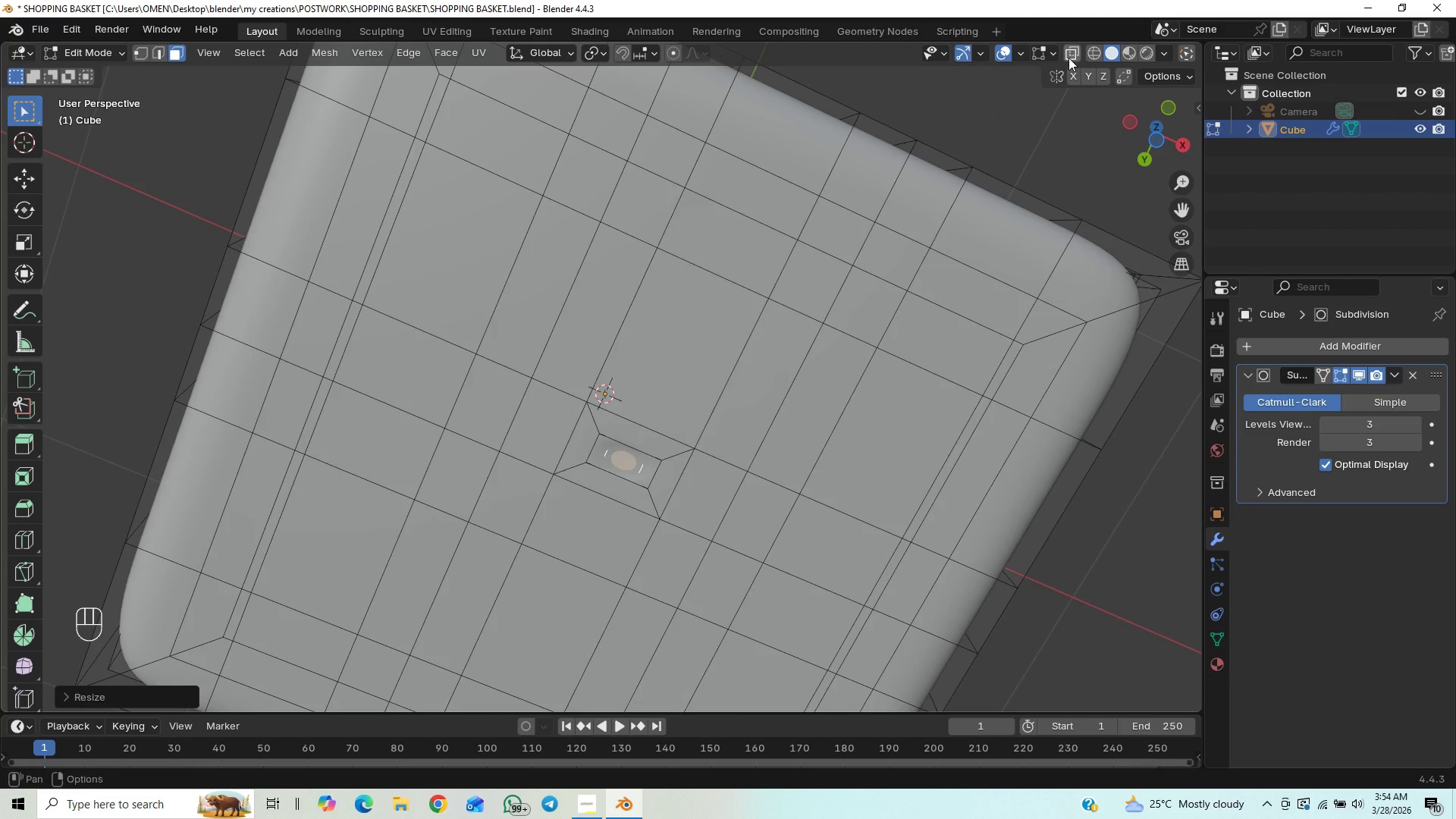 
left_click([1068, 57])
 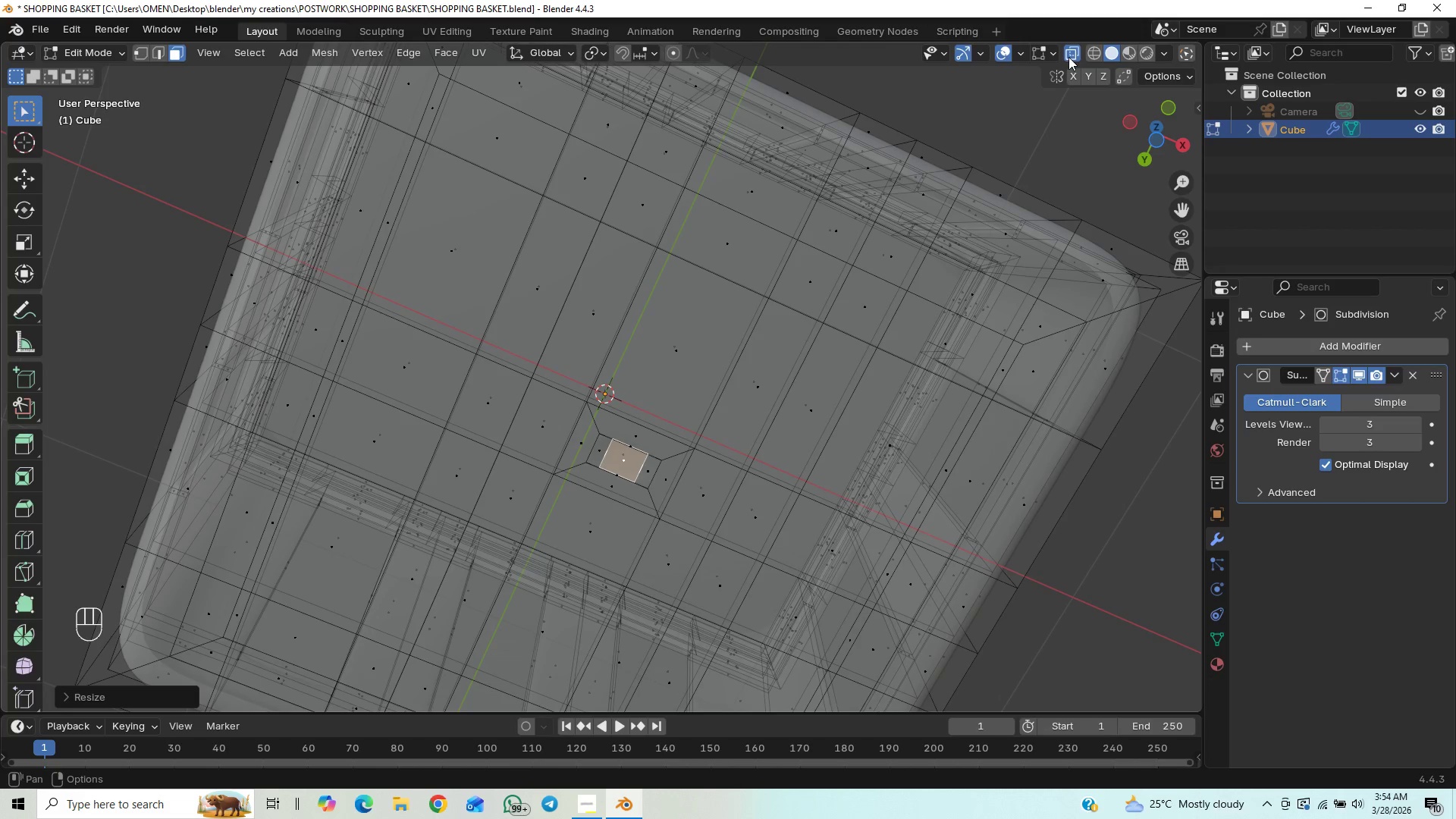 
left_click([1068, 57])
 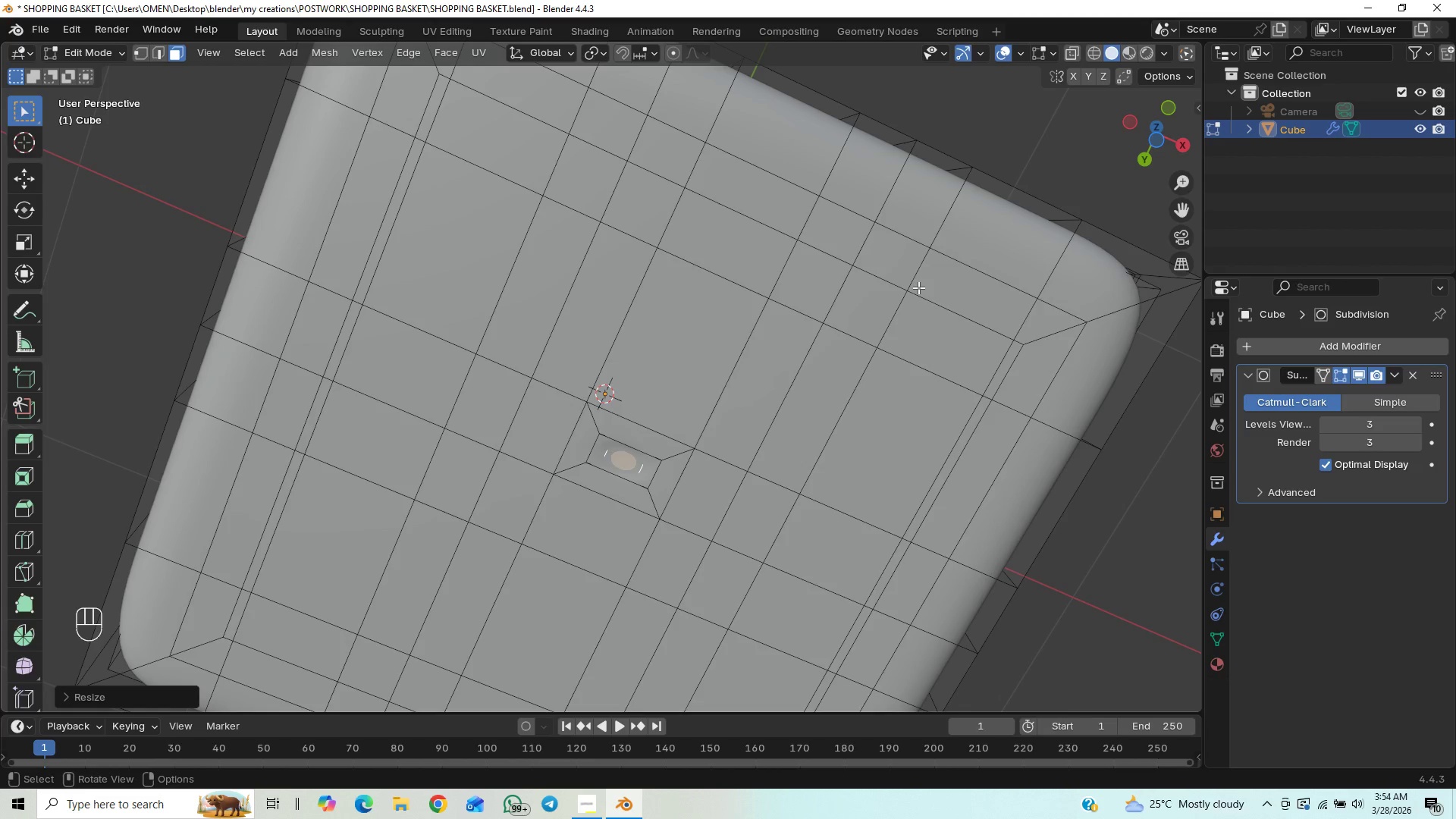 
key(Tab)
 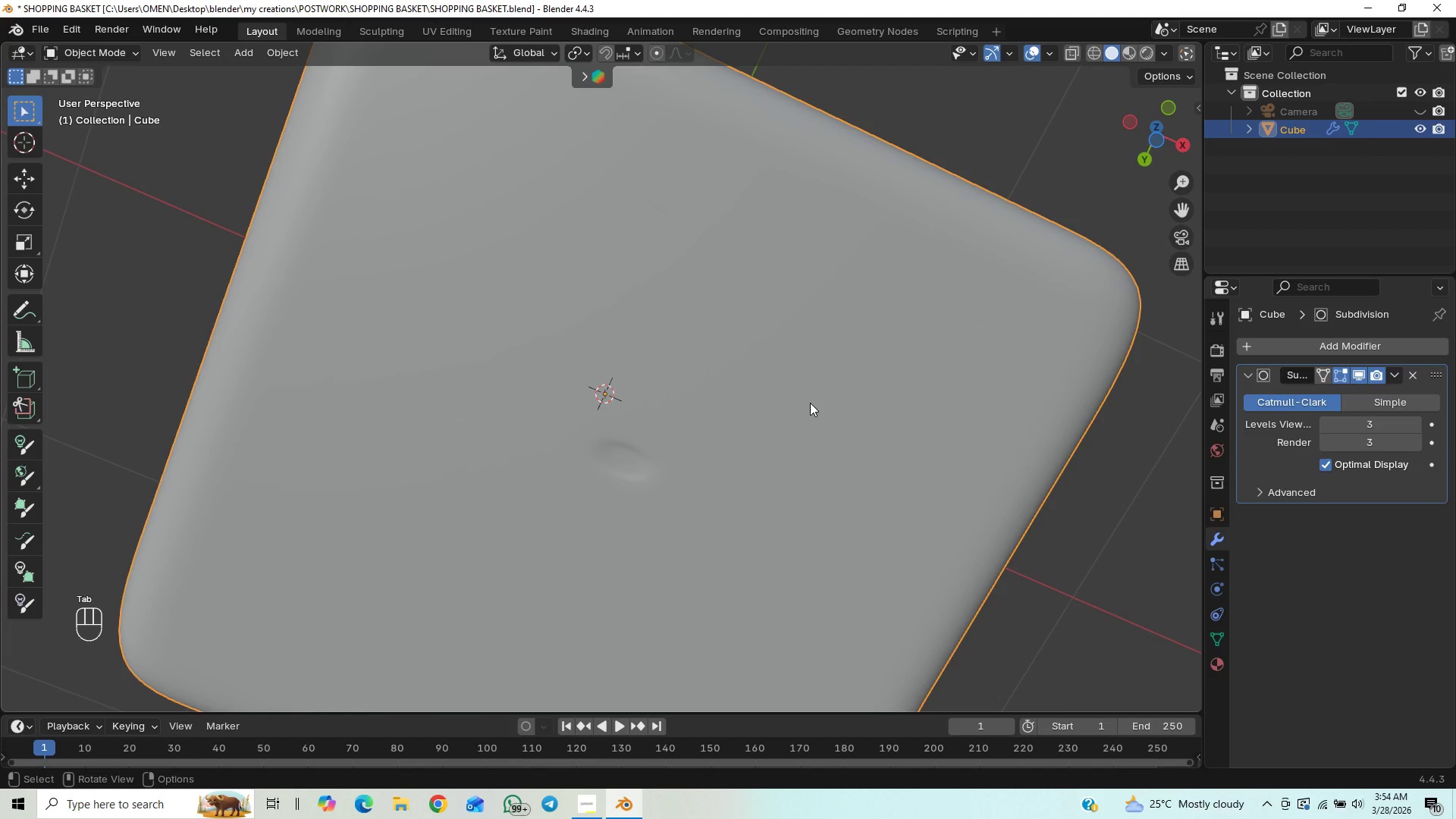 
scroll: coordinate [811, 403], scroll_direction: up, amount: 1.0
 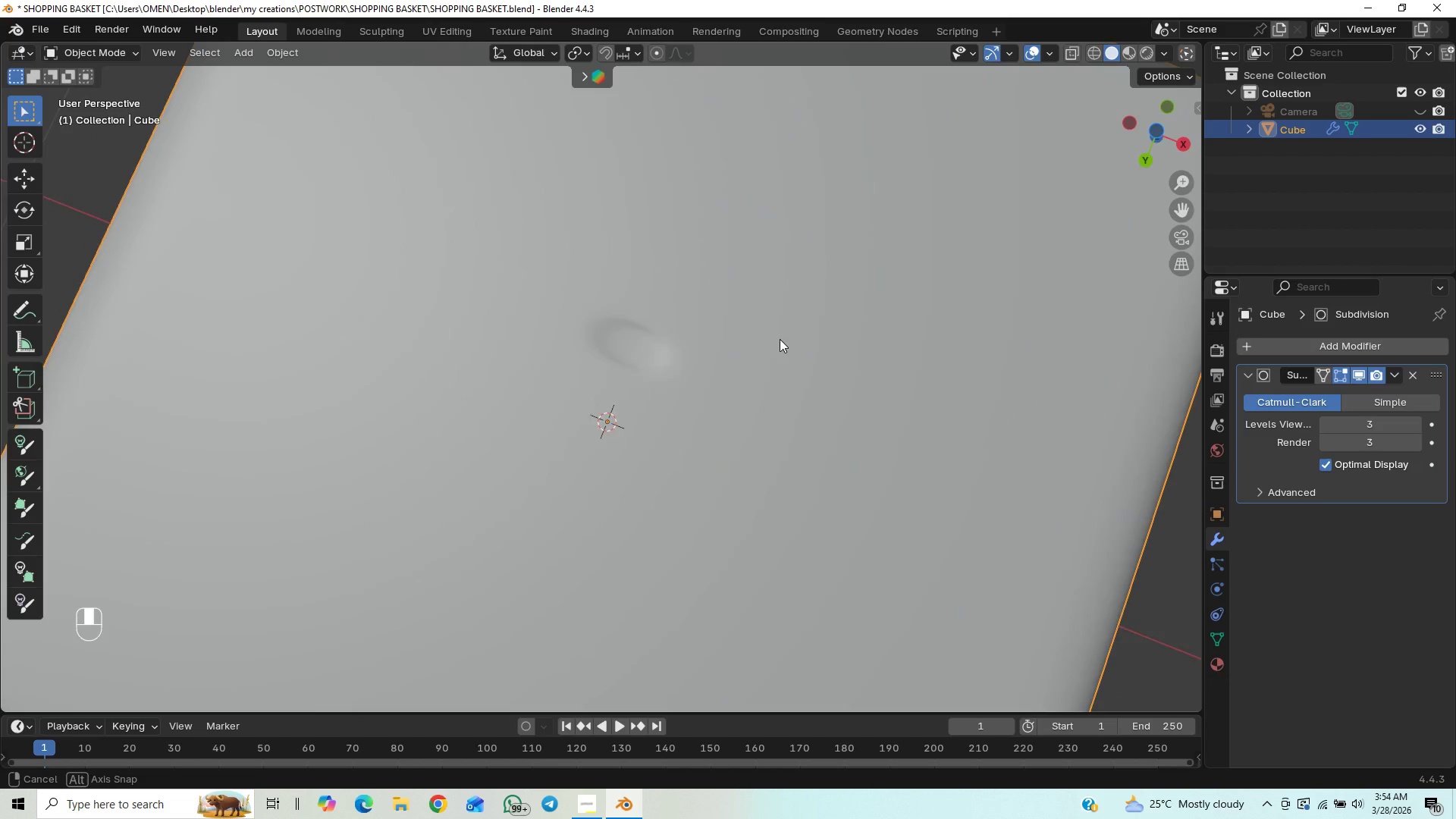 
scroll: coordinate [780, 347], scroll_direction: down, amount: 2.0
 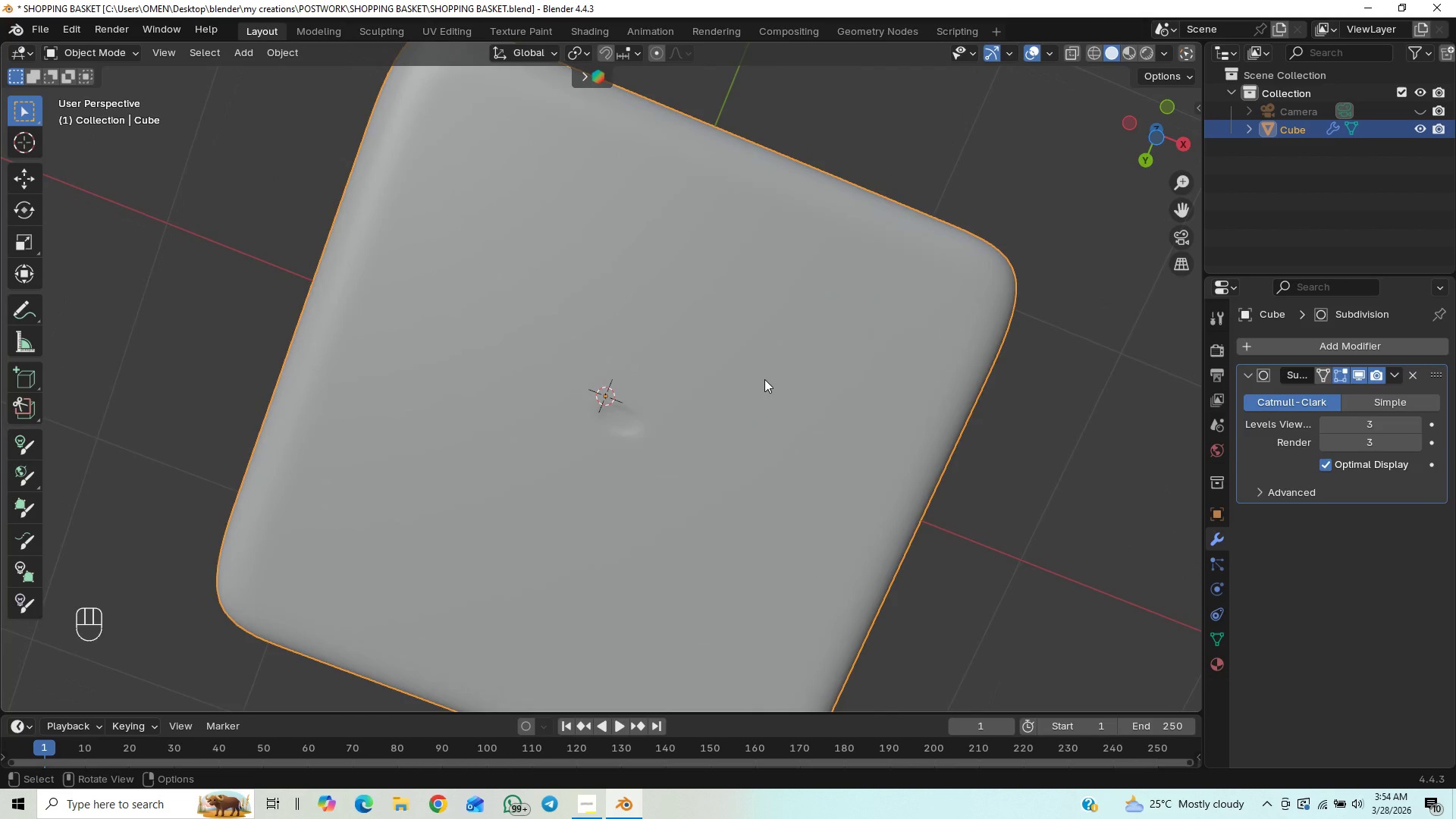 
key(Control+Z)
 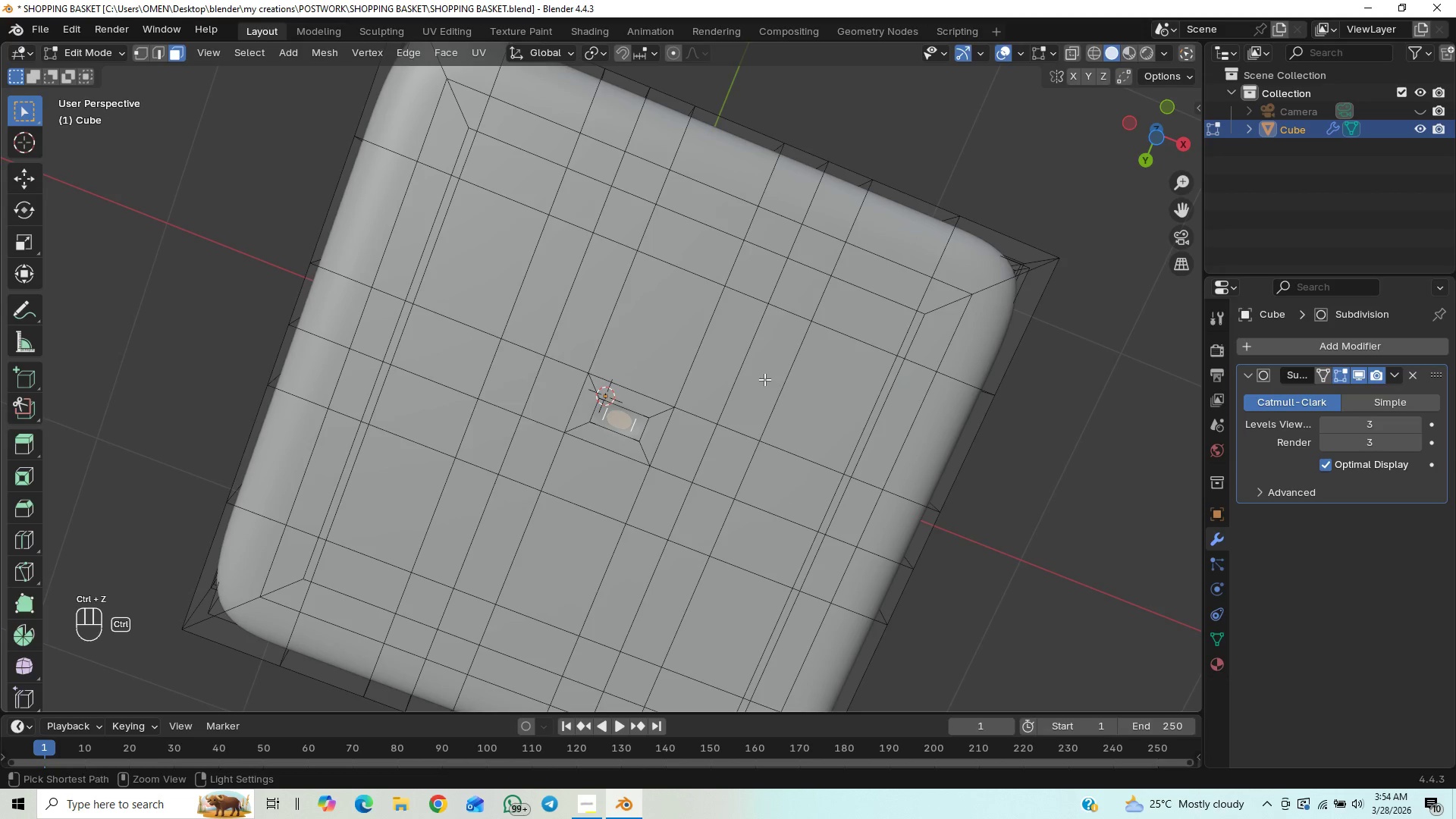 
key(Control+Z)
 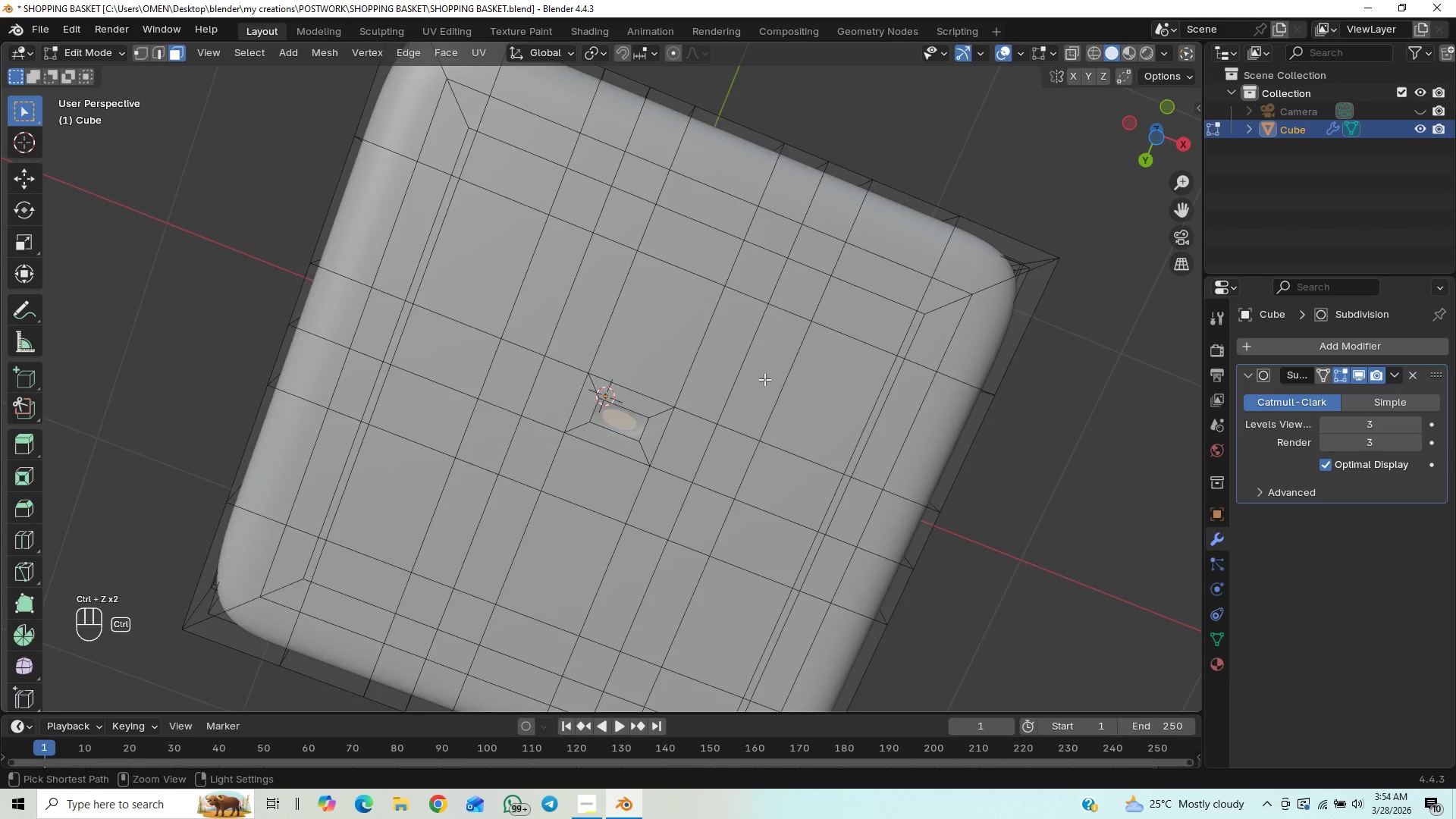 
key(Control+Z)
 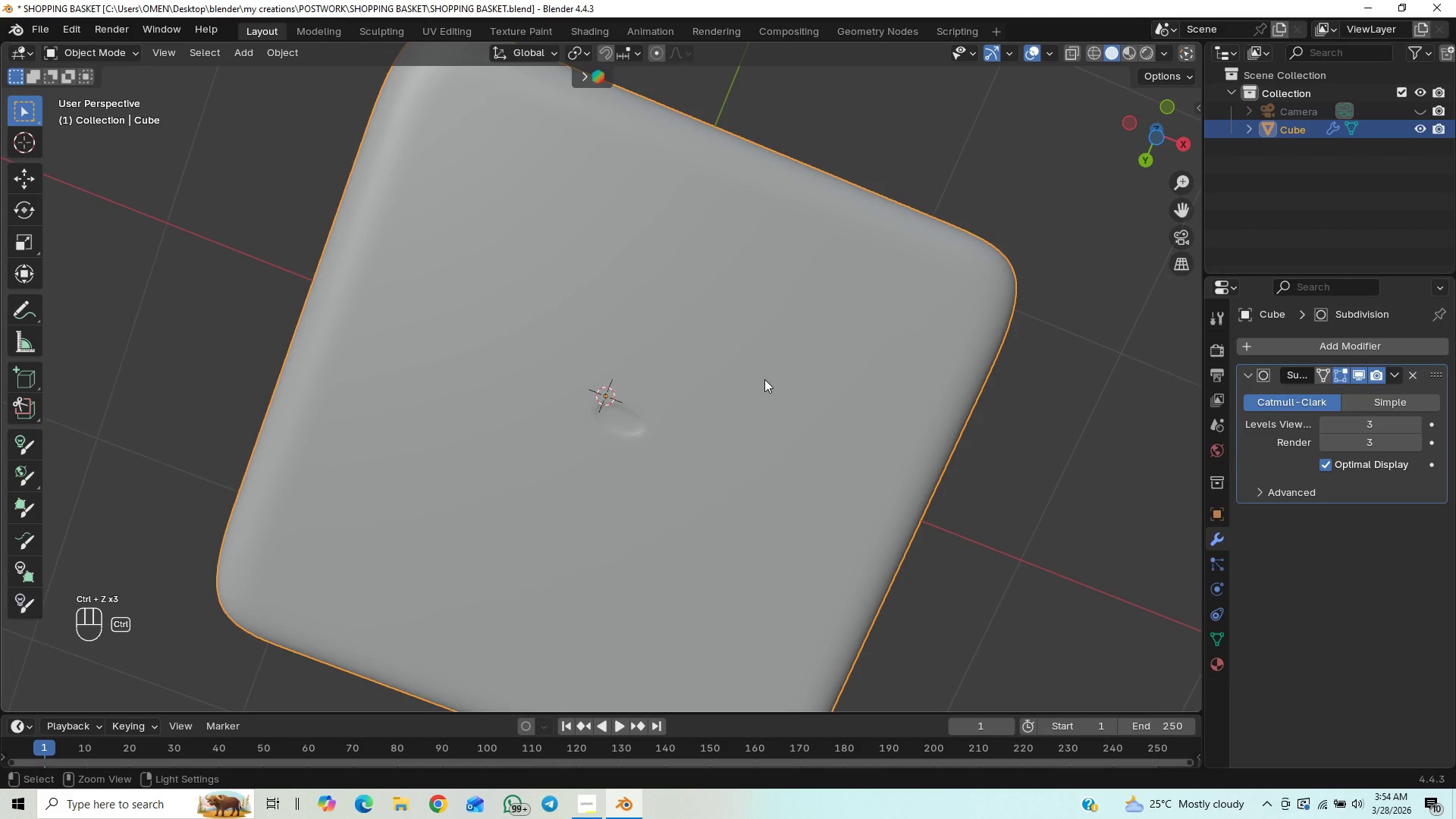 
key(Control+Z)
 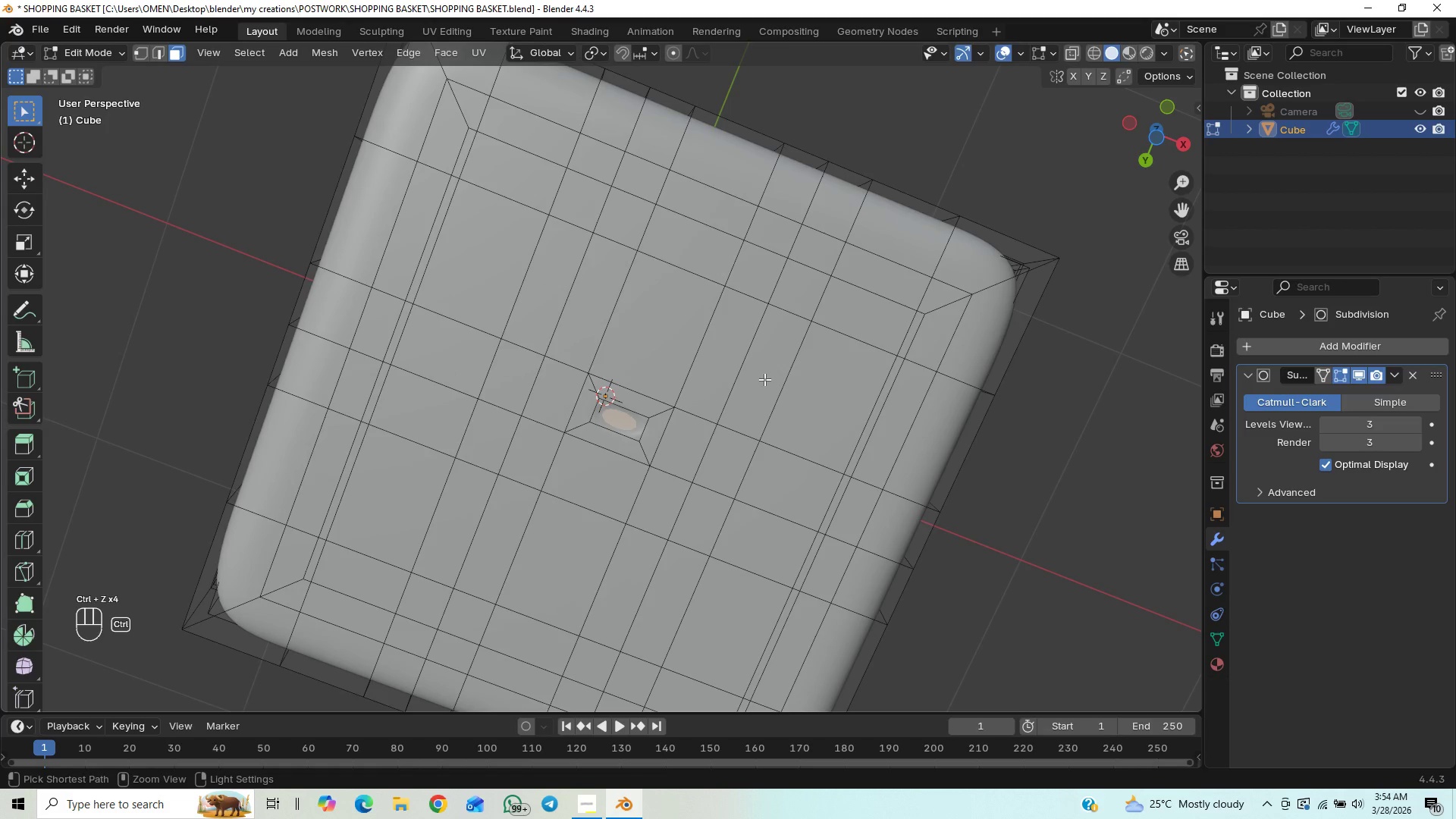 
key(Control+Z)
 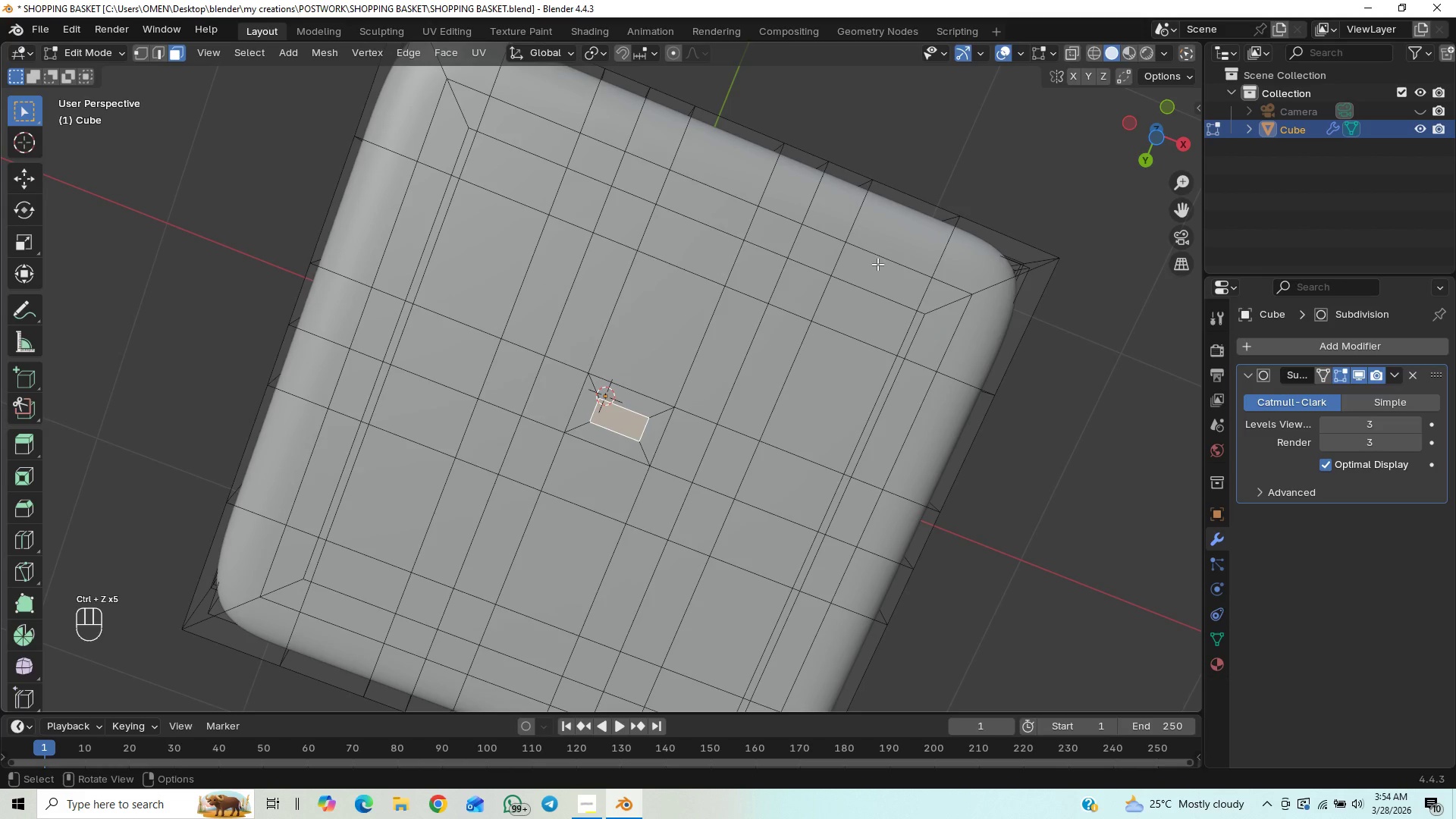 
key(Control+Z)
 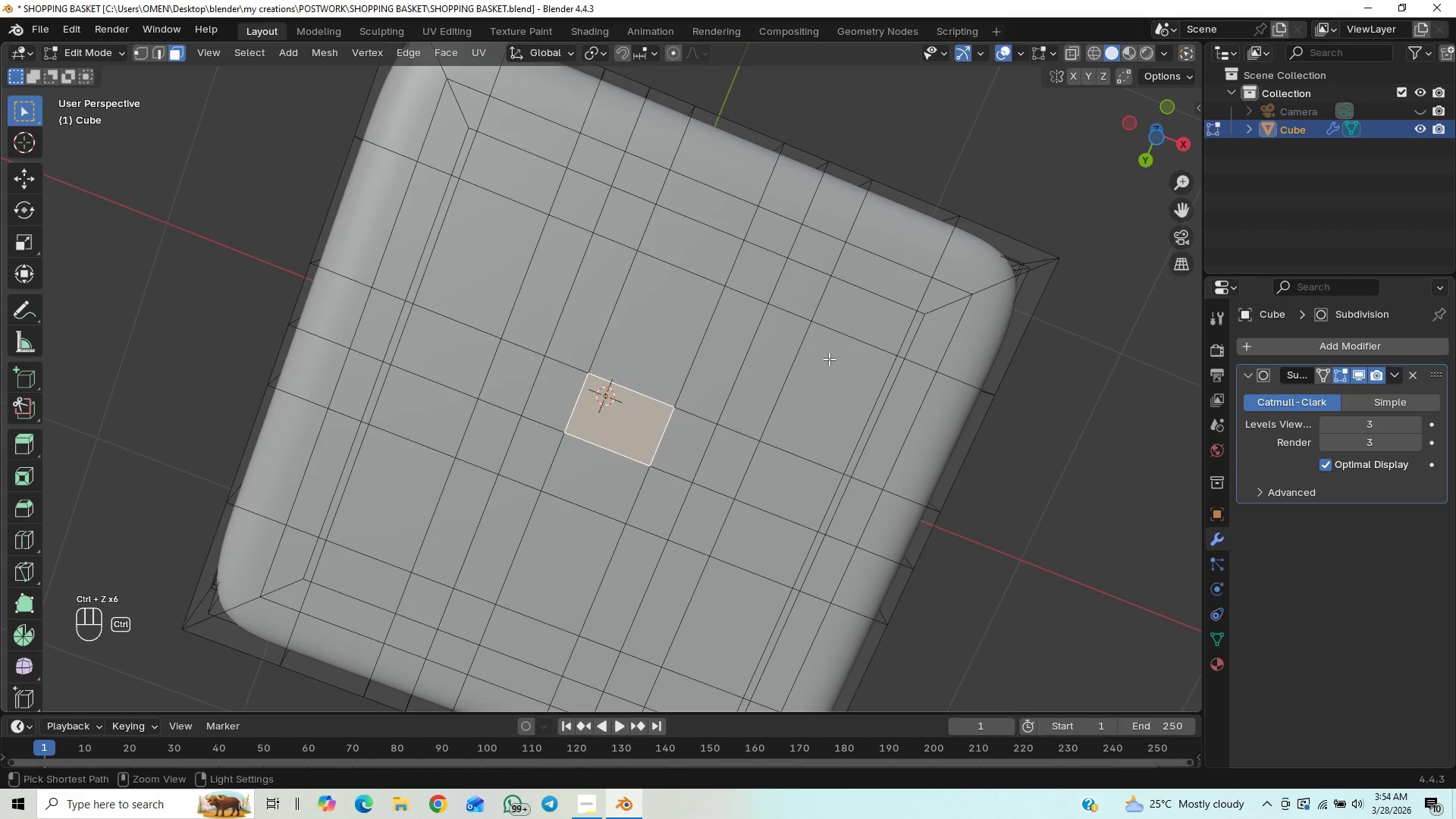 
key(Control+Shift+Z)
 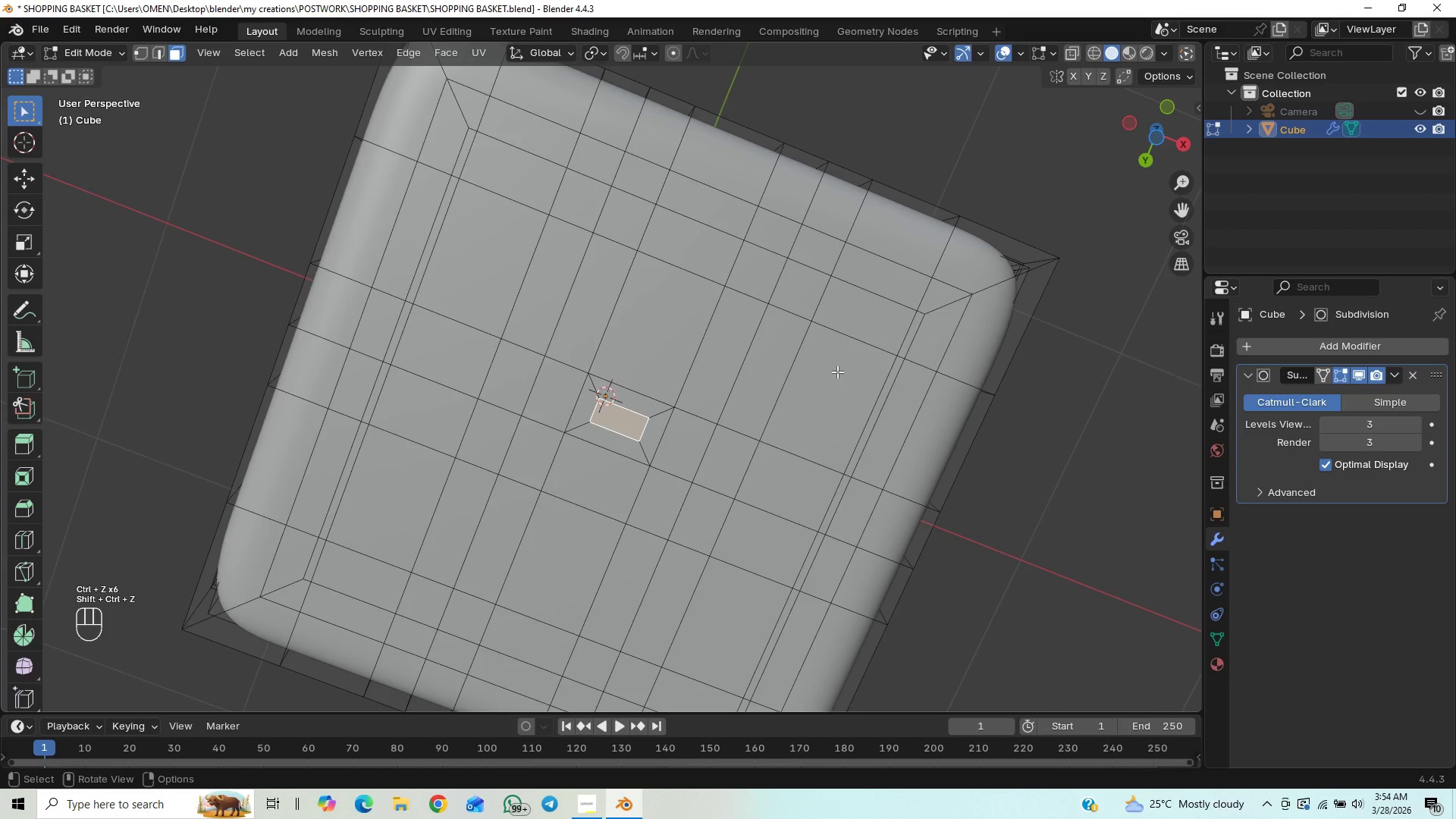 
type(sx)
 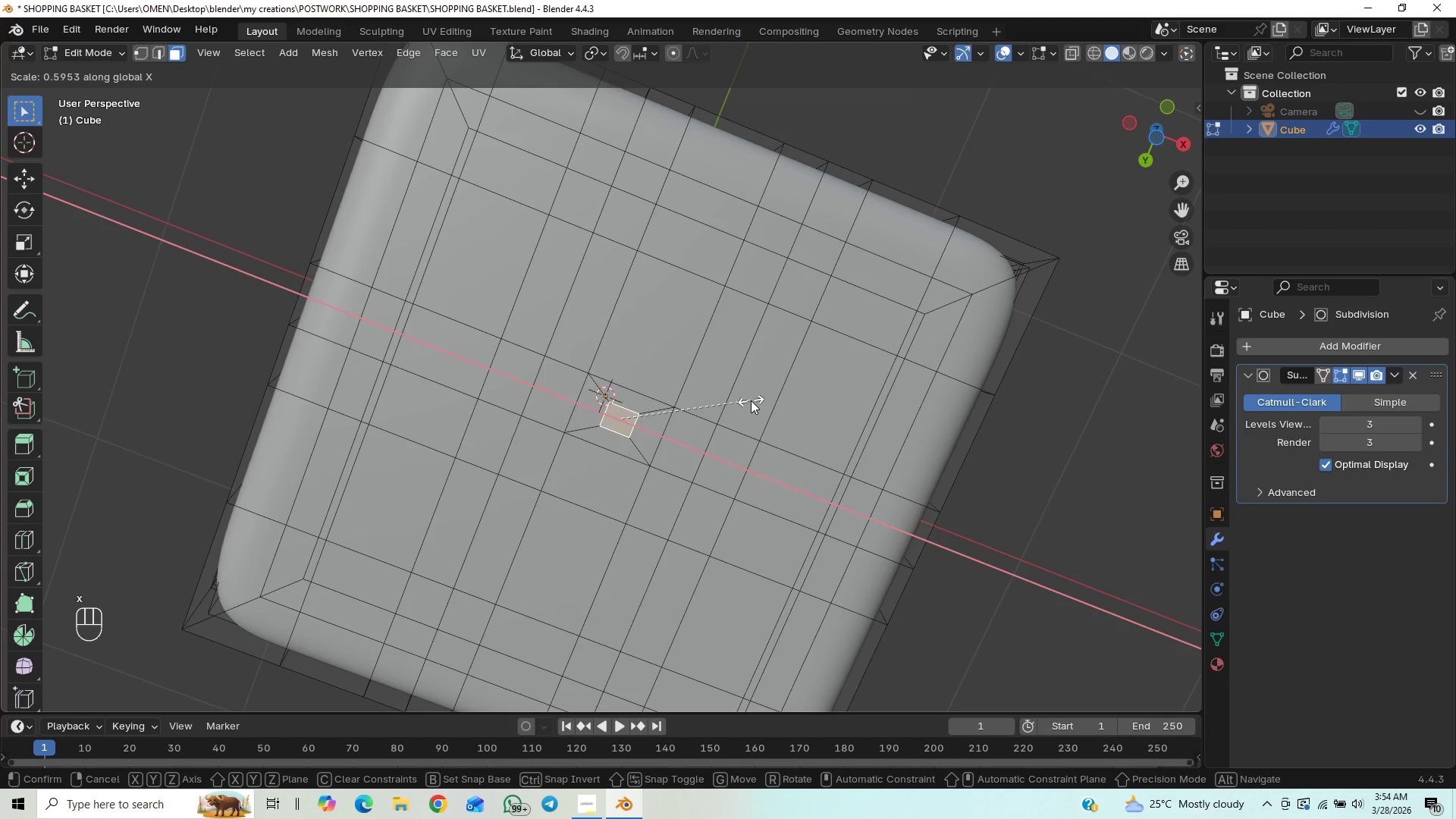 
key(Control+S)
 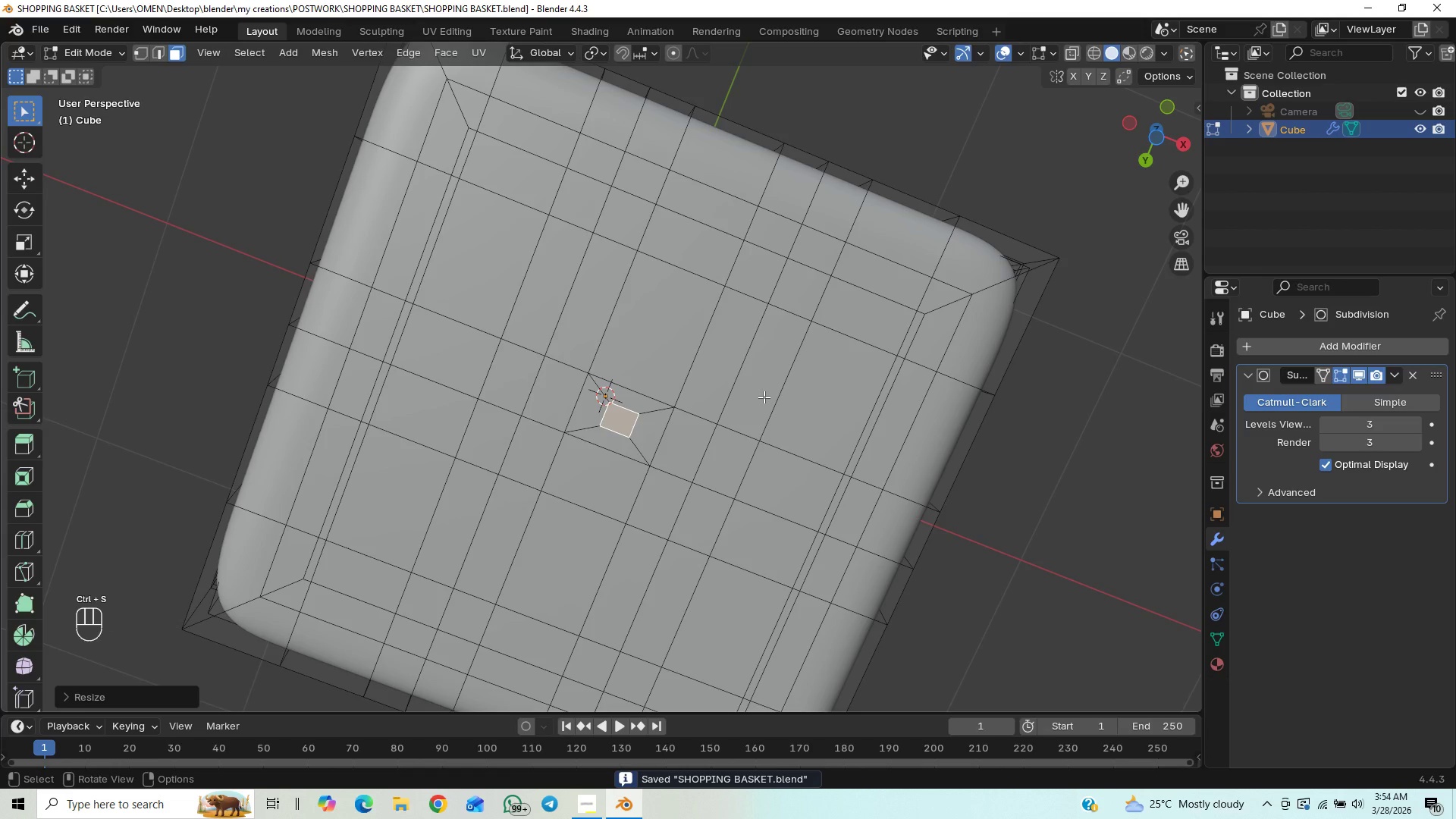 
scroll: coordinate [764, 397], scroll_direction: up, amount: 1.0
 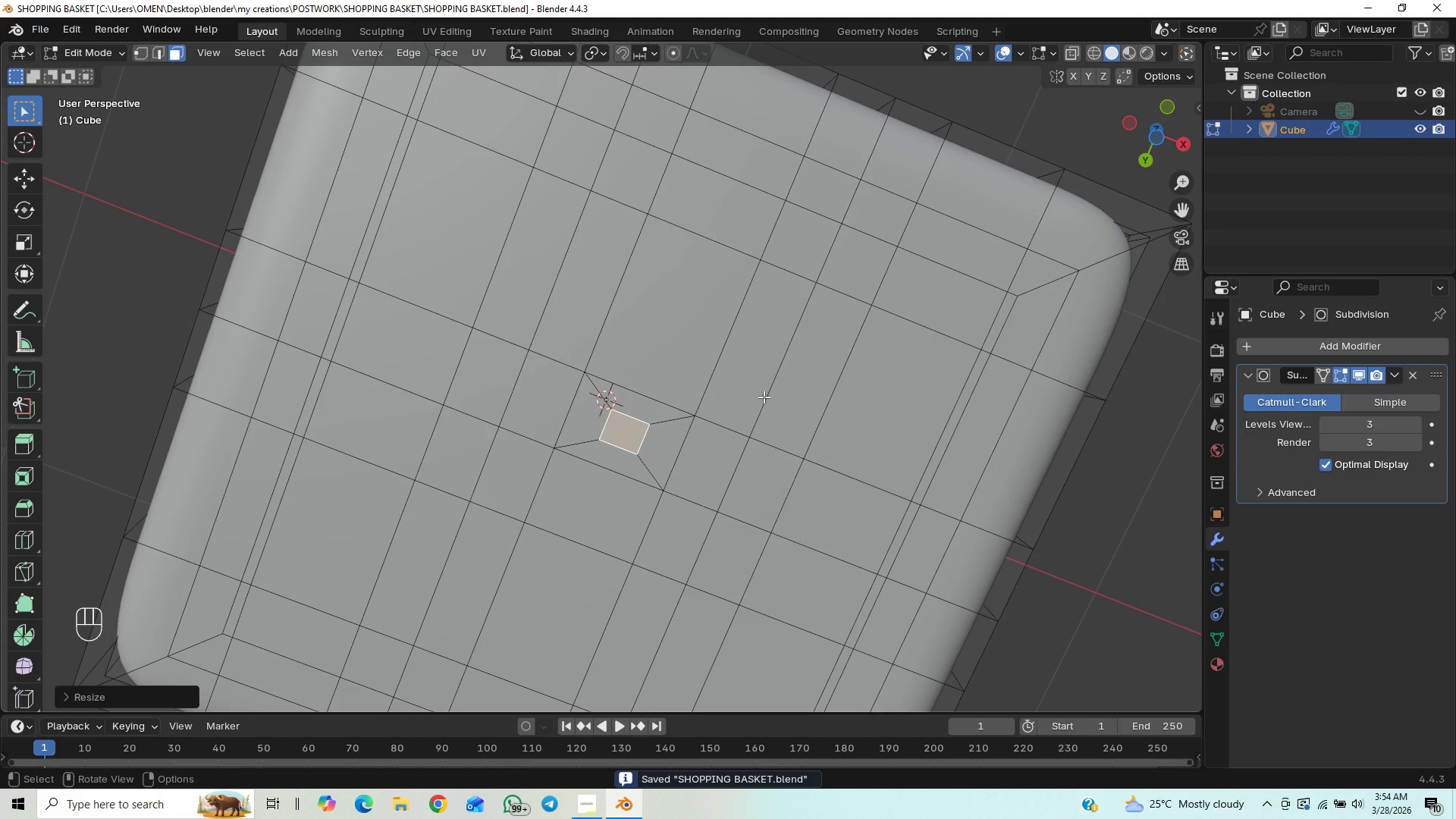 
key(E)
 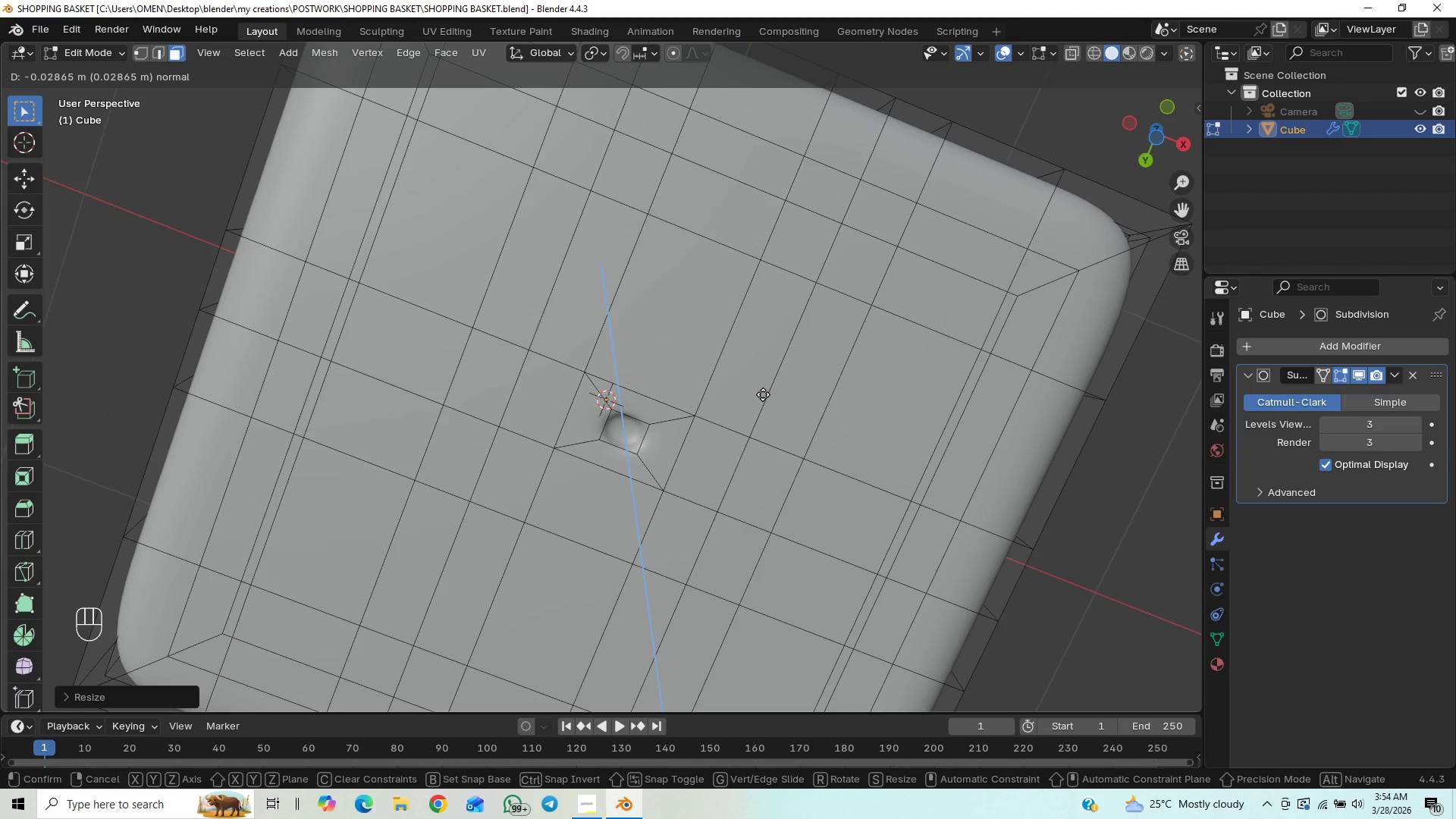 
wait(6.16)
 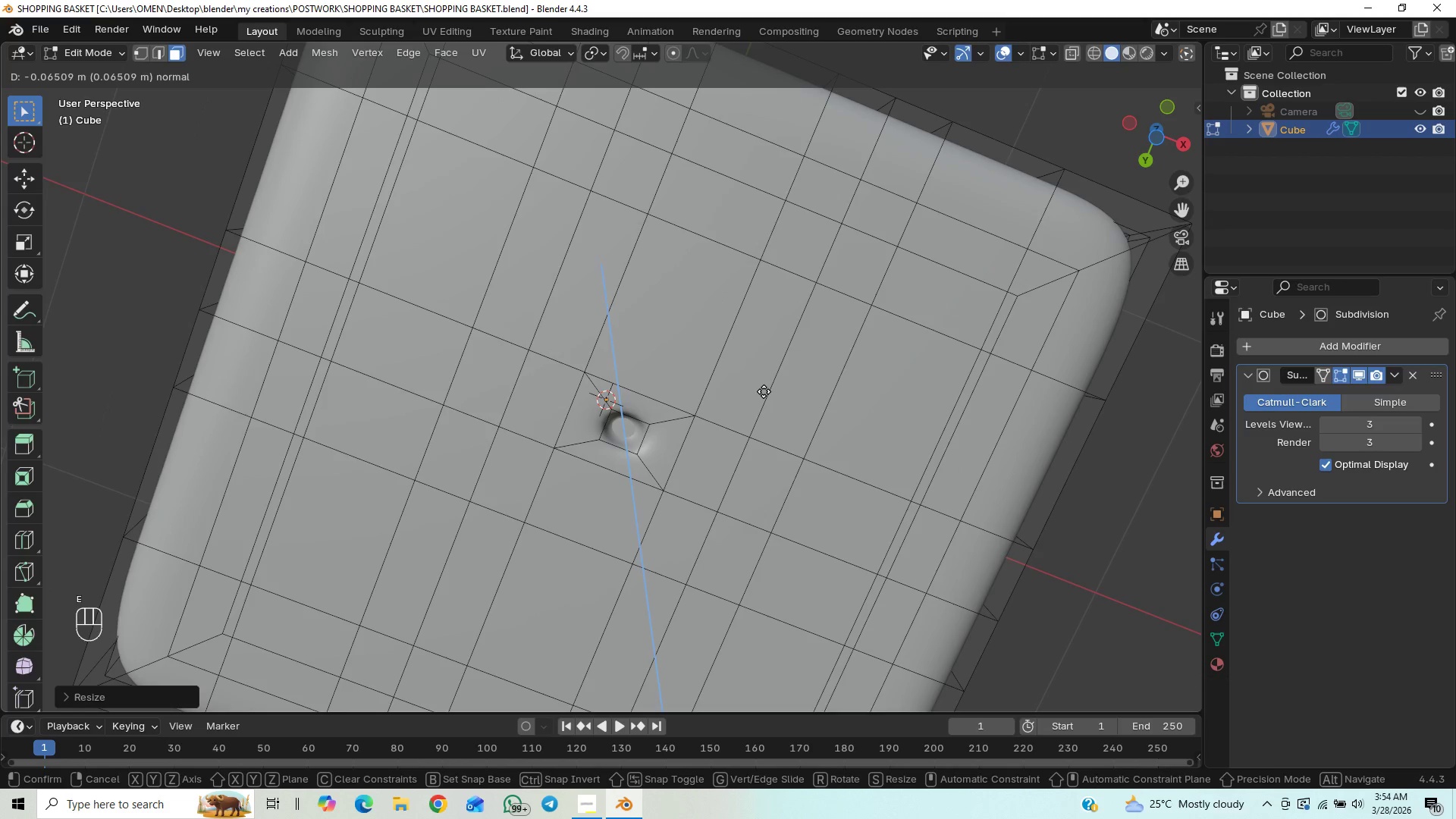 
hold_key(key=ShiftLeft, duration=1.5)
 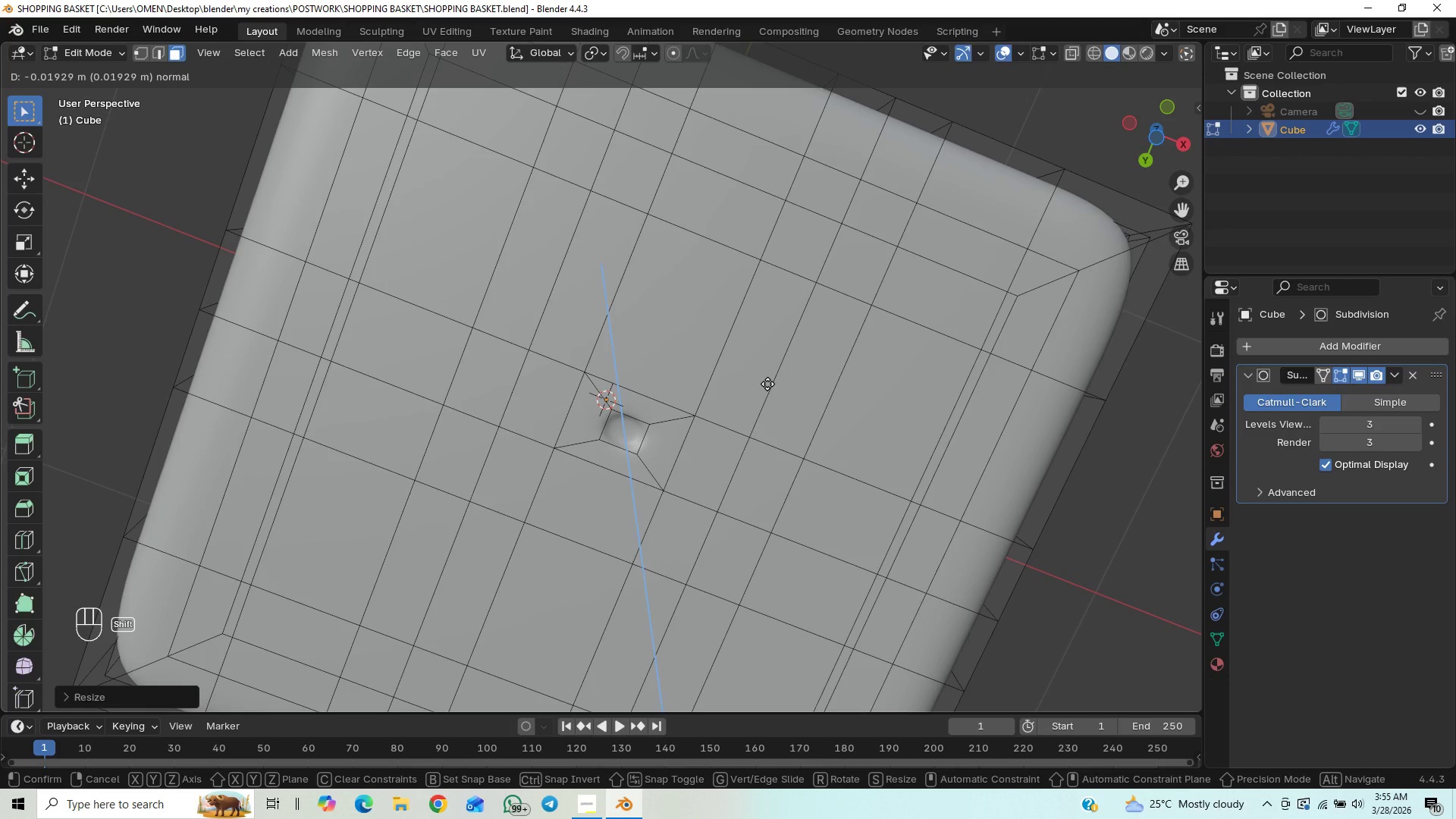 
hold_key(key=ShiftLeft, duration=1.5)
 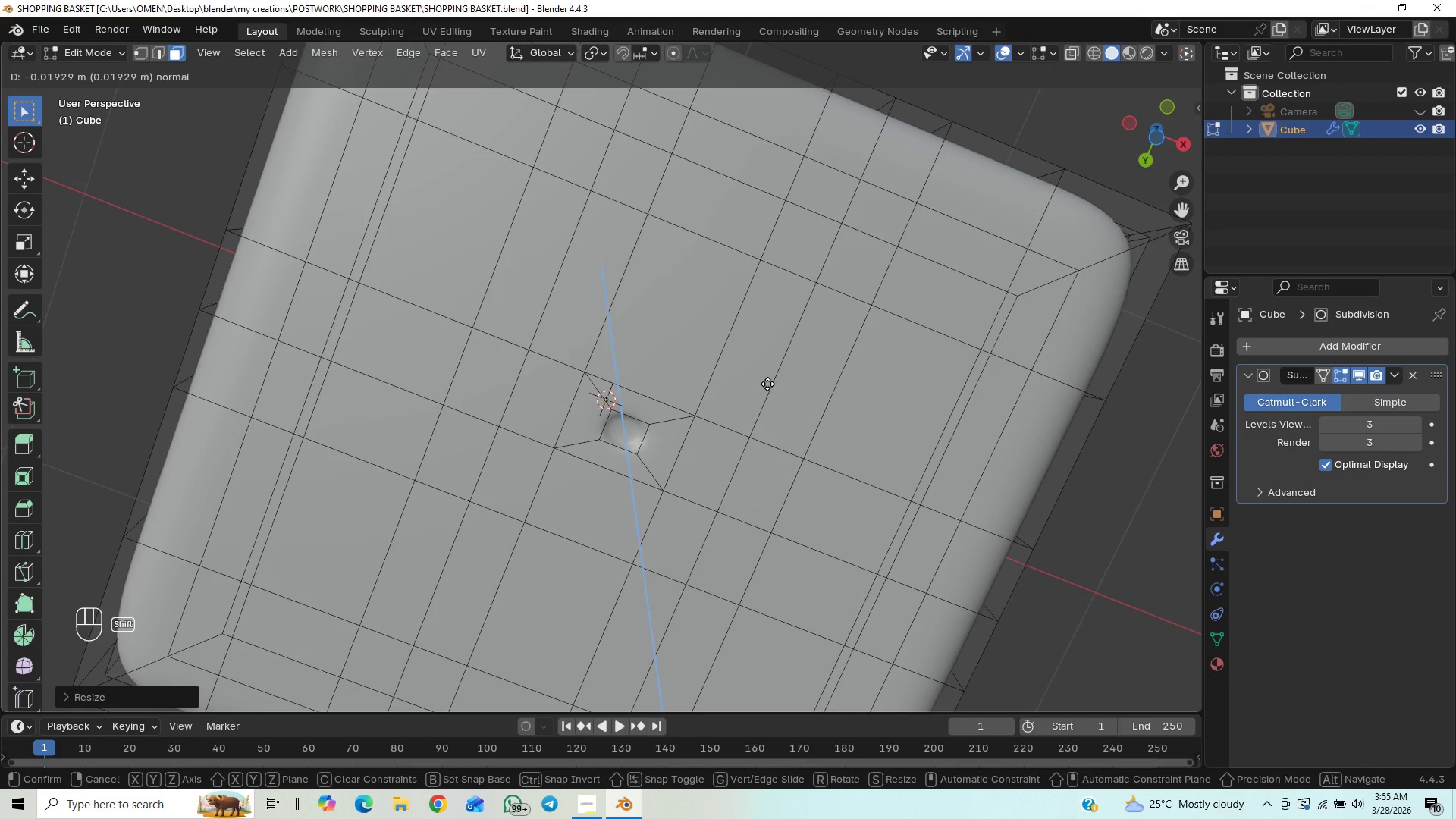 
hold_key(key=ShiftLeft, duration=1.52)
 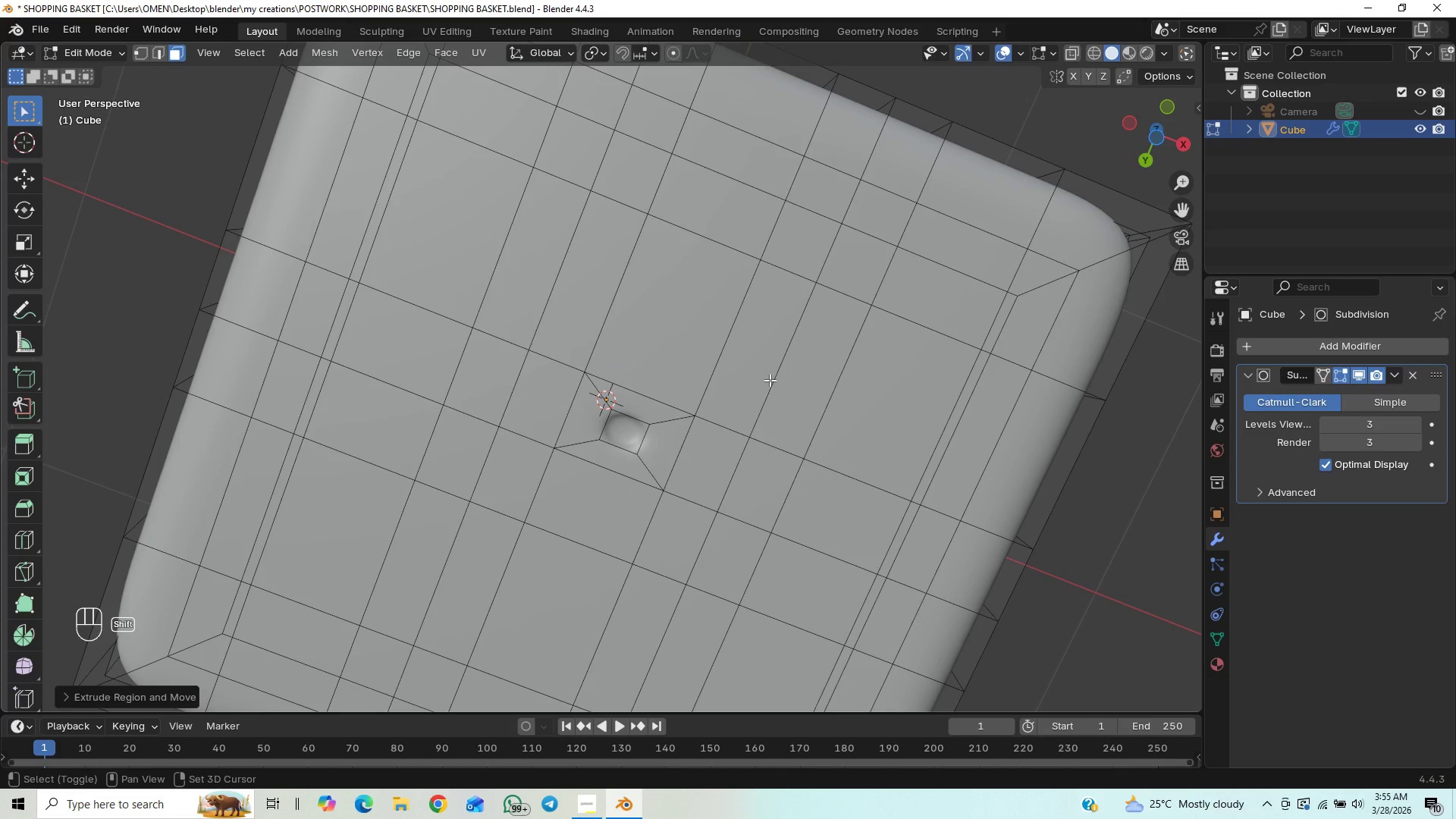 
hold_key(key=ShiftLeft, duration=0.69)
left_click([770, 380])
 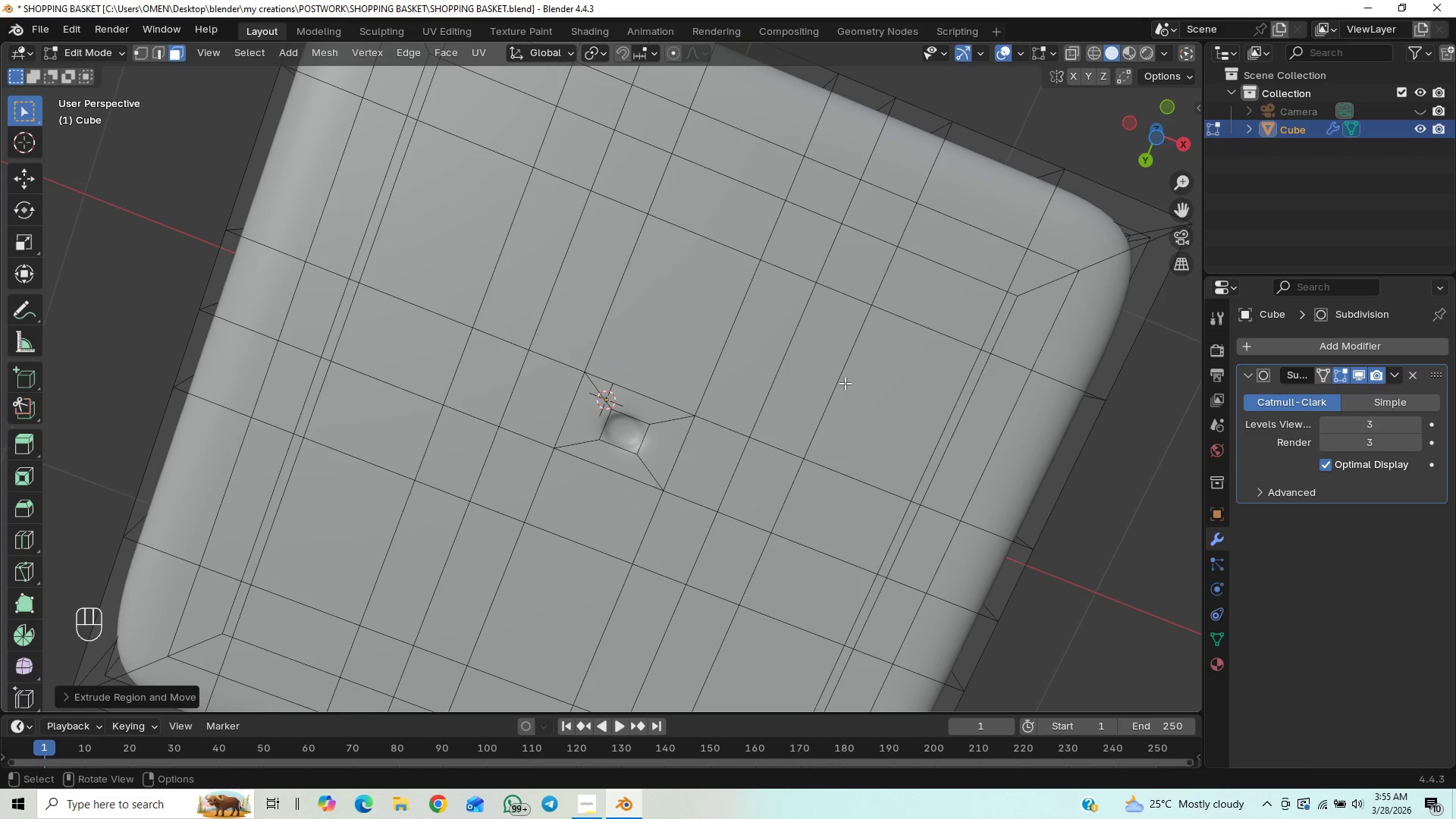 
key(I)
 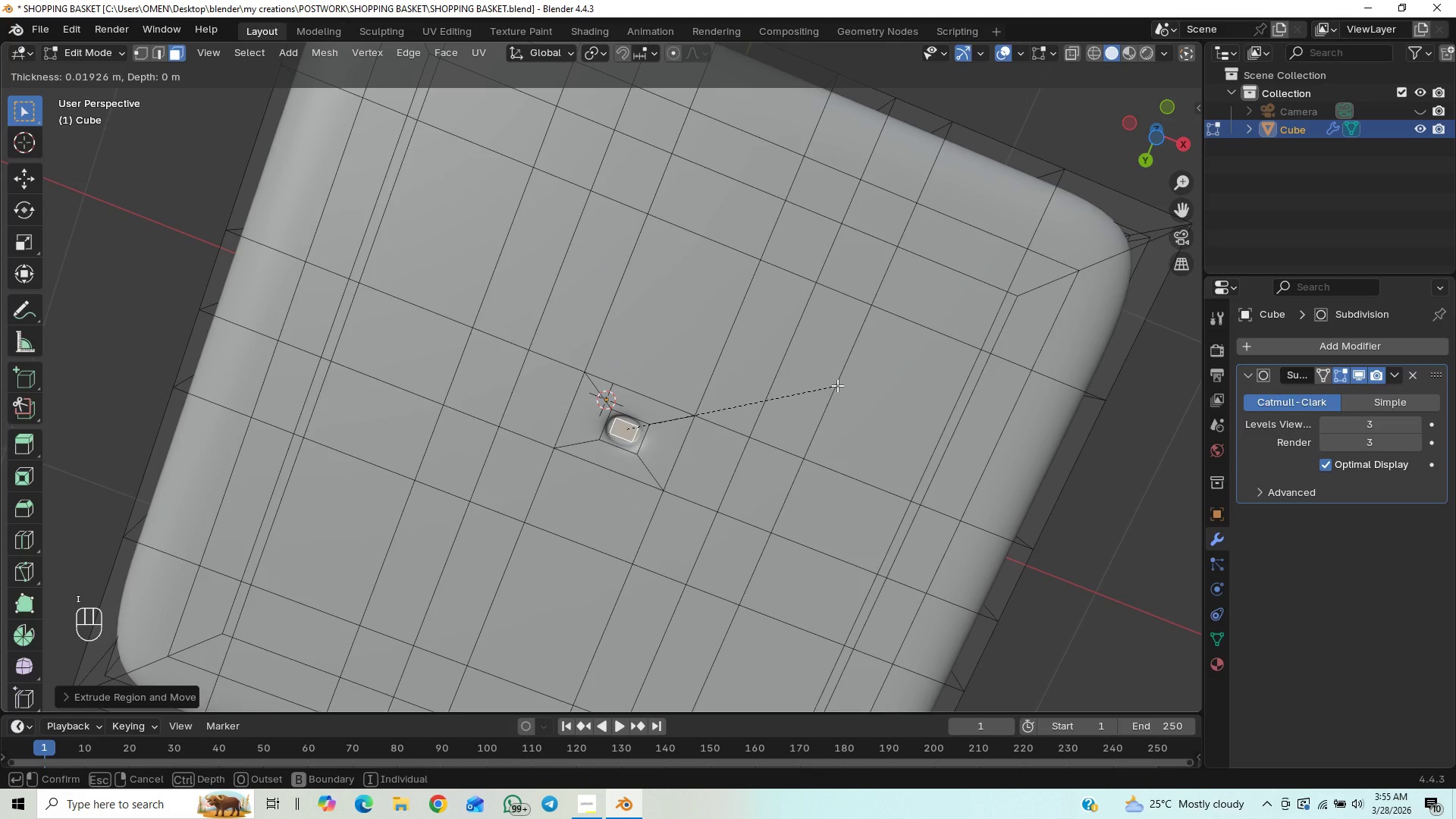 
left_click([834, 384])
 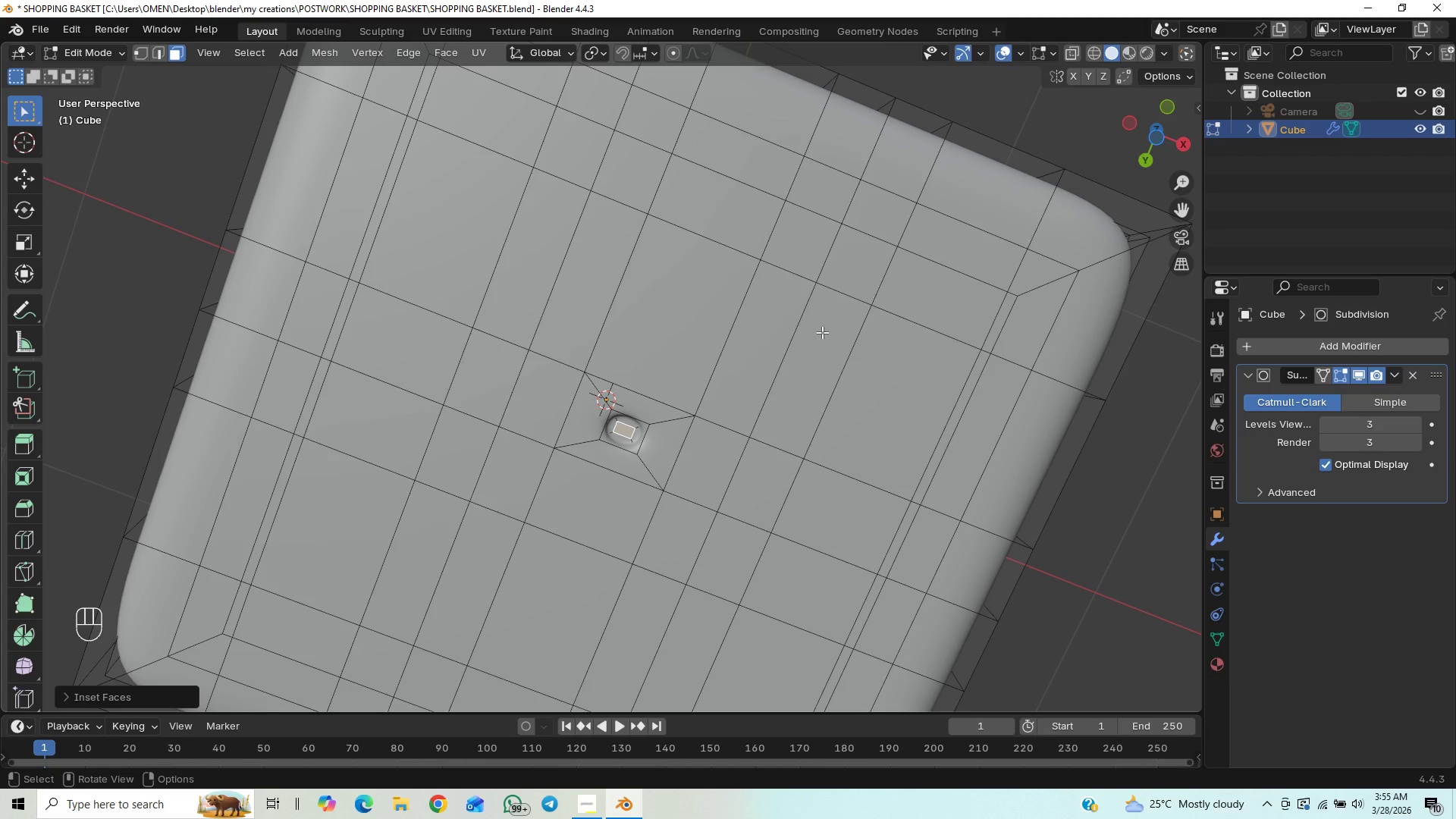 
key(Tab)
 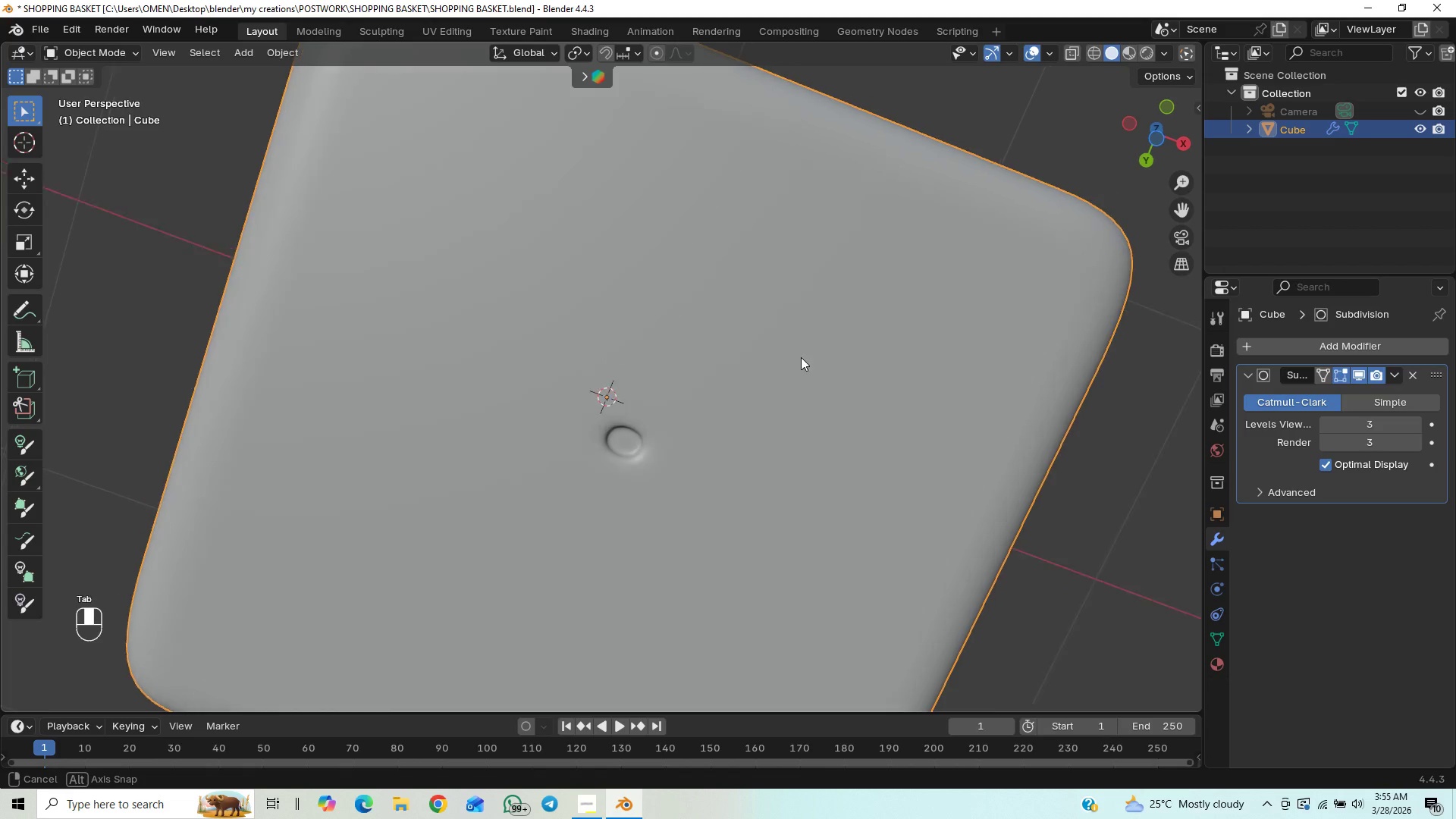 
key(Control+S)
 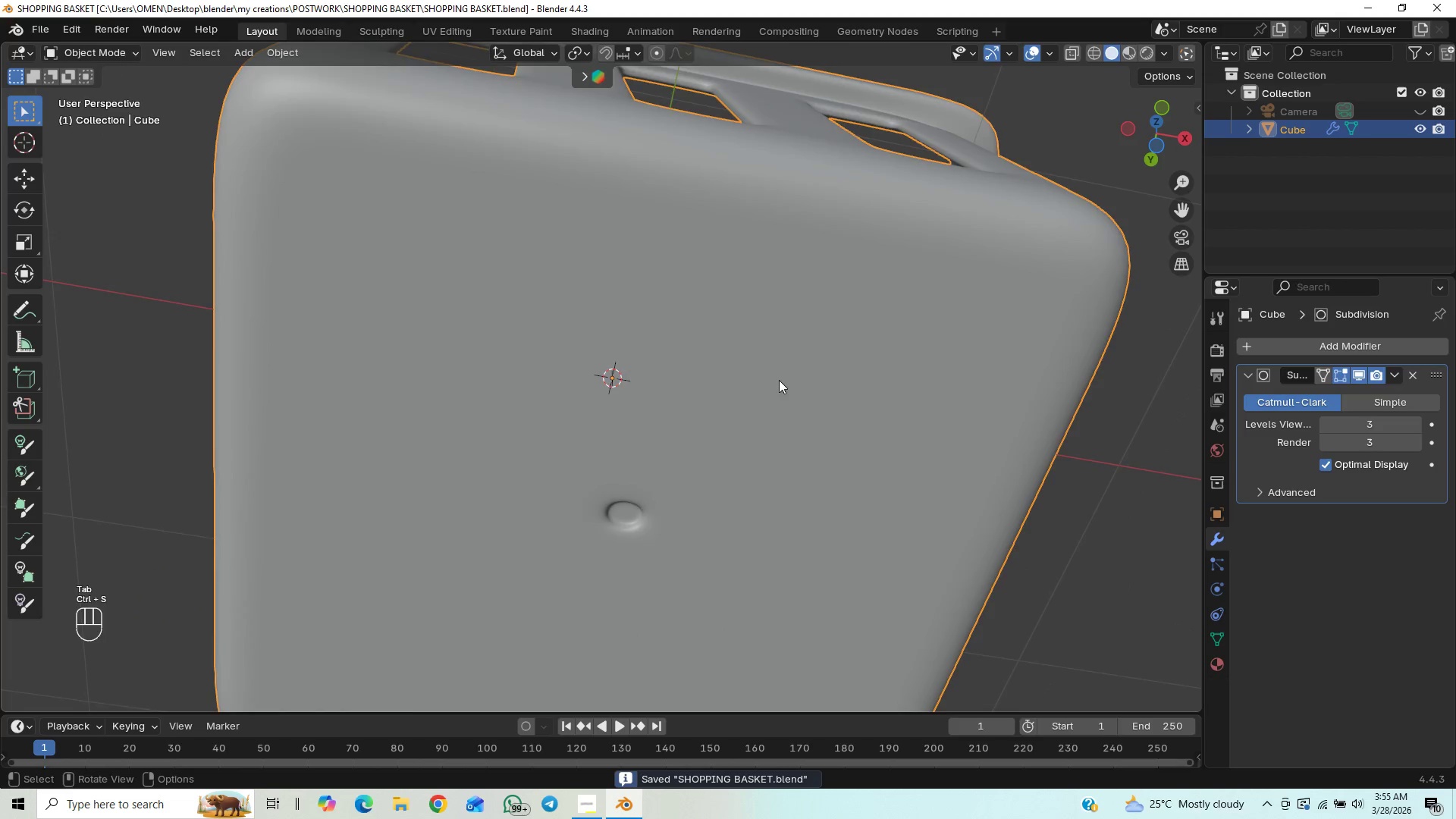 
scroll: coordinate [880, 318], scroll_direction: down, amount: 3.0
 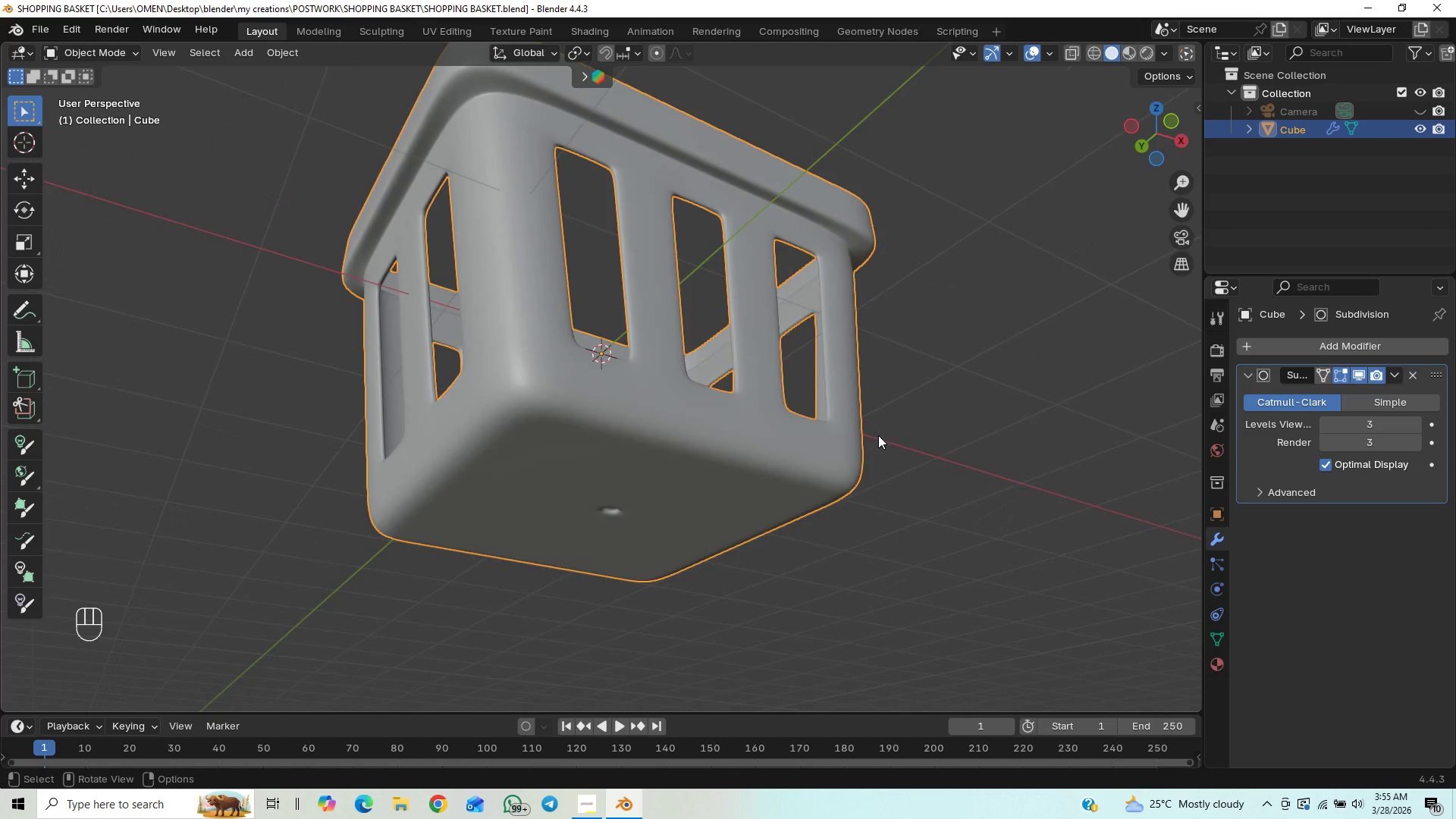 
scroll: coordinate [858, 470], scroll_direction: up, amount: 6.0
 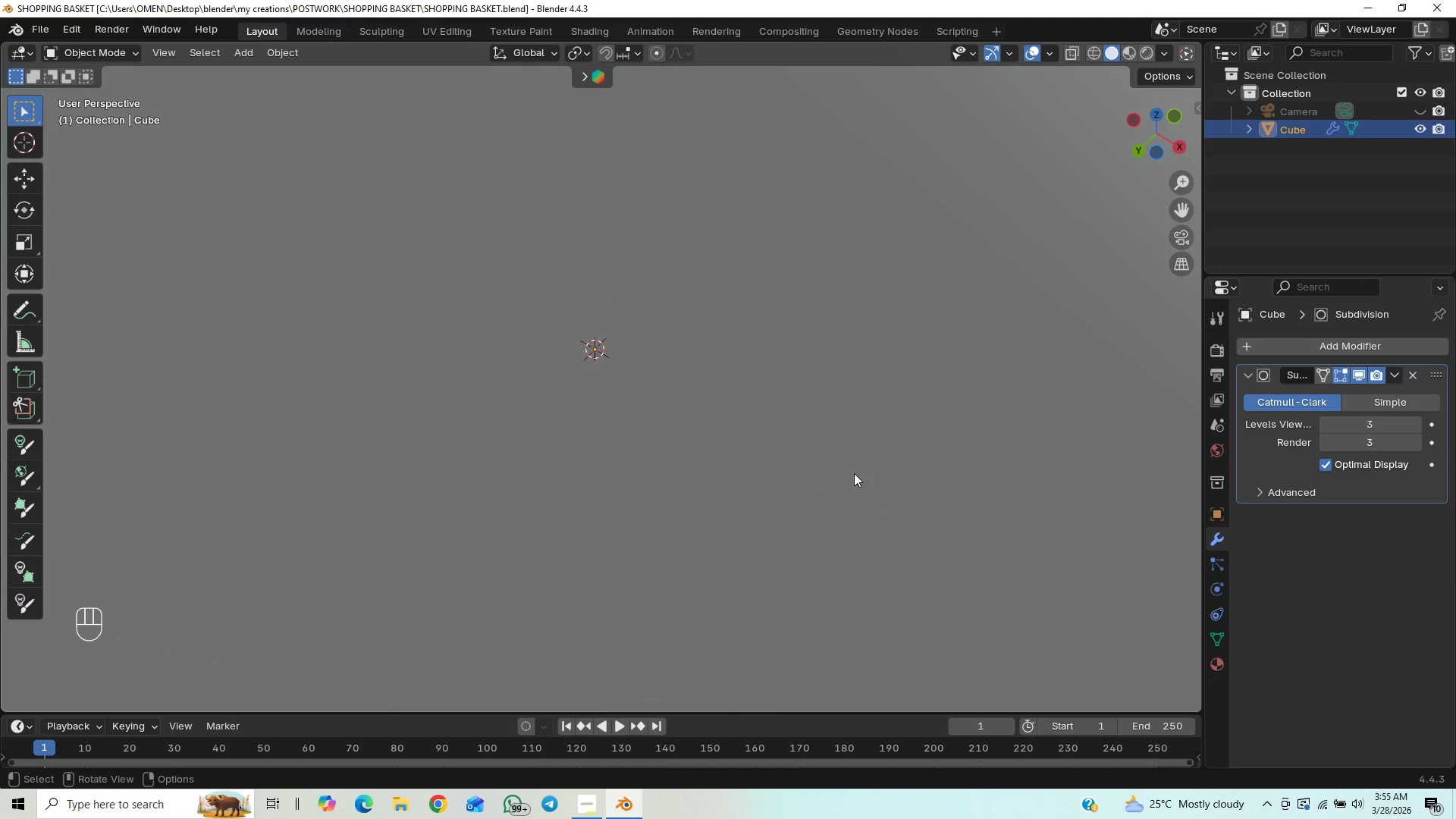 
scroll: coordinate [852, 479], scroll_direction: down, amount: 9.0
 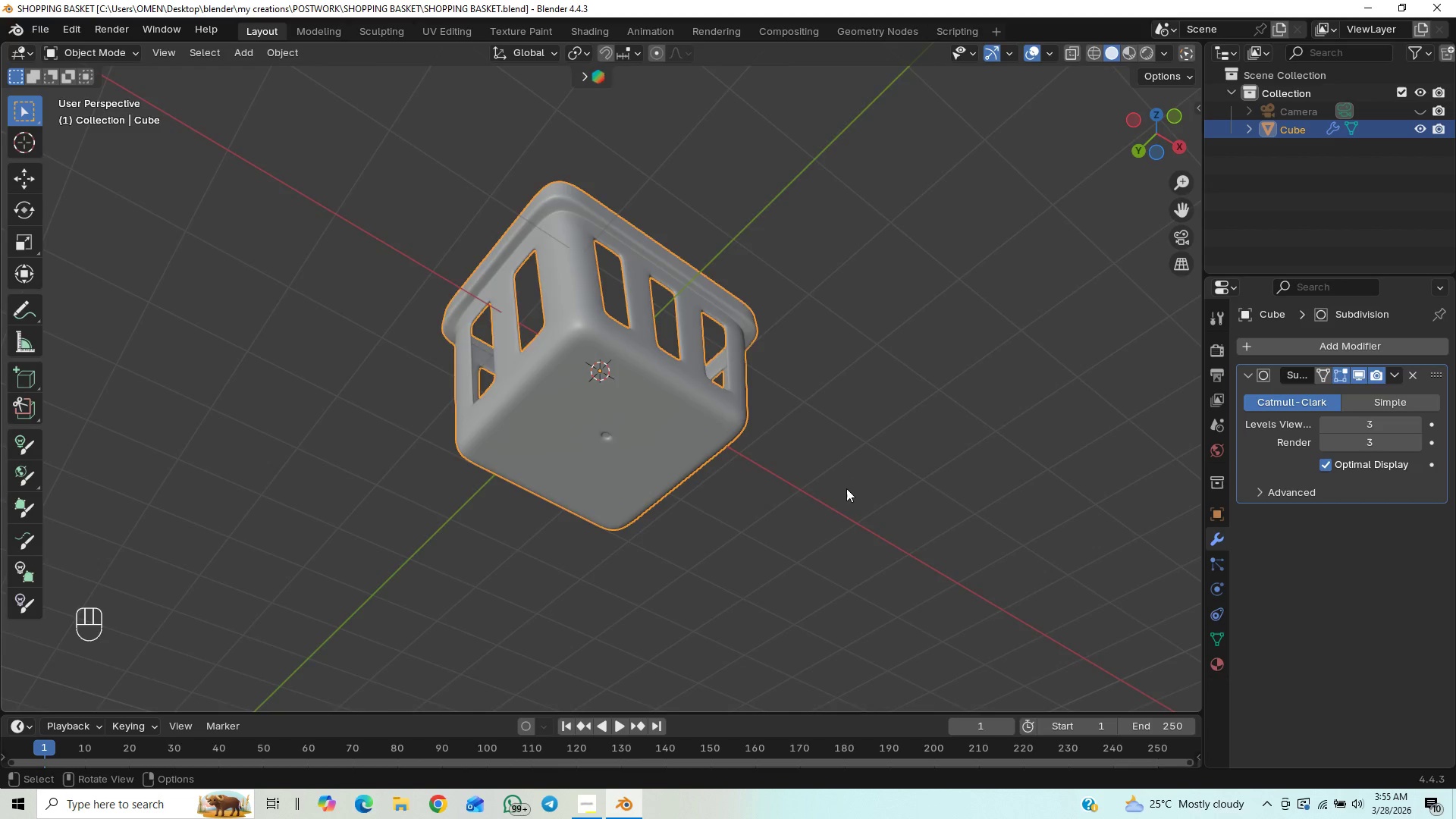 
scroll: coordinate [844, 486], scroll_direction: up, amount: 5.0
 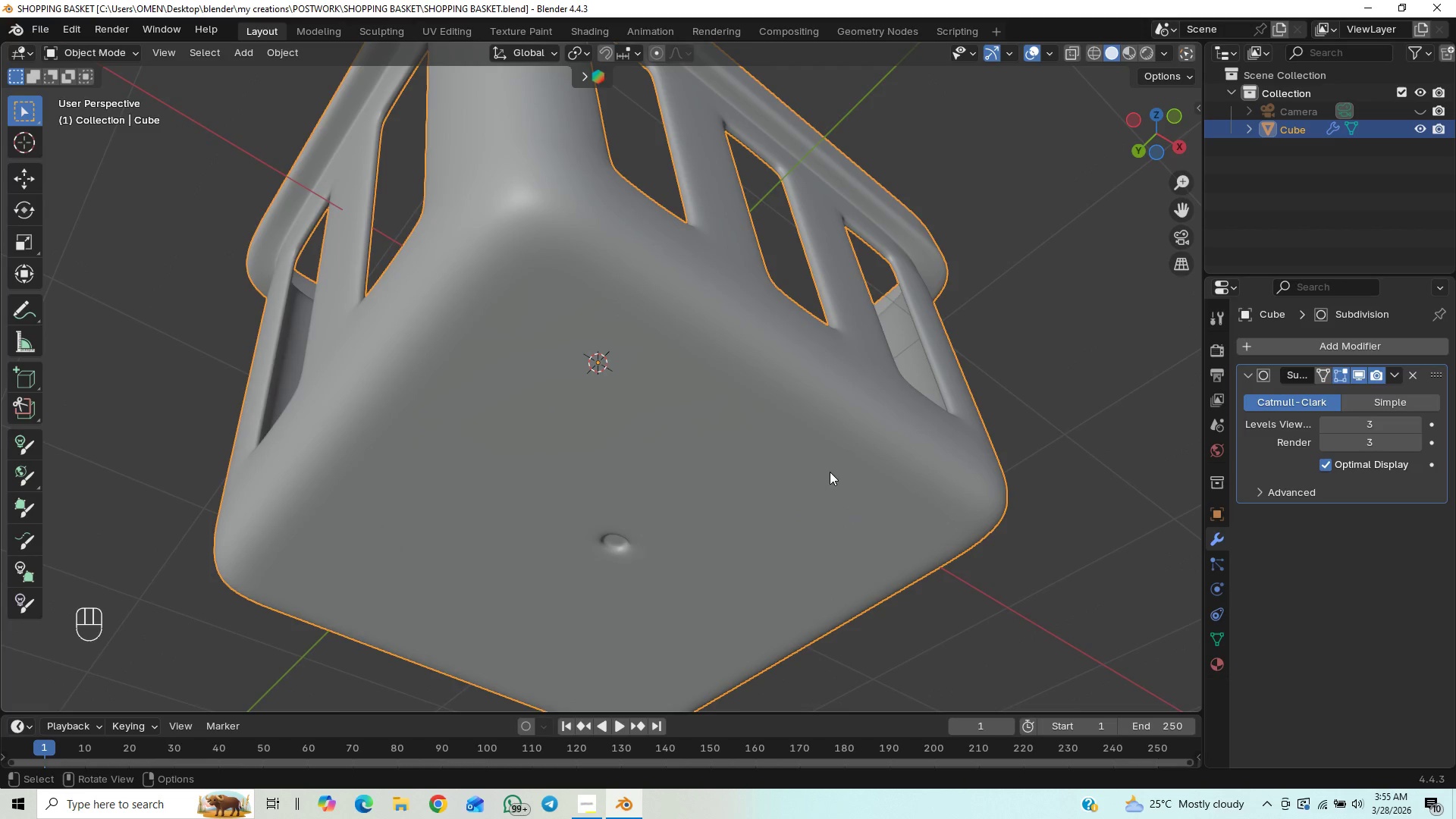 
key(Tab)
 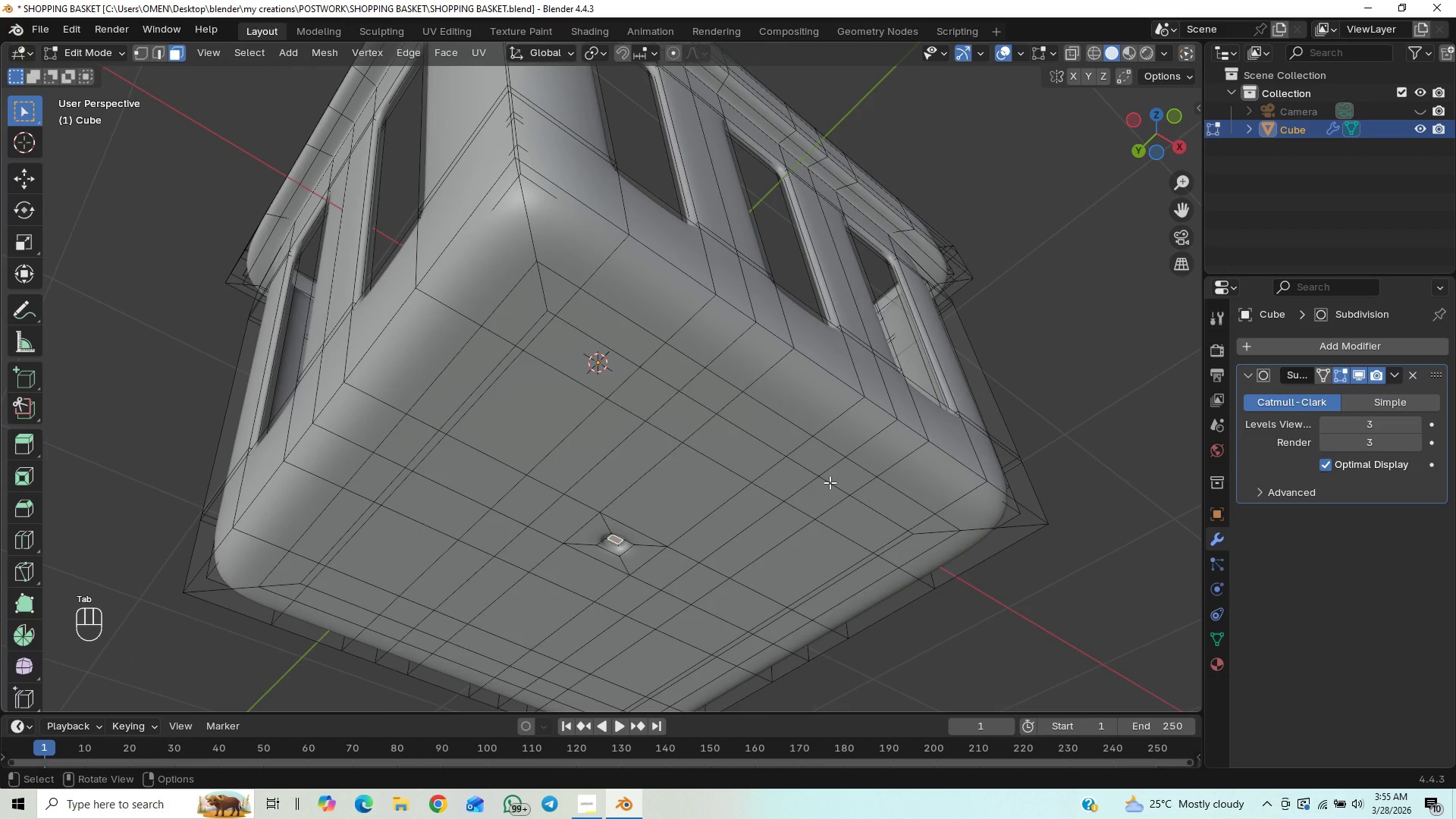 
key(E)
 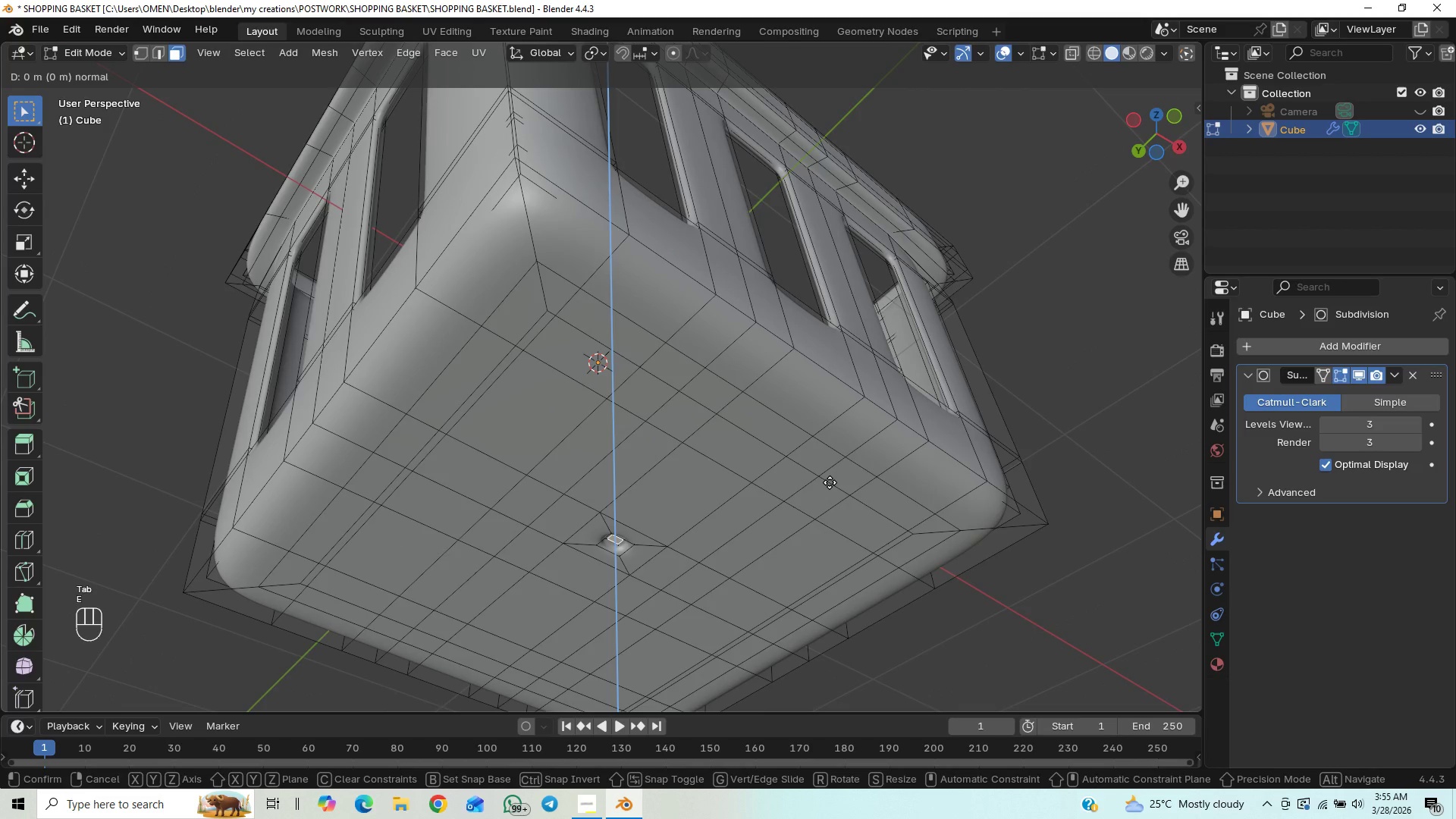 
hold_key(key=CapsLock, duration=0.7)
 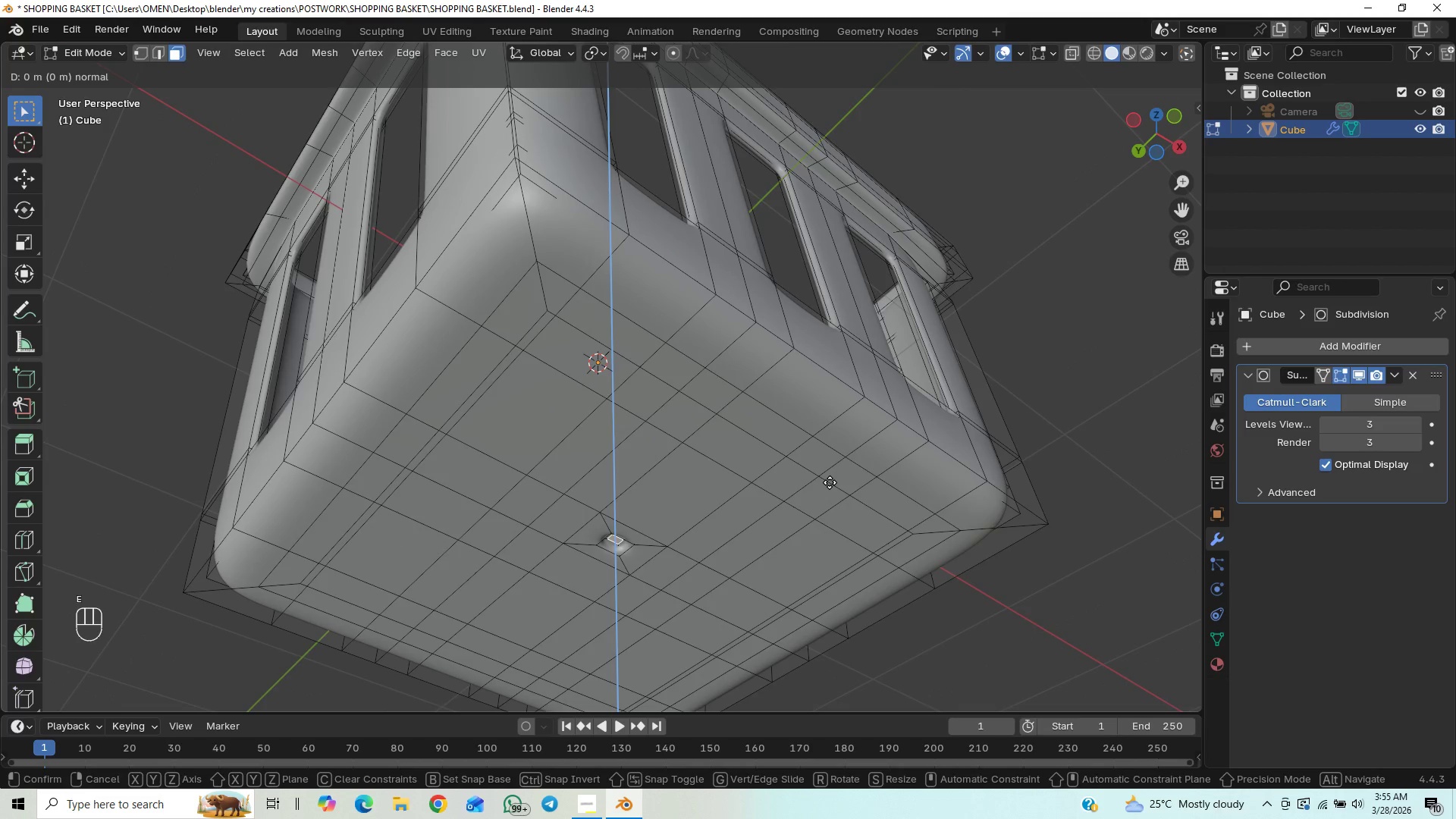 
key(CapsLock)
 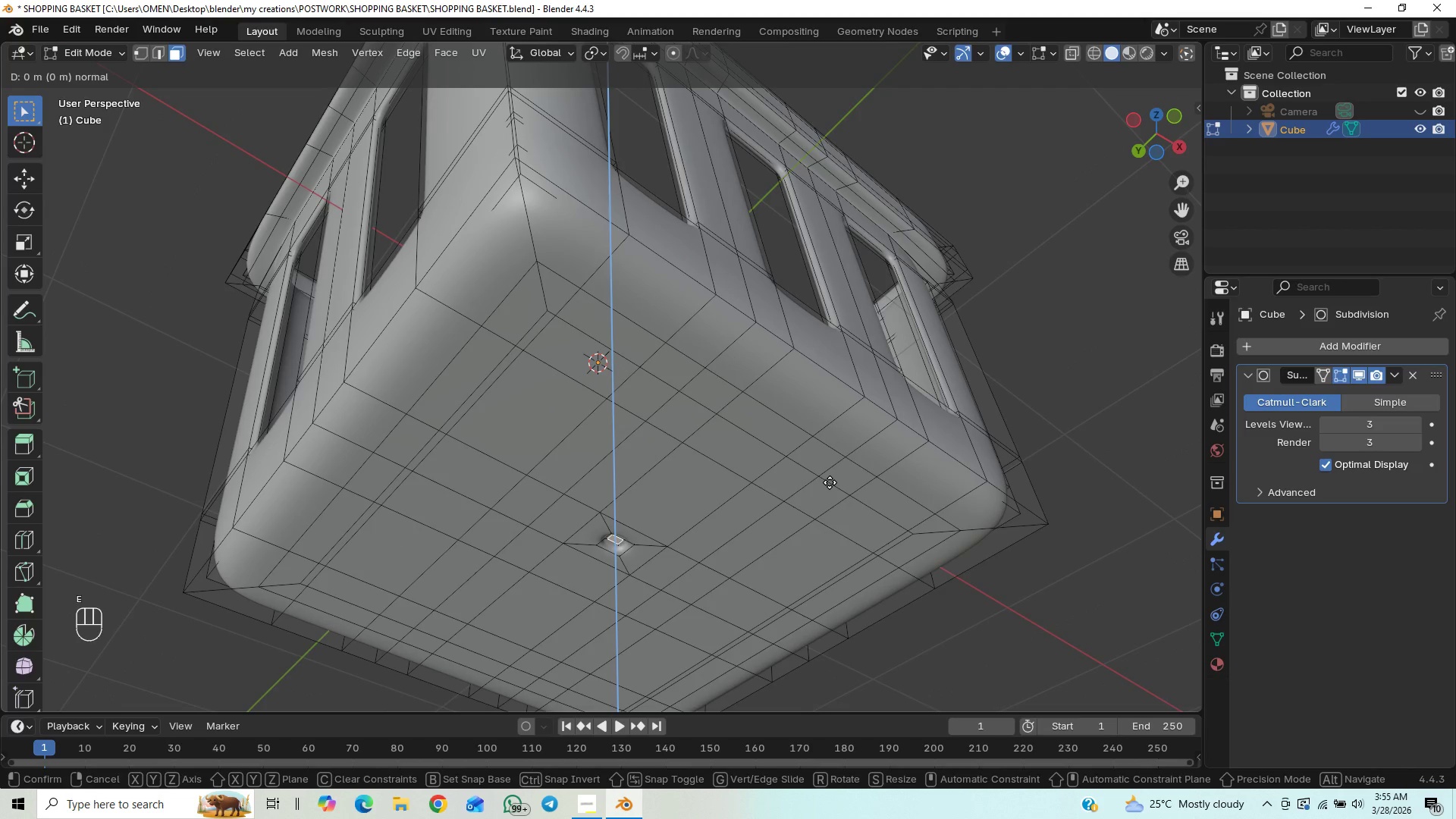 
hold_key(key=ShiftLeft, duration=1.25)
 